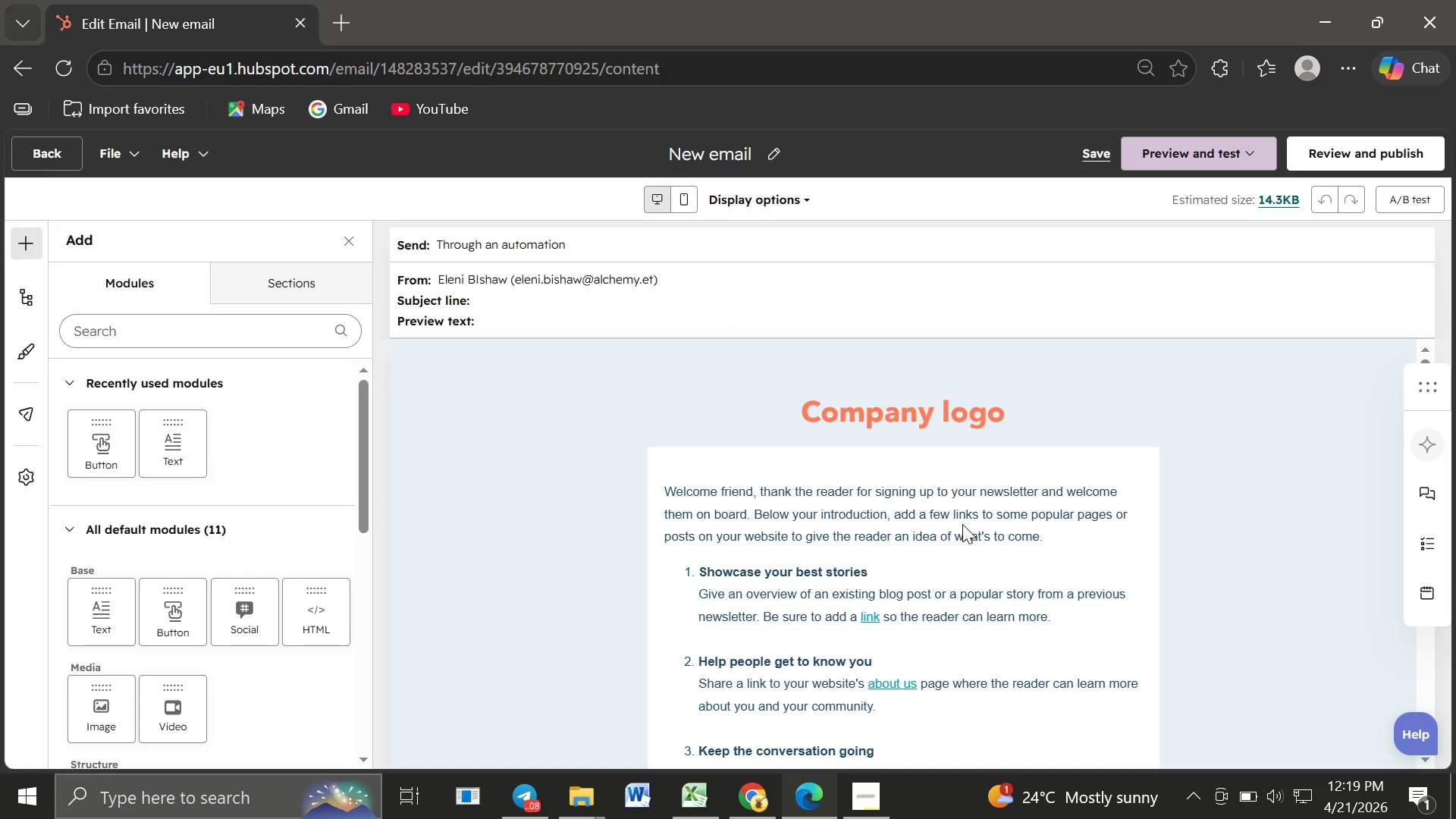 
left_click([1131, 384])
 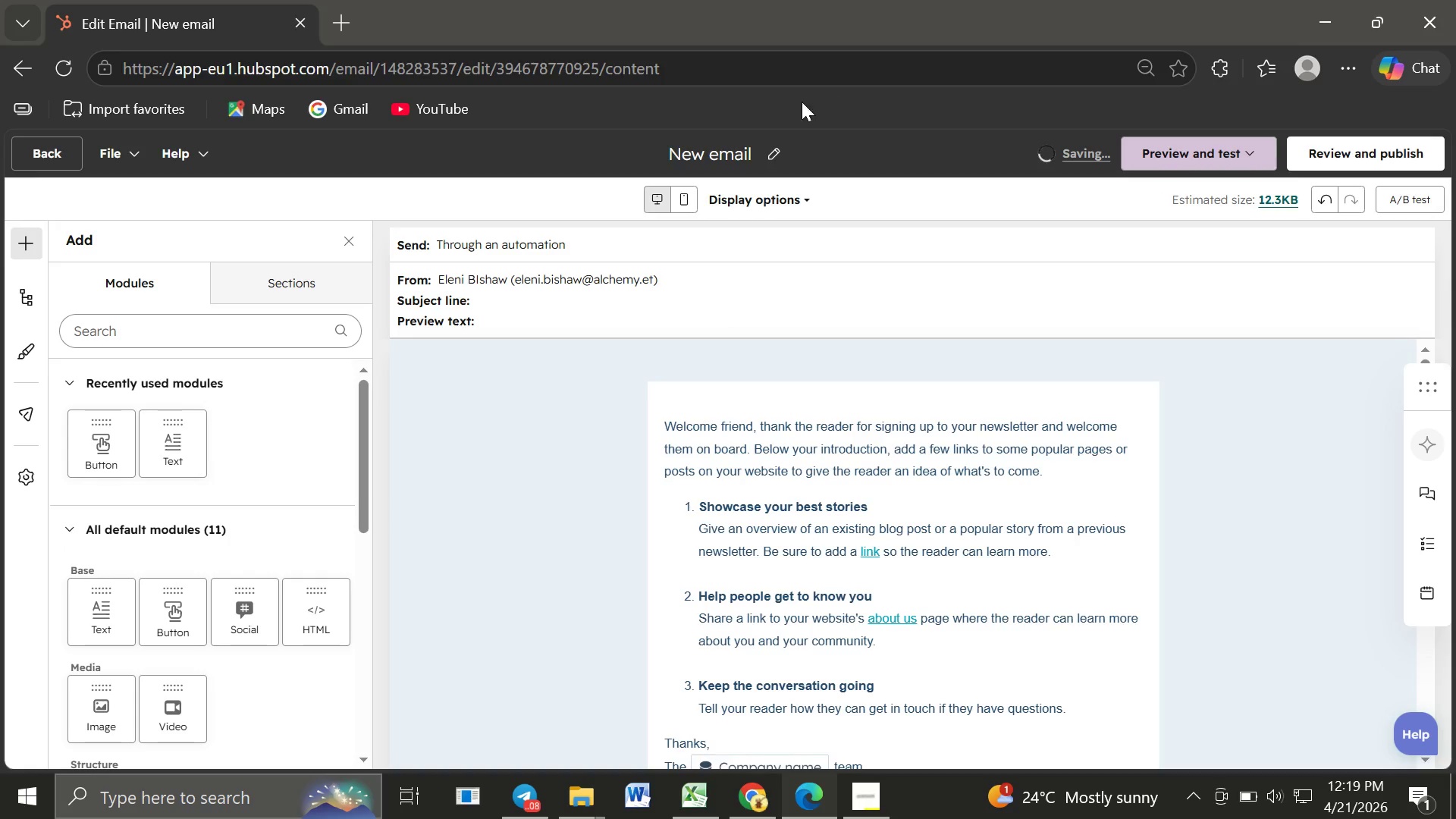 
left_click([774, 154])
 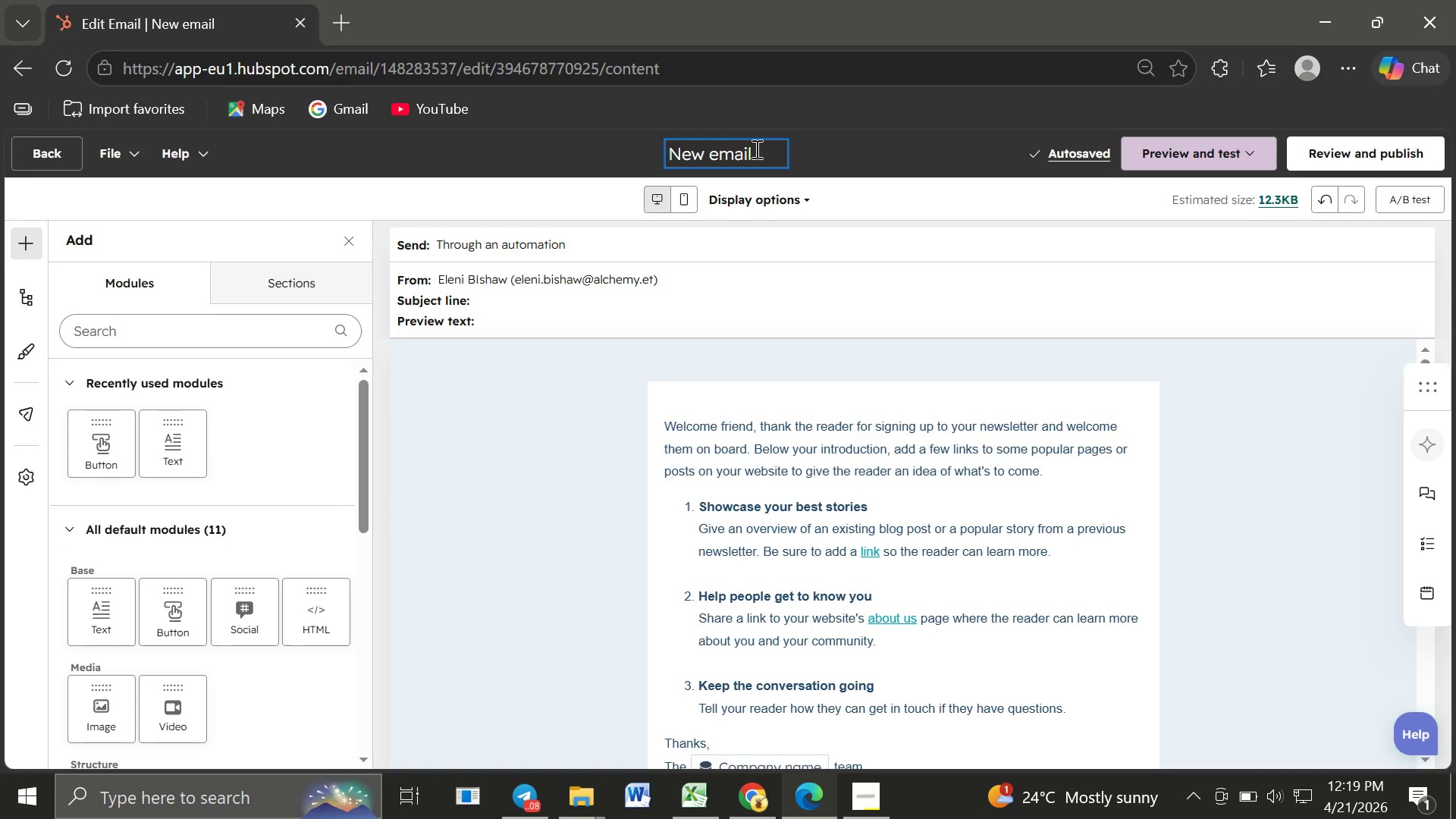 
key(Backspace)
key(Backspace)
key(Backspace)
key(Backspace)
key(Backspace)
key(Backspace)
key(Backspace)
key(Backspace)
key(Backspace)
type(Probate Pitfalls Insight)
 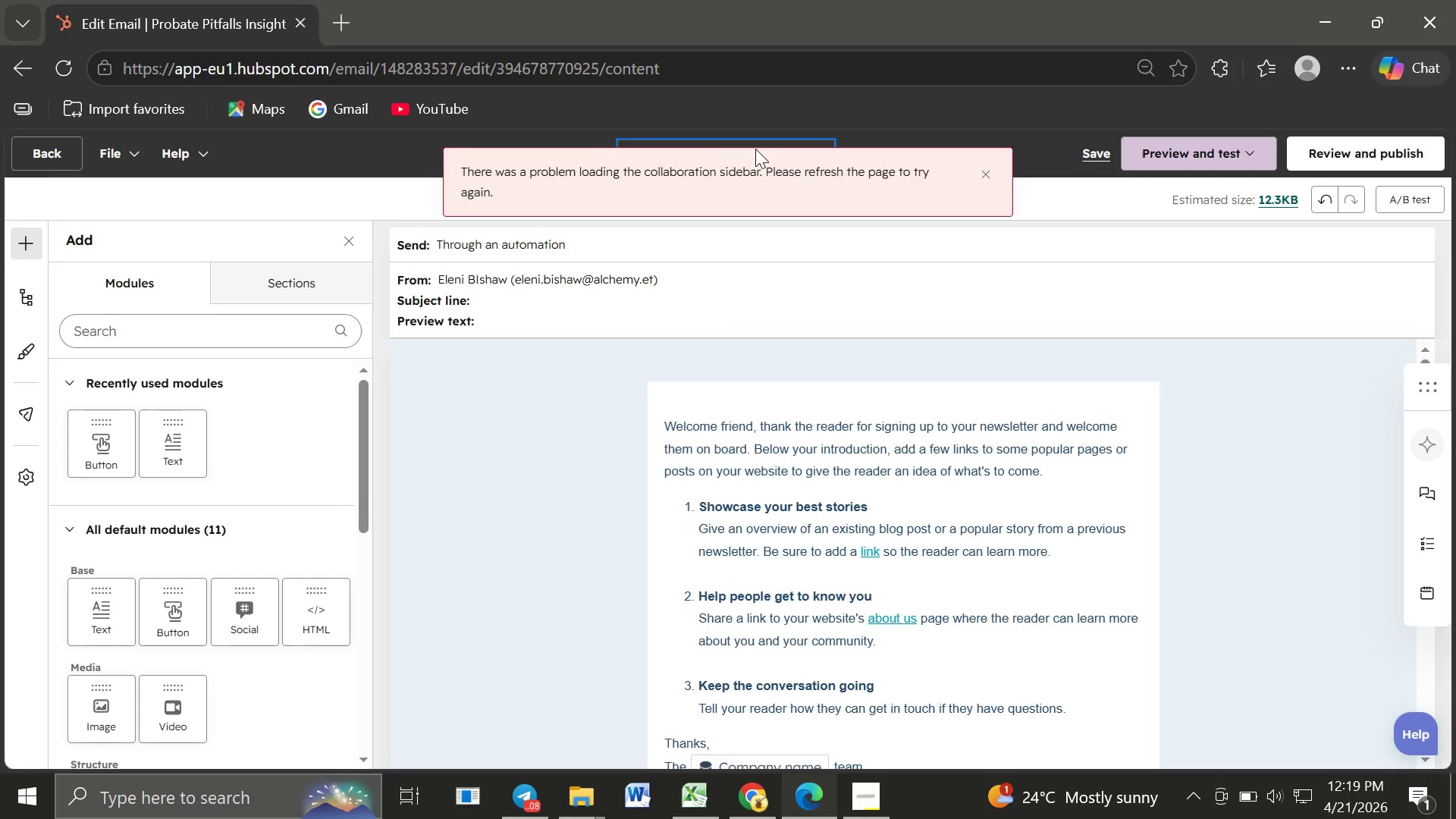 
mouse_move([86, 73])
 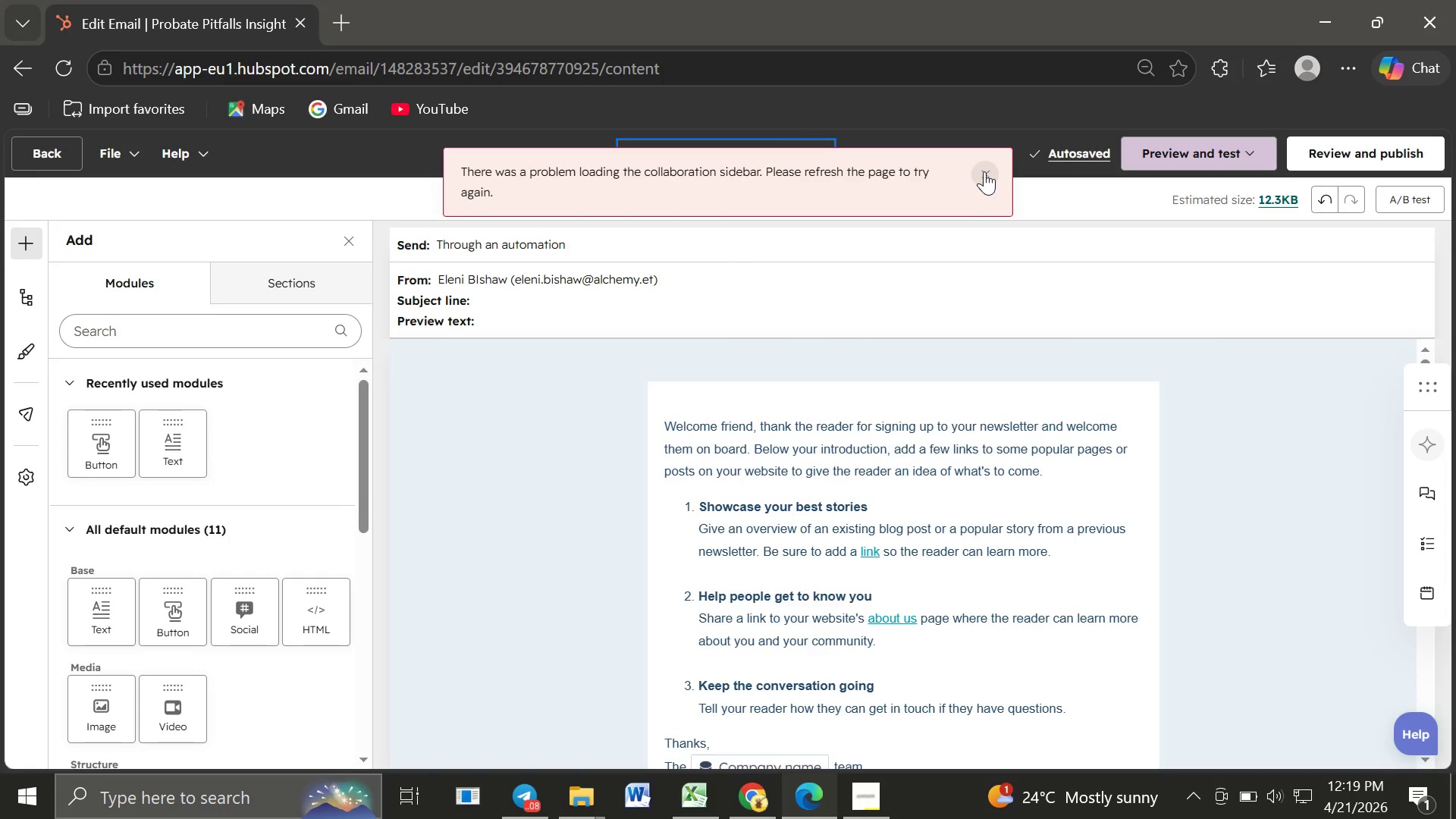 
left_click([985, 171])
 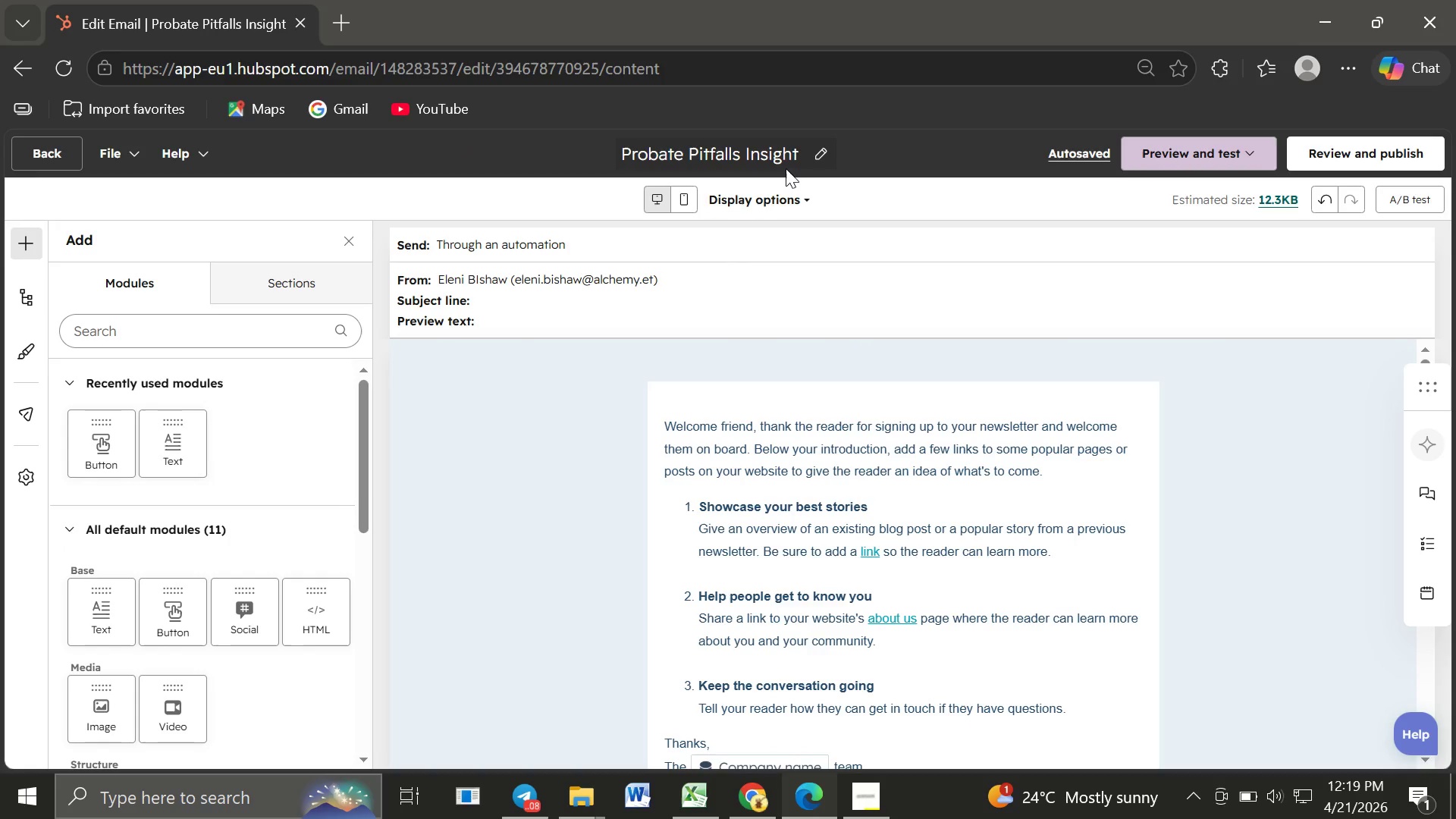 
wait(9.3)
 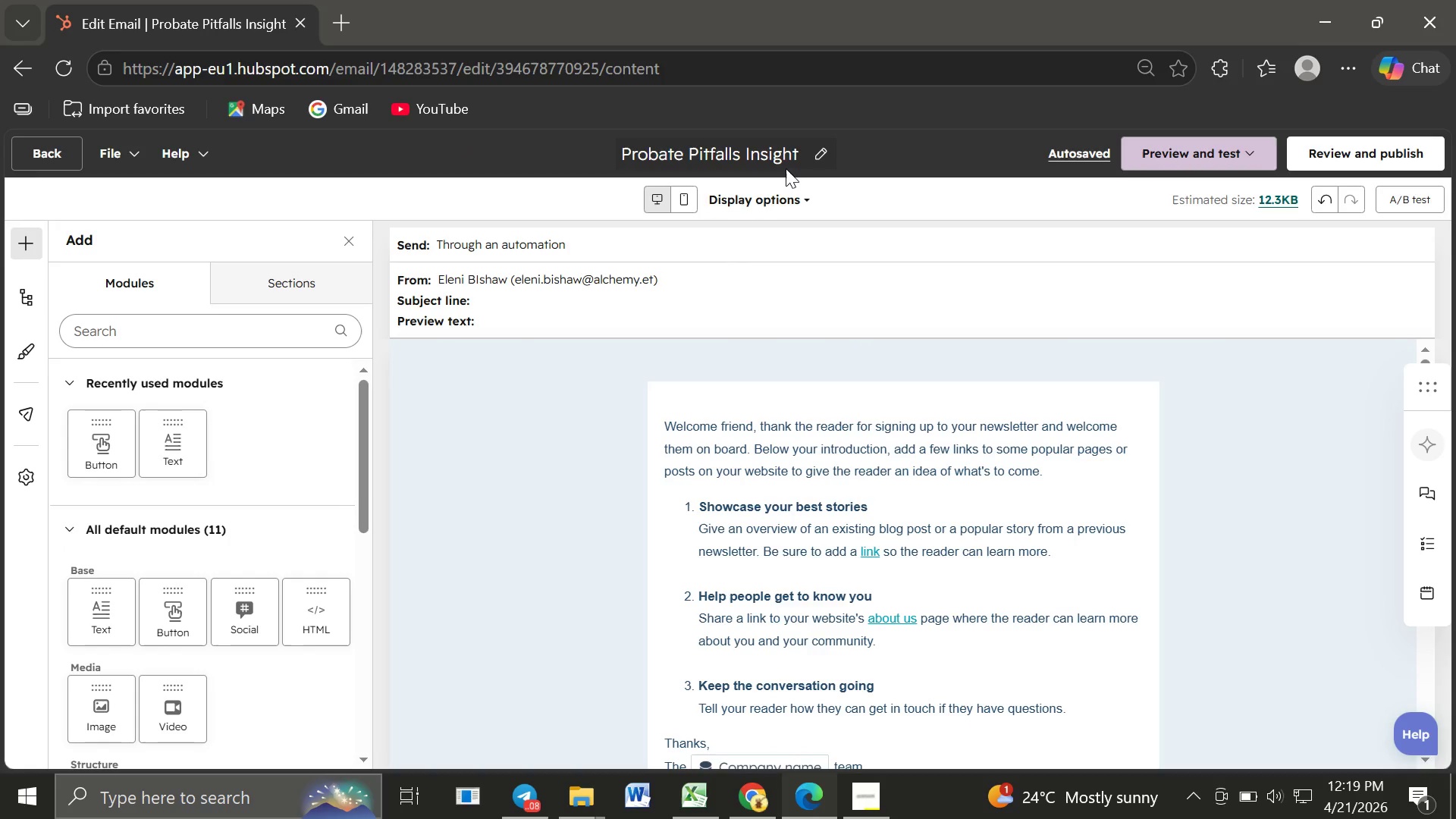 
left_click([728, 297])
 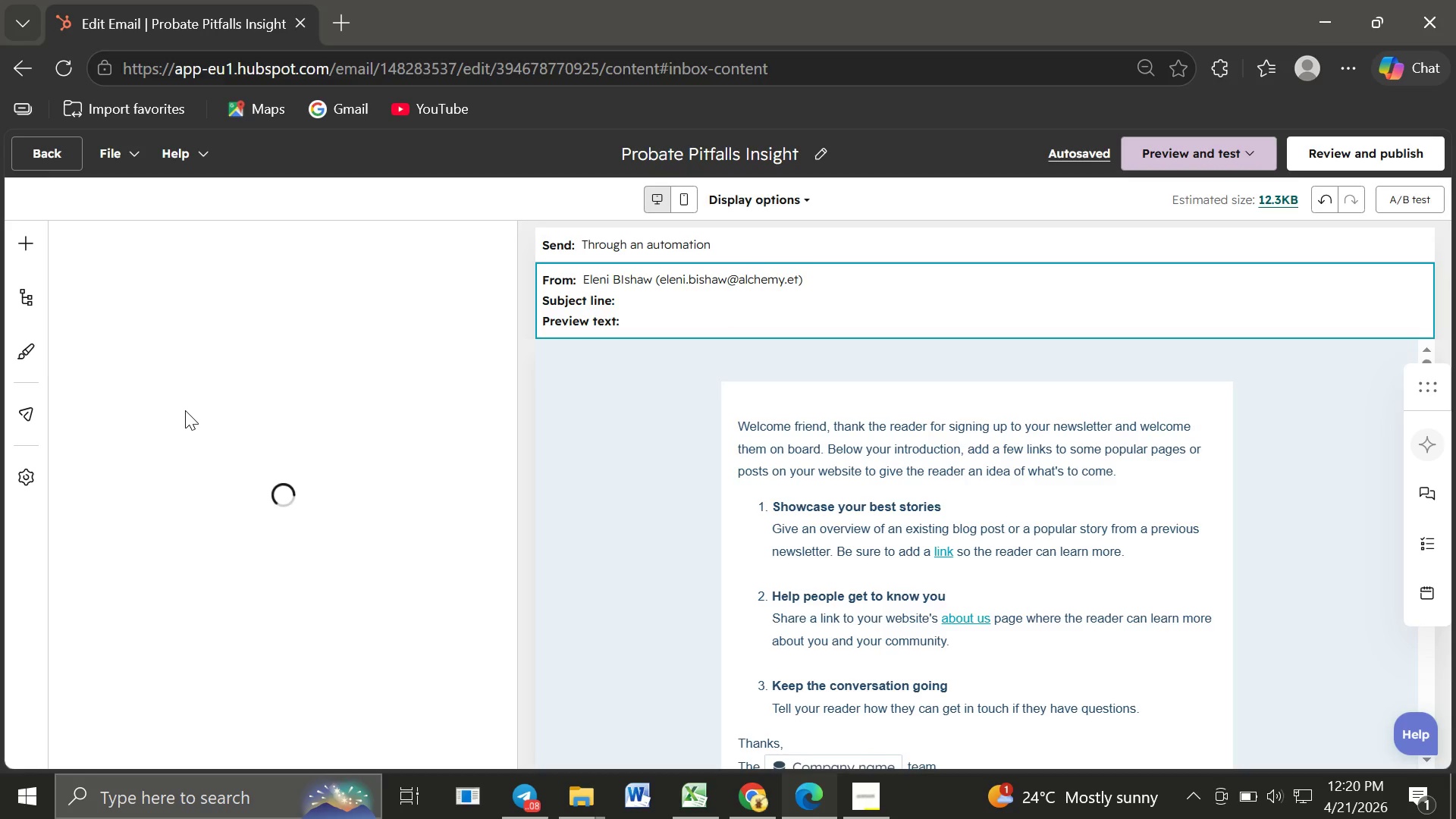 
wait(51.45)
 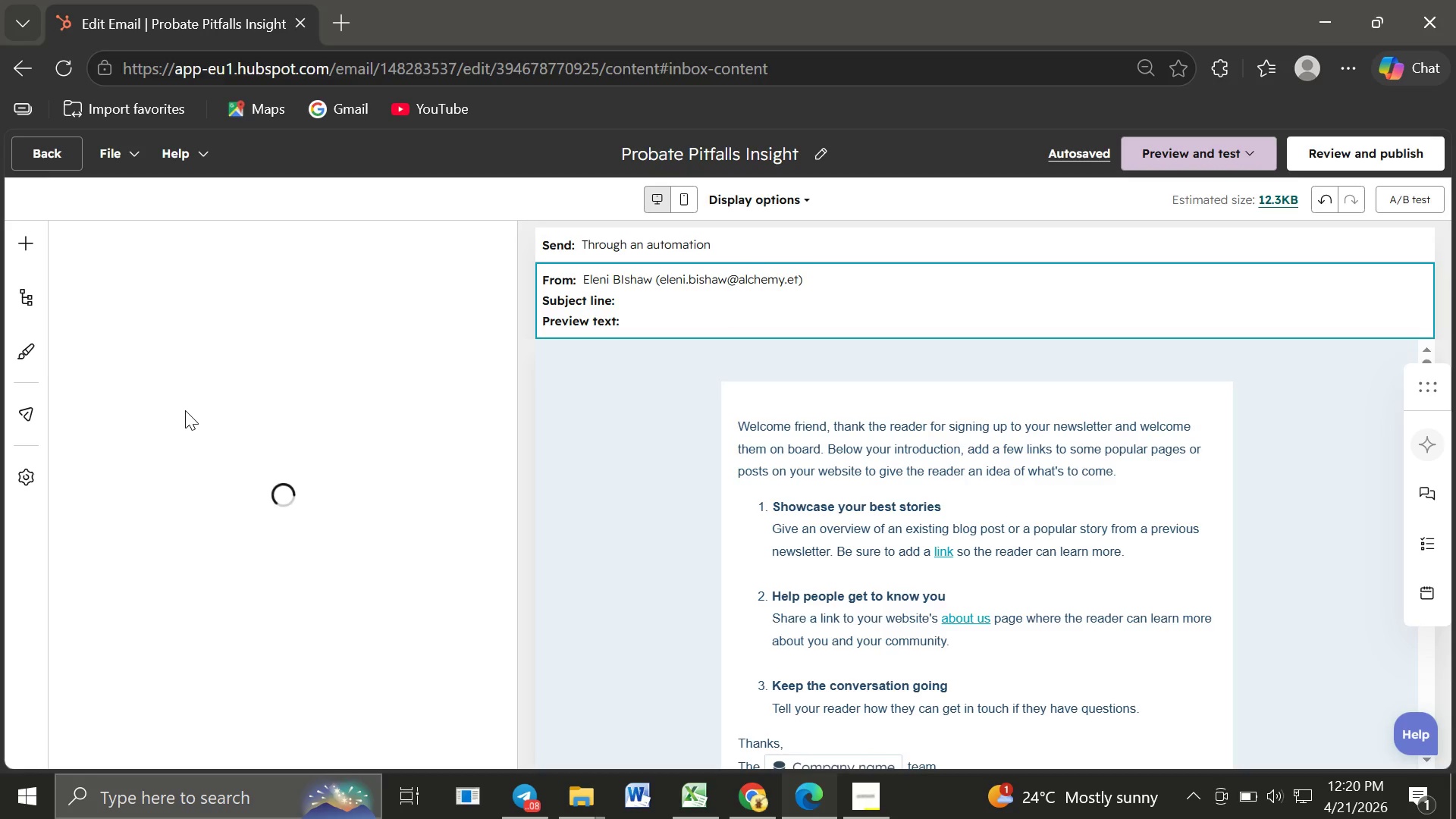 
left_click([661, 500])
 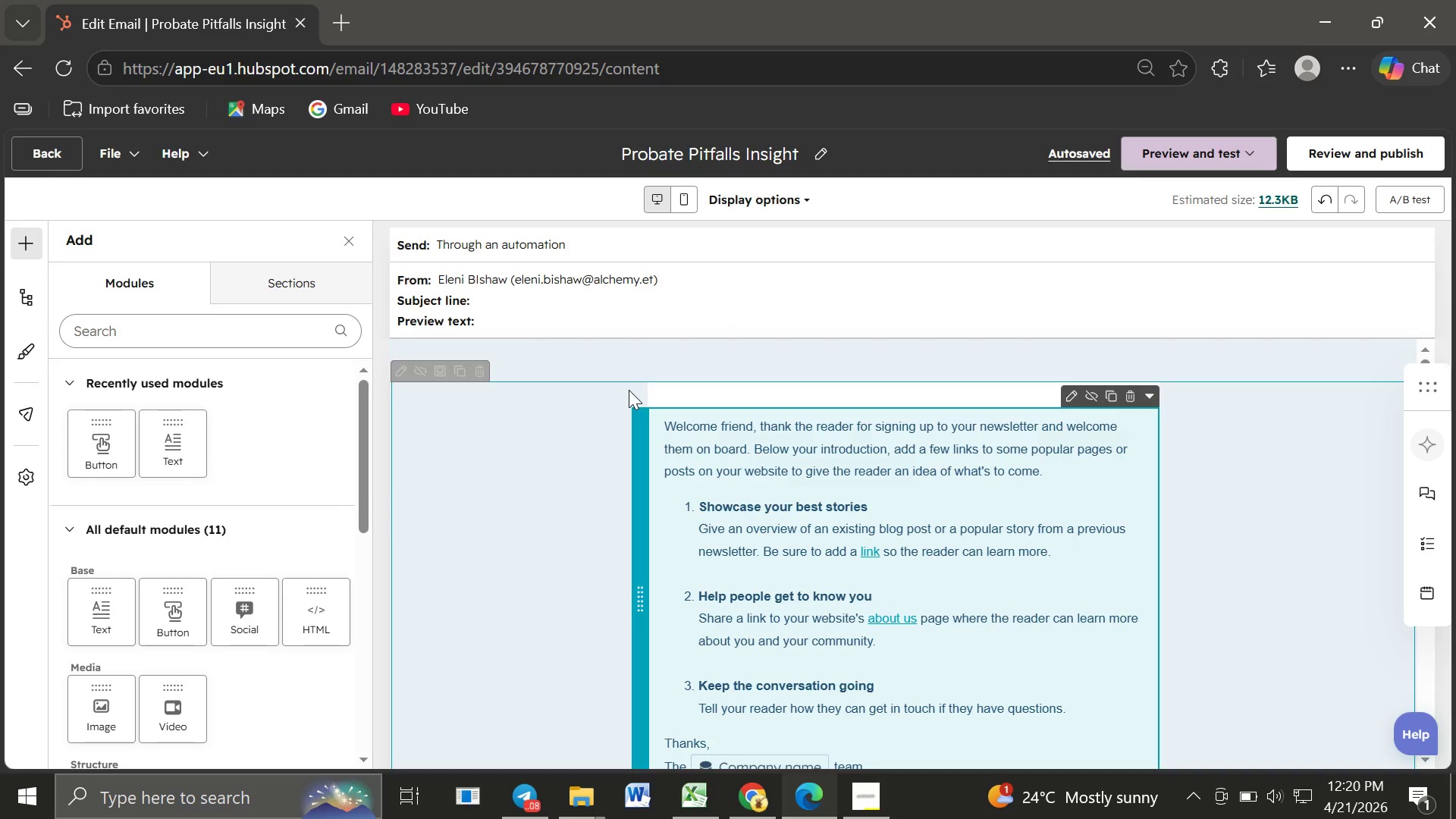 
left_click([592, 297])
 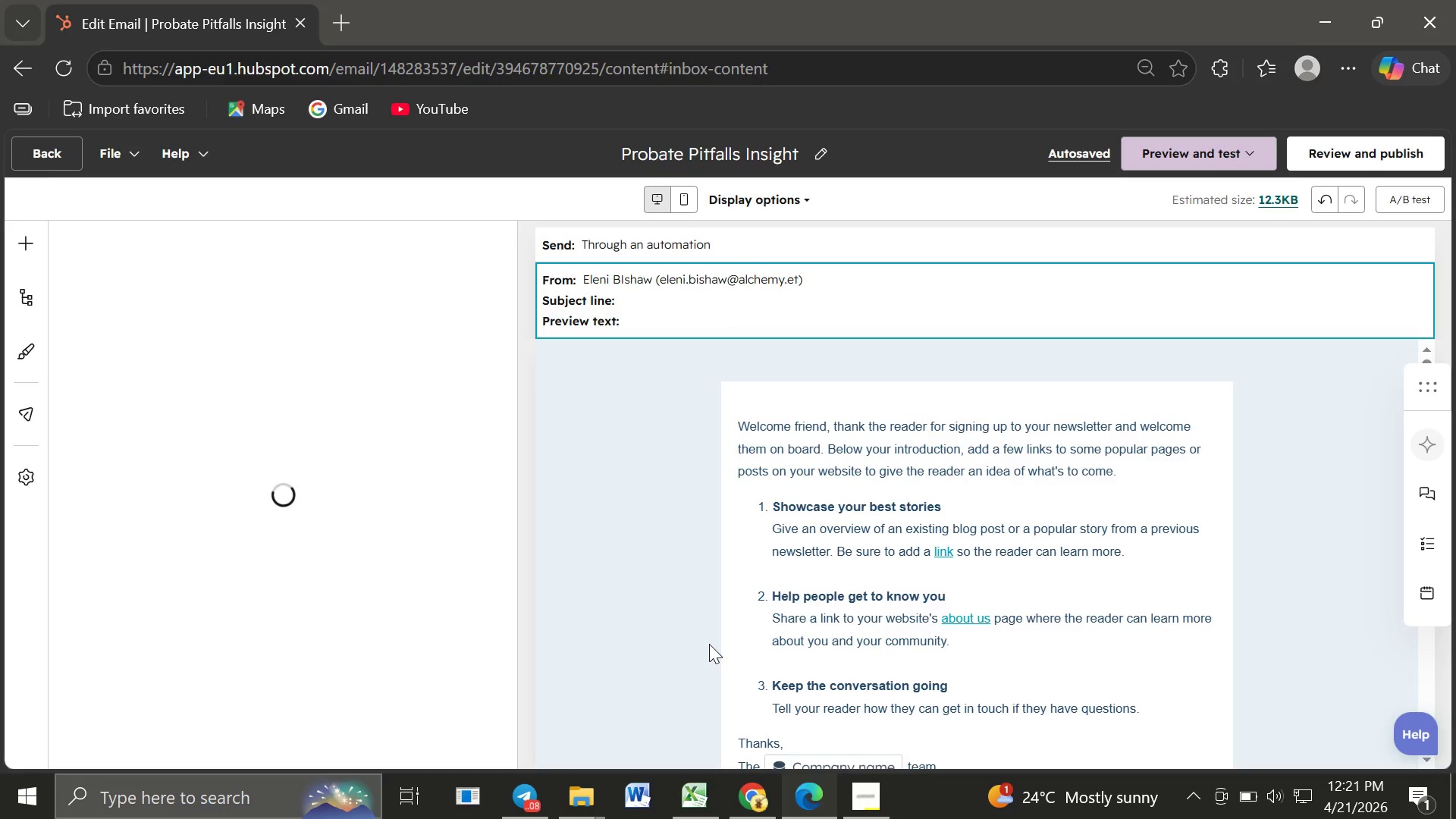 
wait(18.53)
 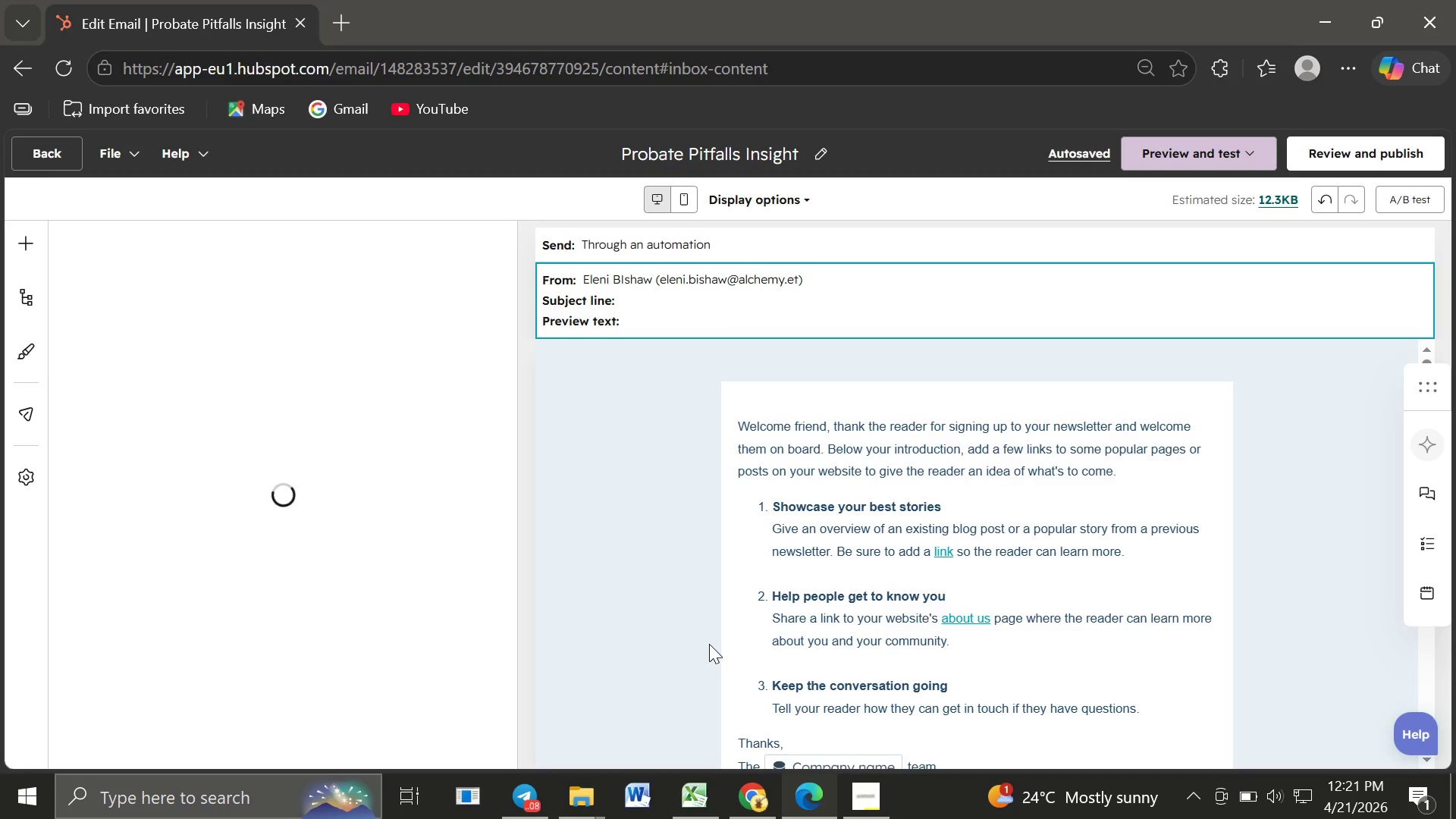 
left_click([854, 566])
 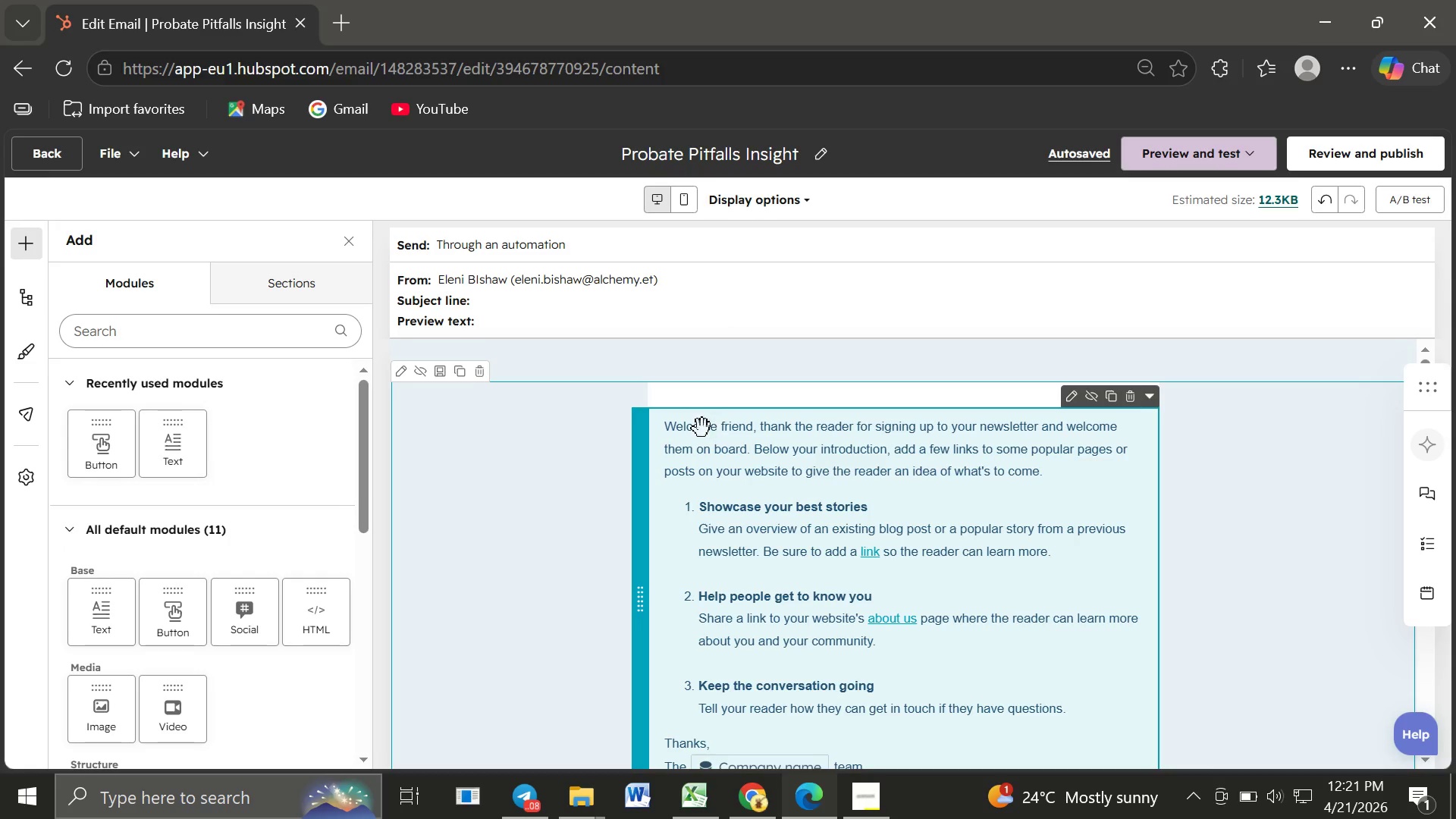 
left_click([657, 428])
 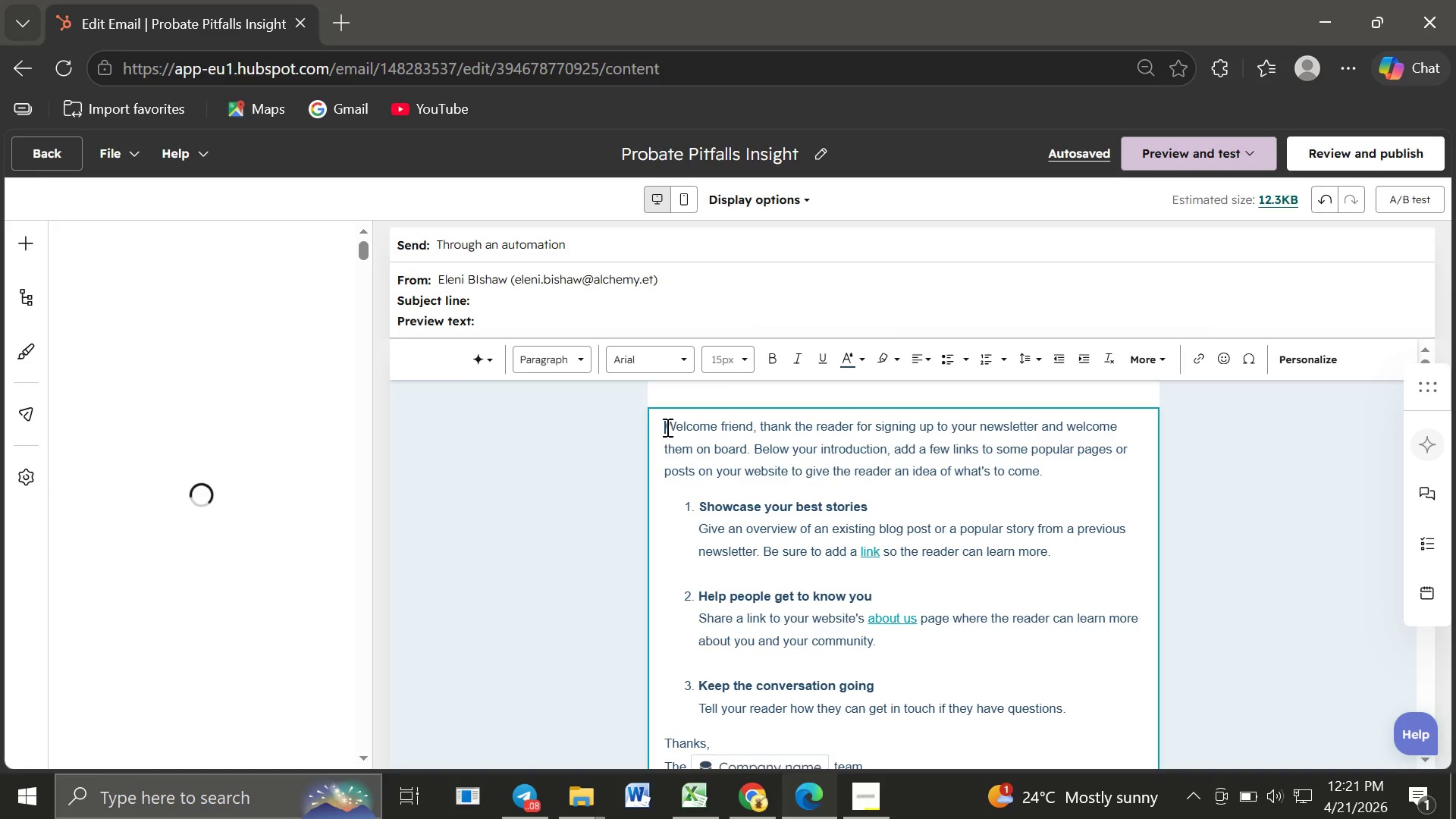 
left_click_drag(start_coordinate=[663, 427], to_coordinate=[863, 564])
 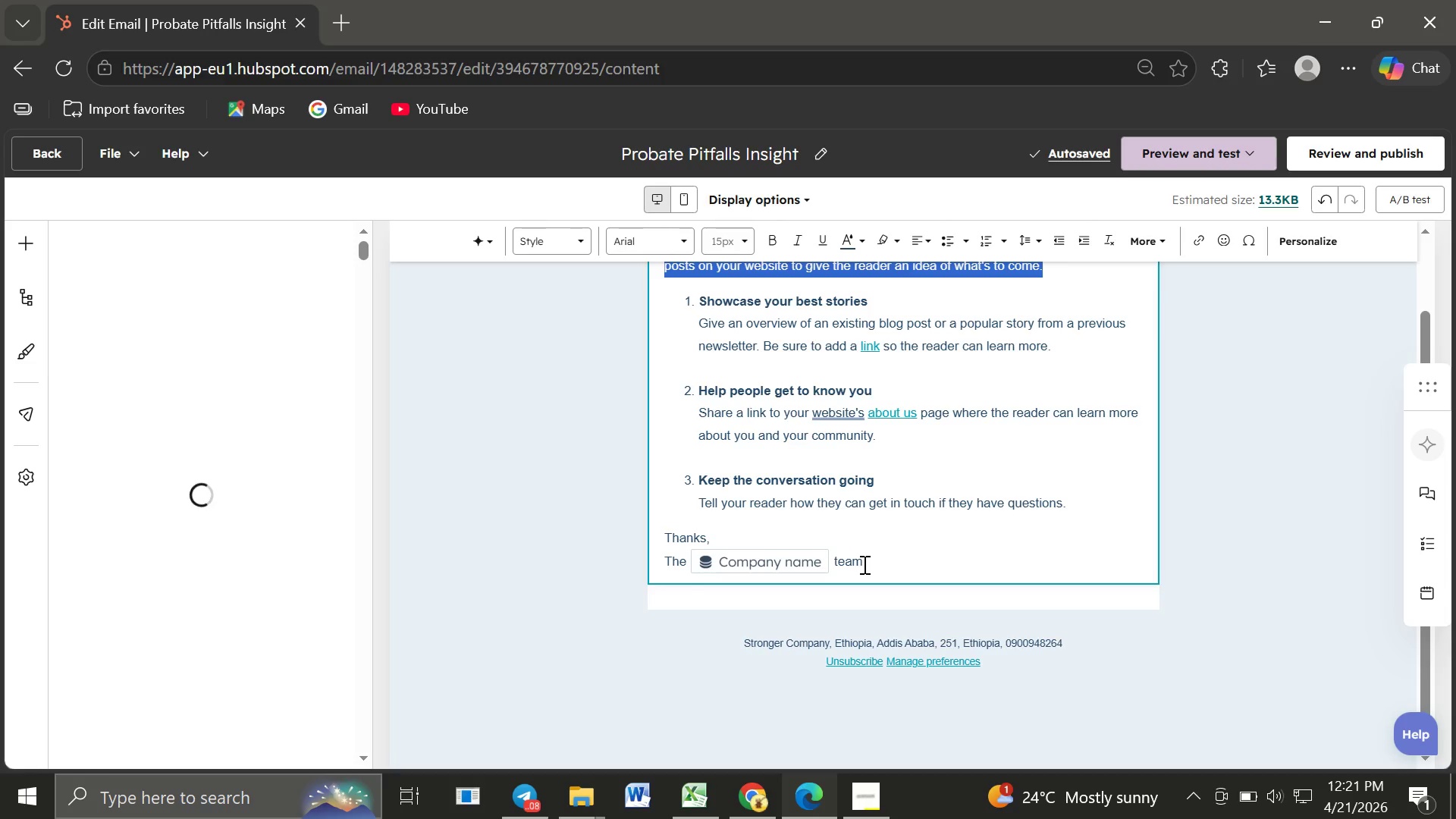 
key(Backspace)
 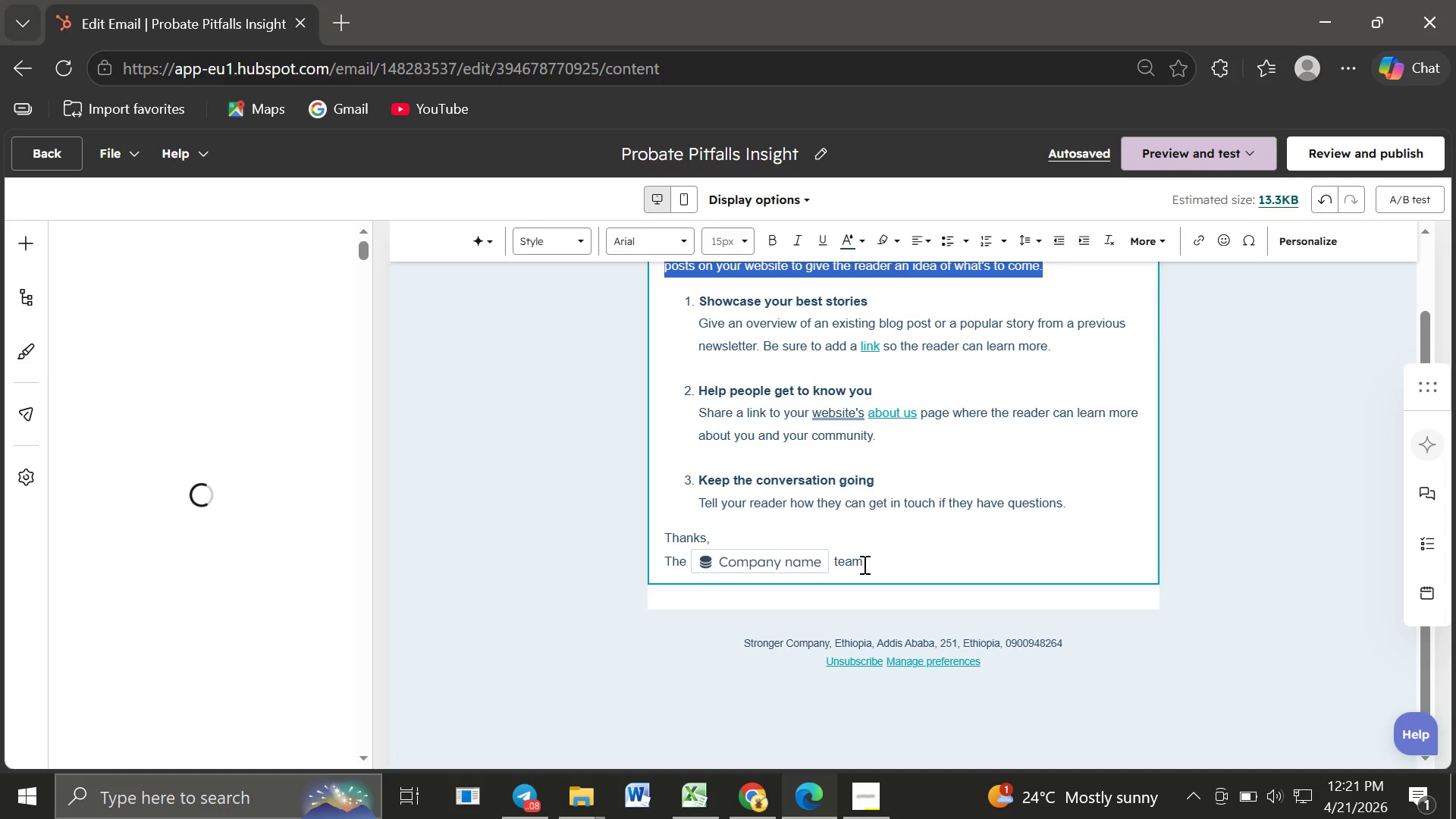 
left_click_drag(start_coordinate=[863, 564], to_coordinate=[660, 258])
 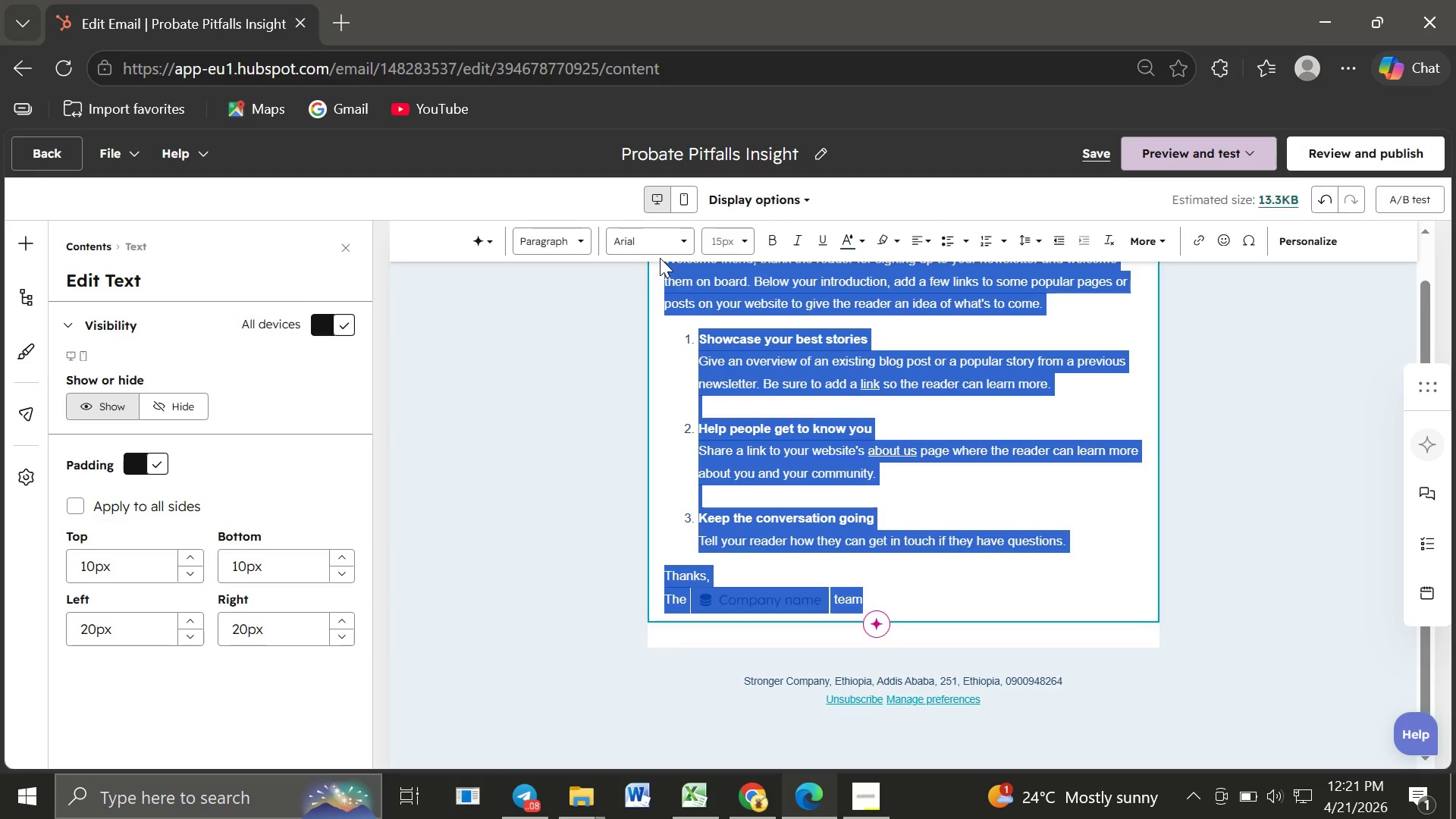 
key(Backspace)
 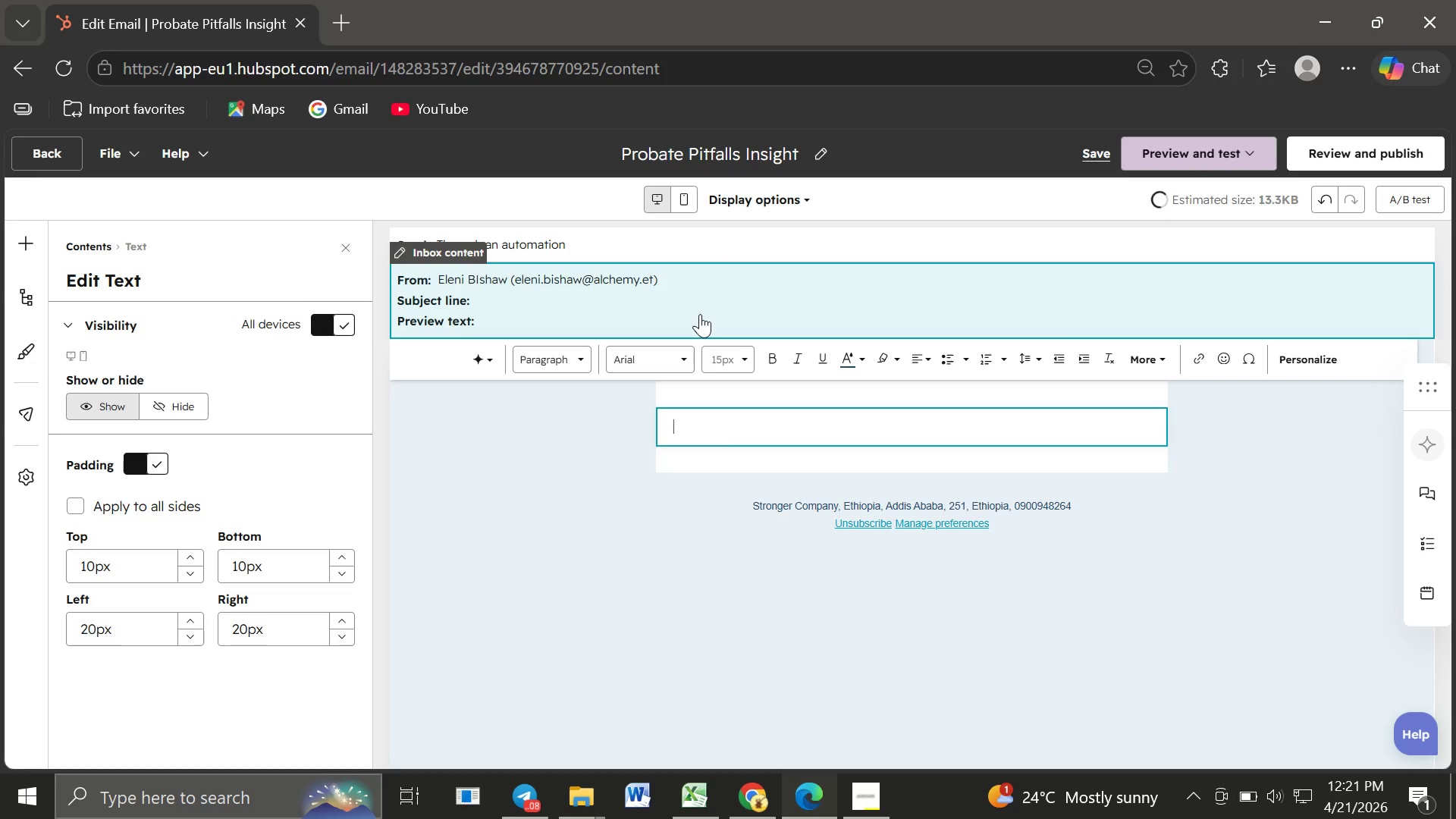 
type(Hi )
 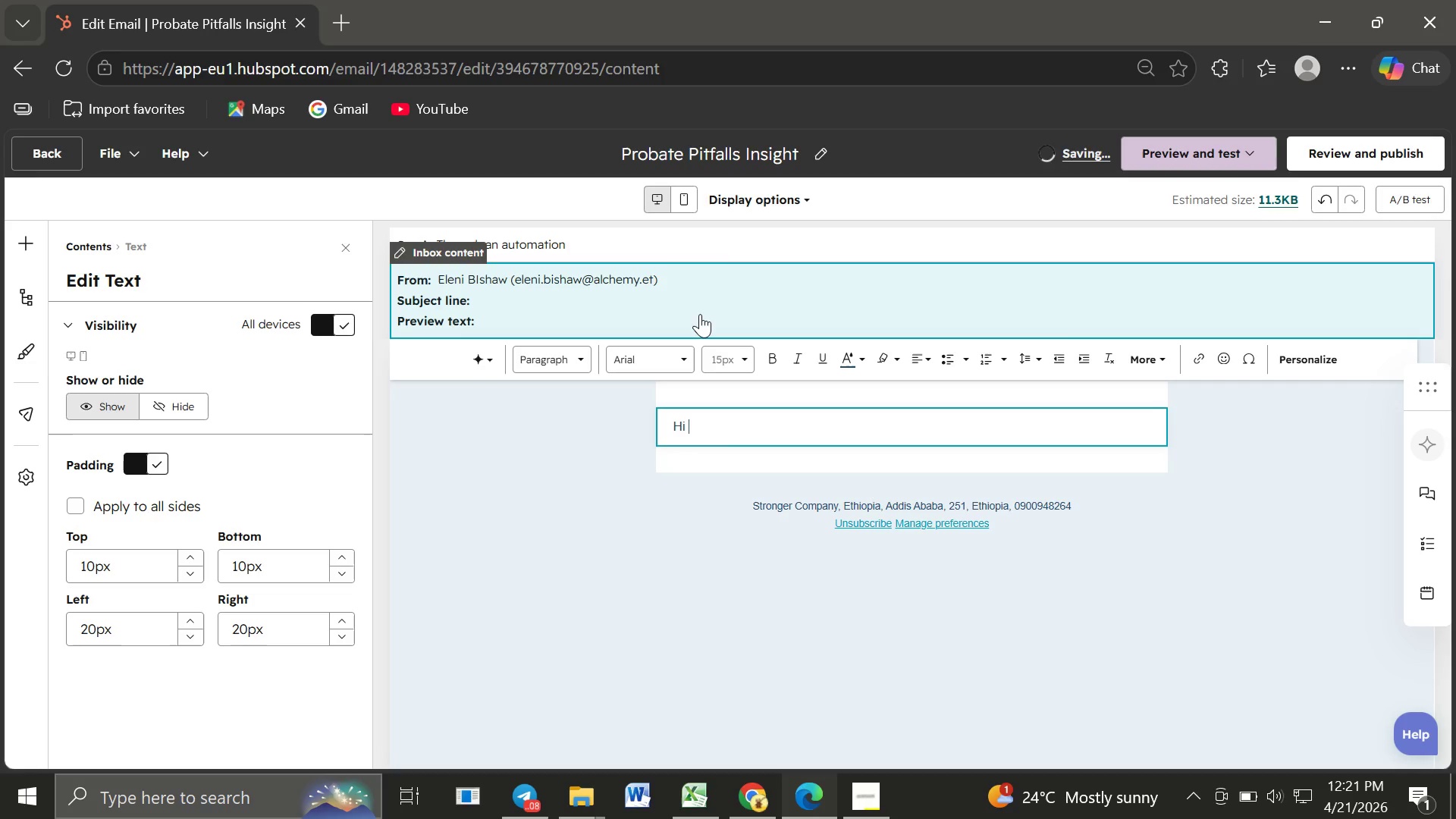 
wait(8.27)
 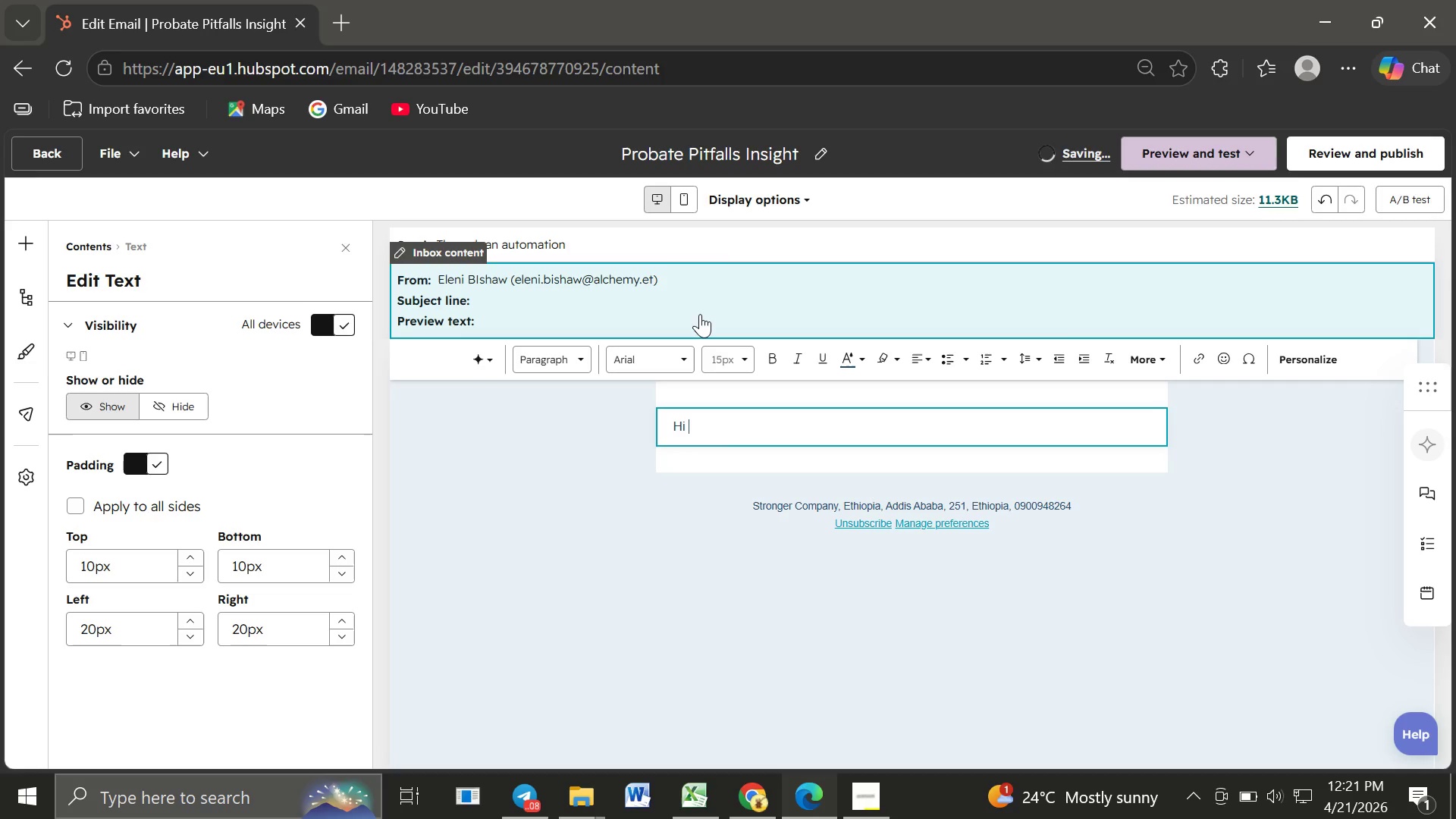 
left_click([1283, 360])
 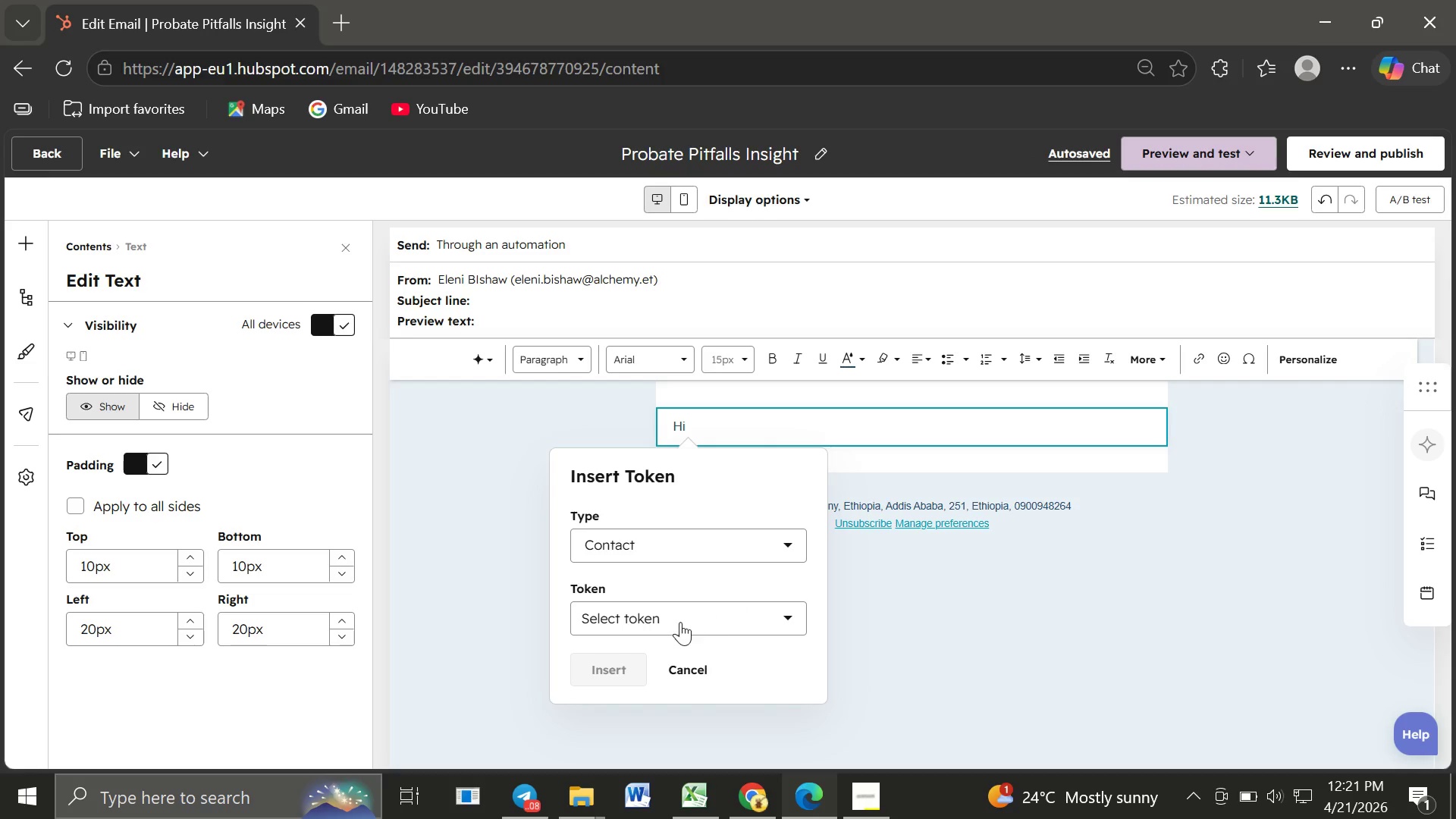 
left_click([670, 620])
 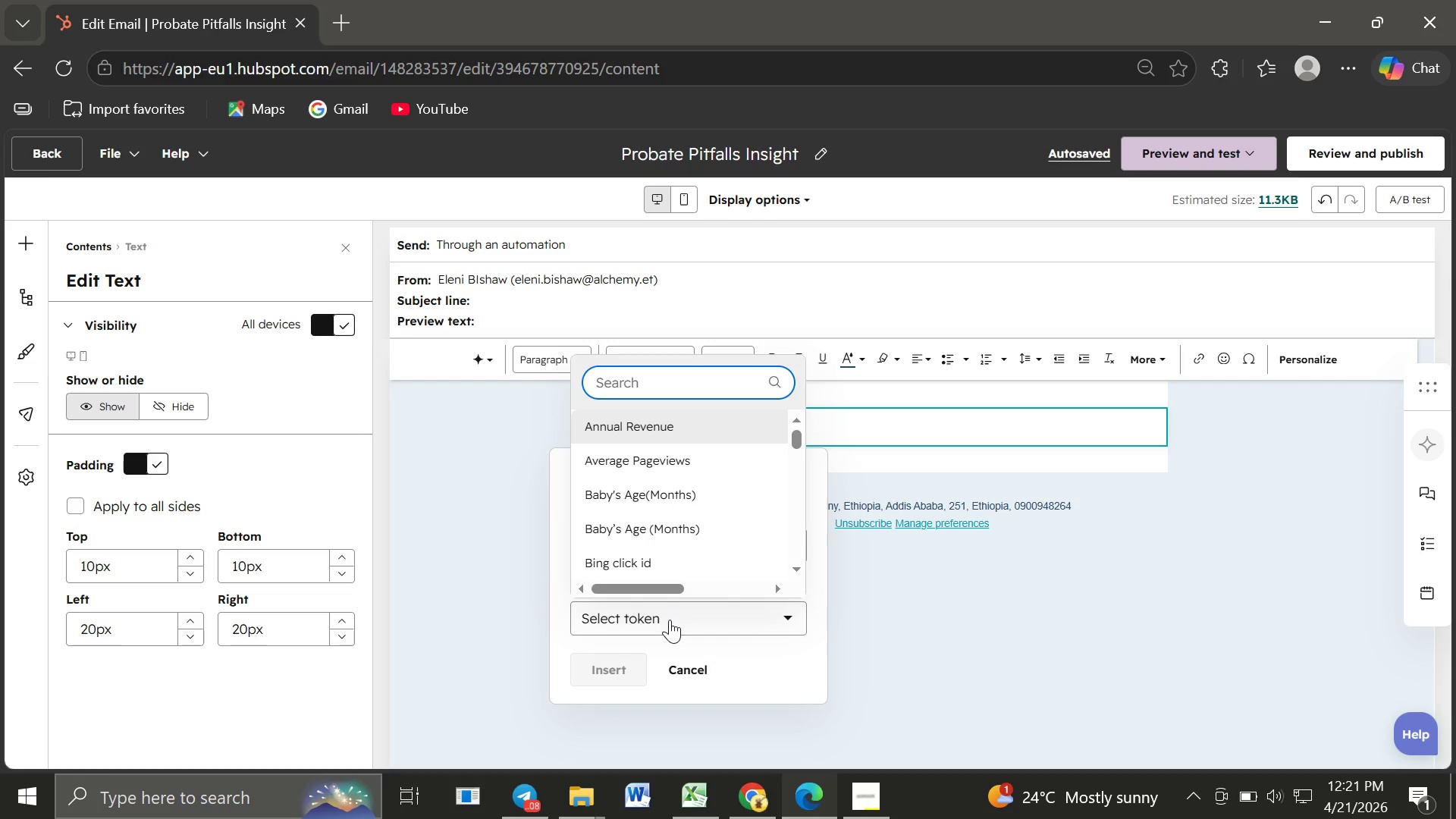 
type(first na)
 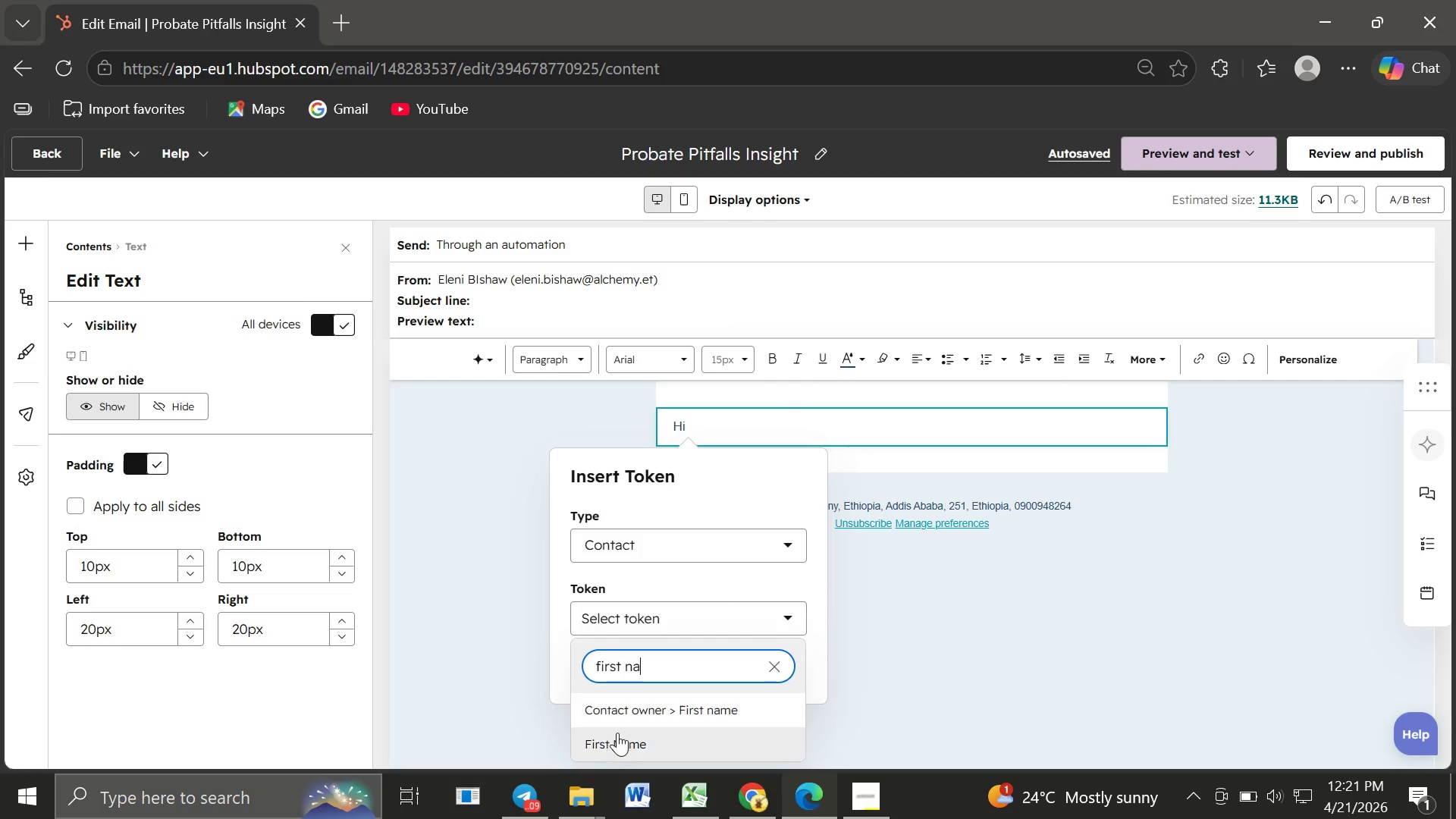 
left_click([617, 733])
 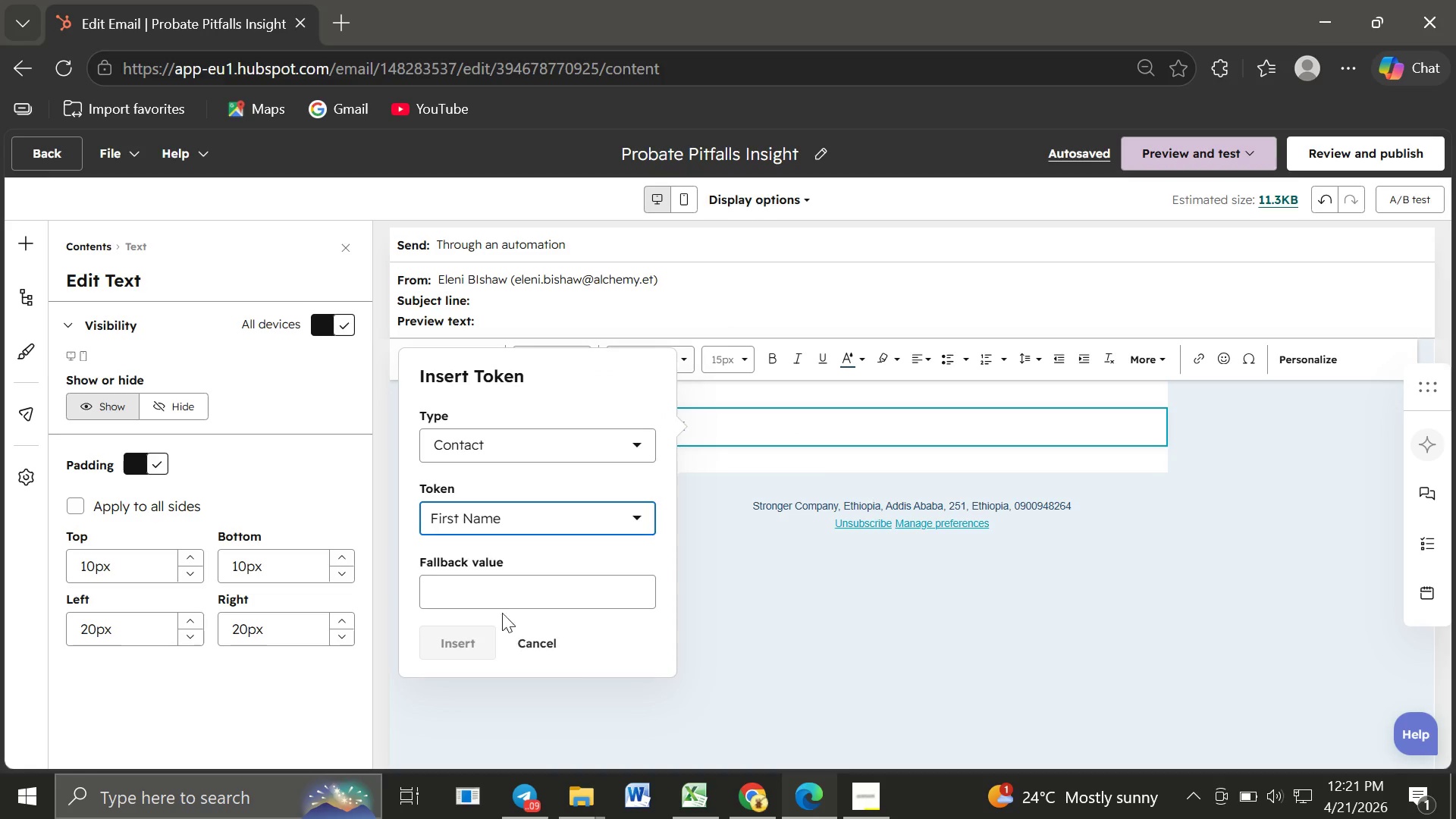 
left_click([461, 579])
 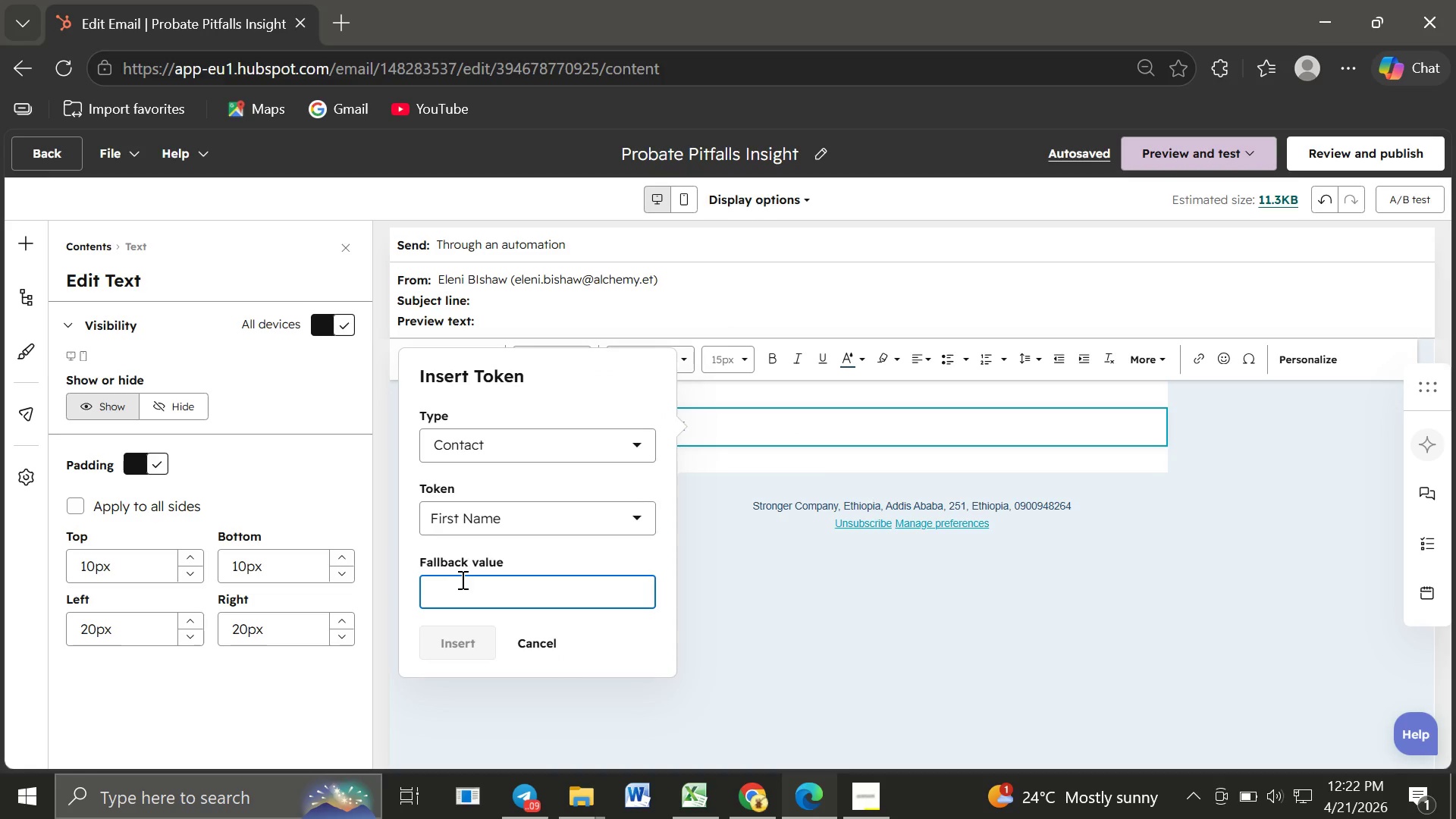 
type(there)
 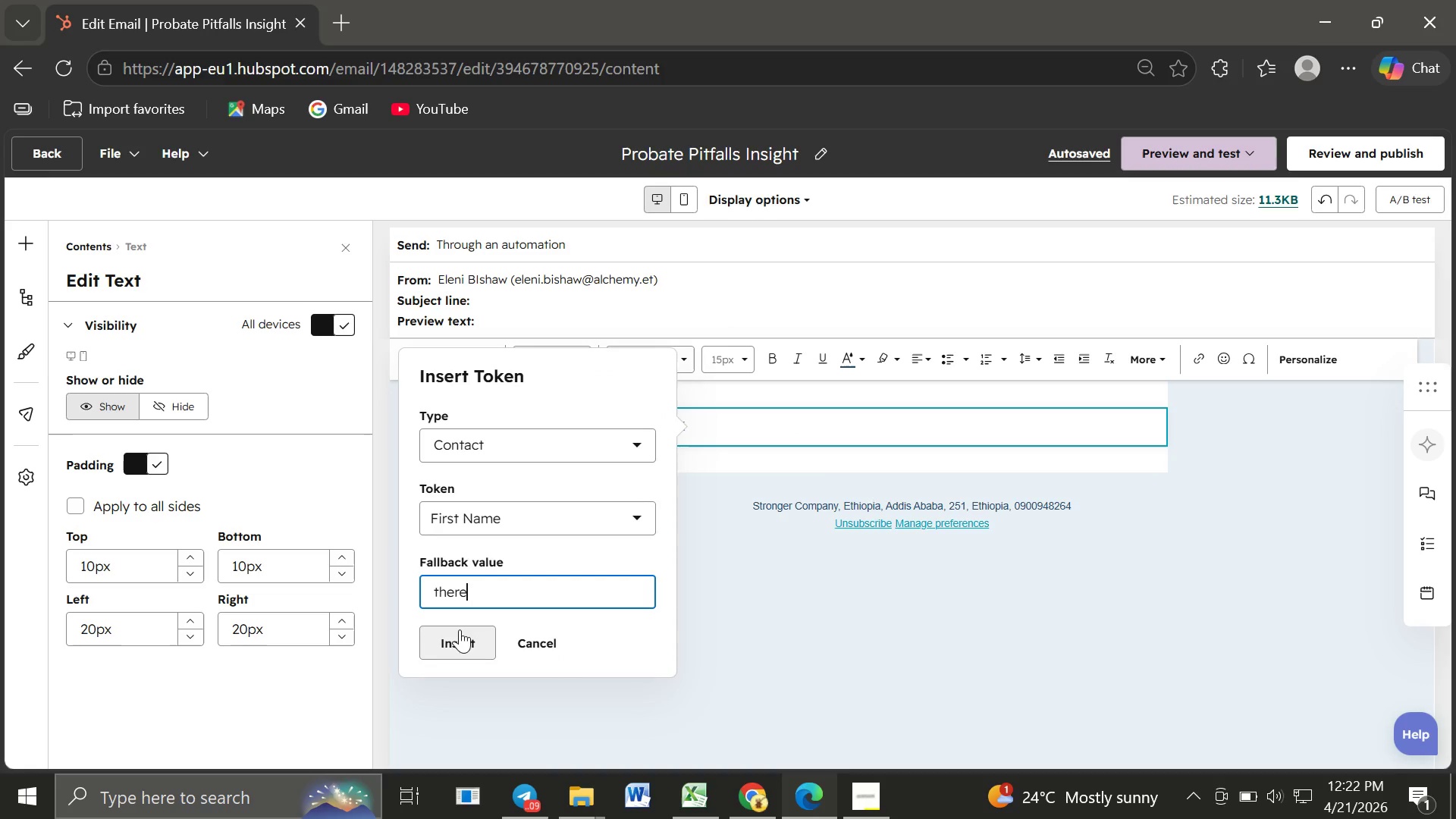 
left_click([460, 629])
 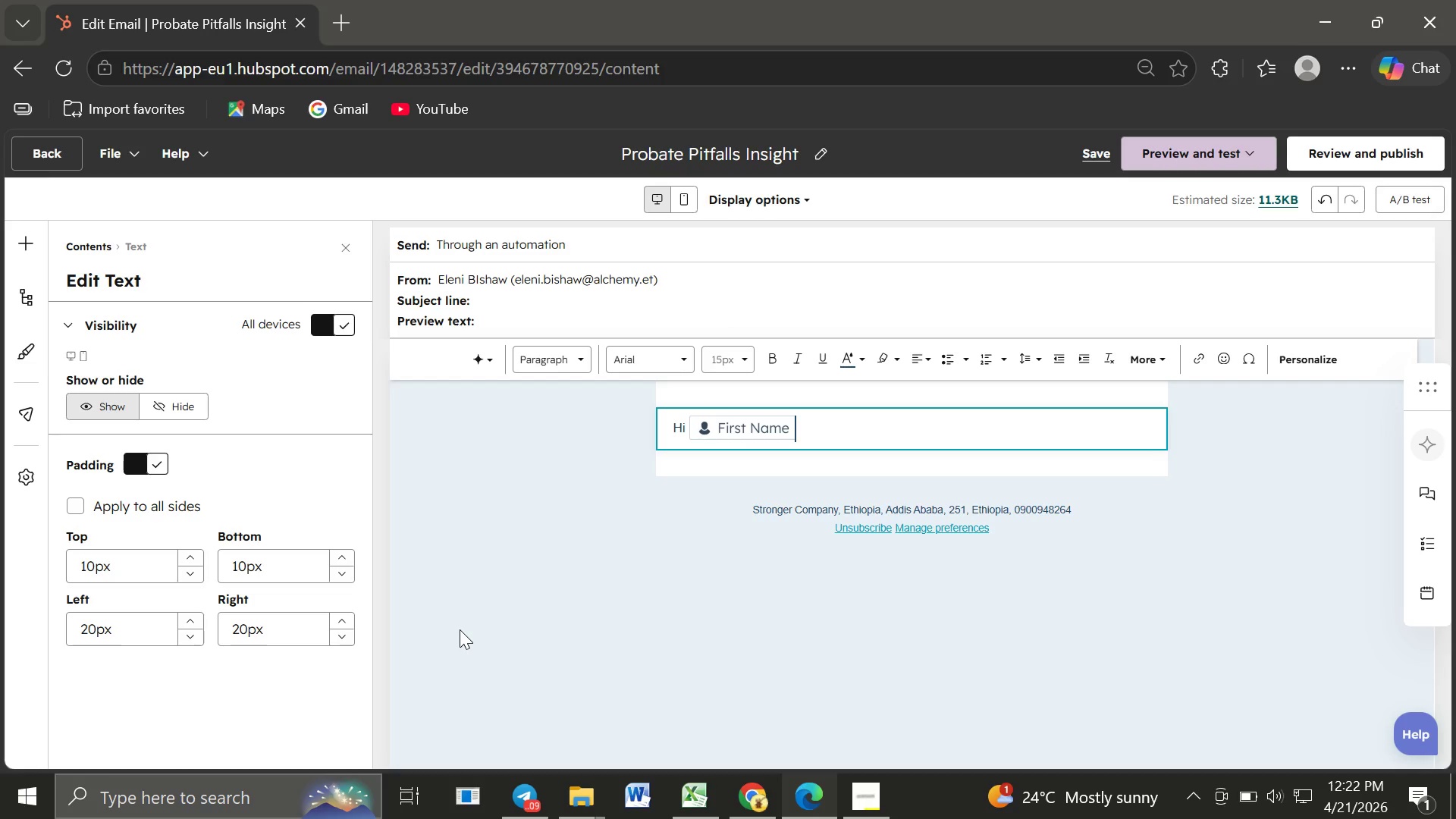 
key(Comma)
 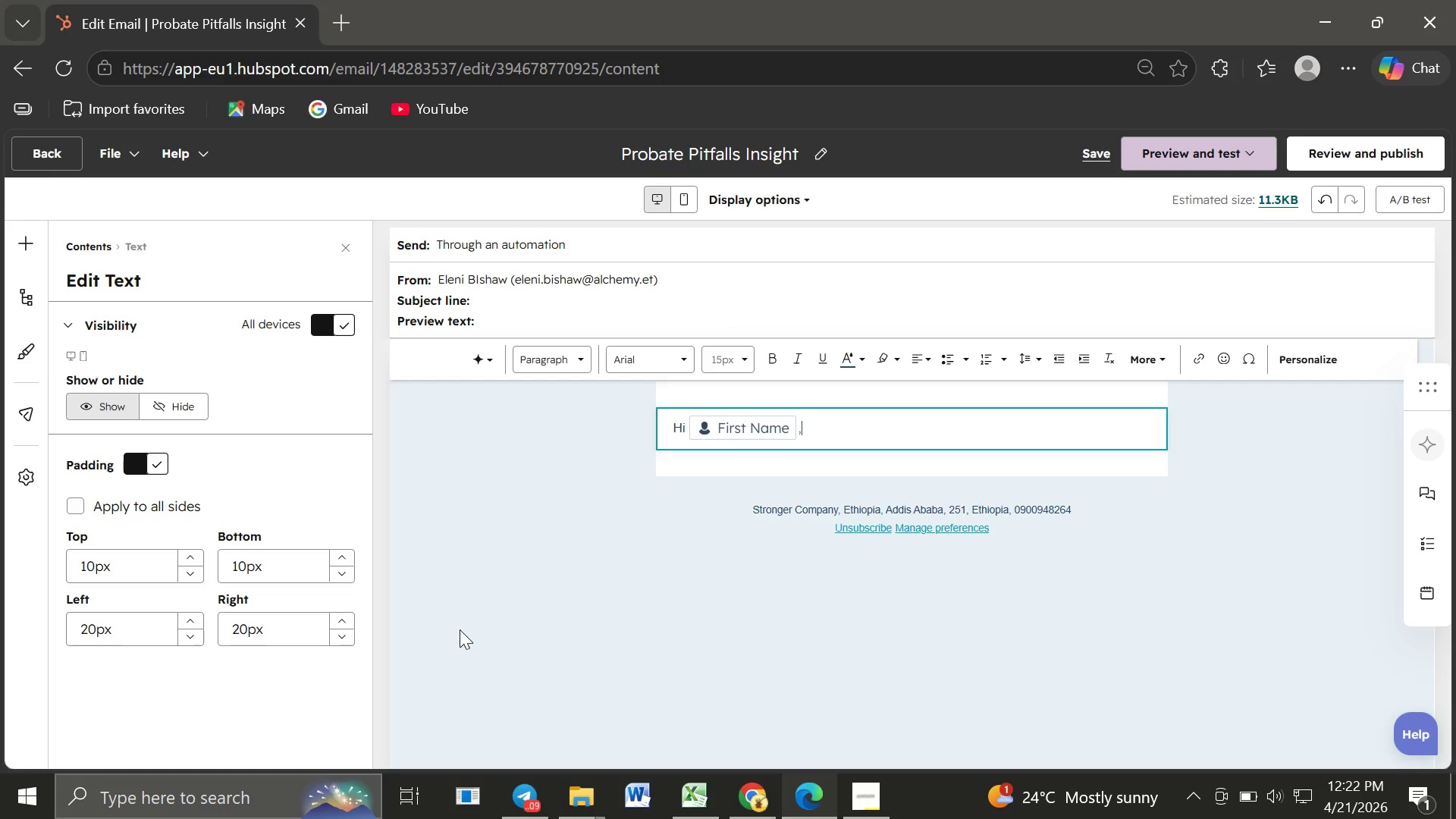 
key(Enter)
 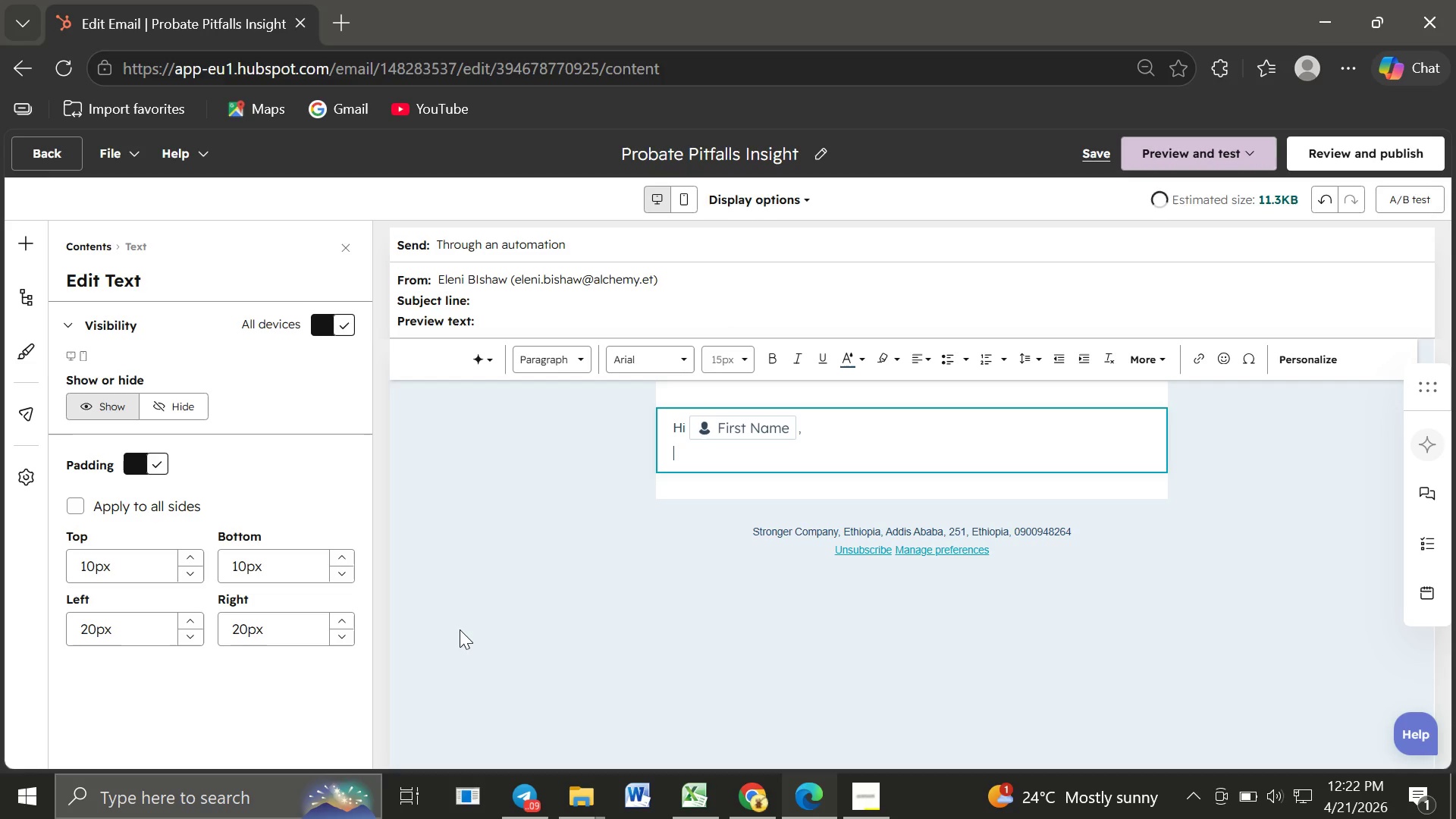 
key(Enter)
 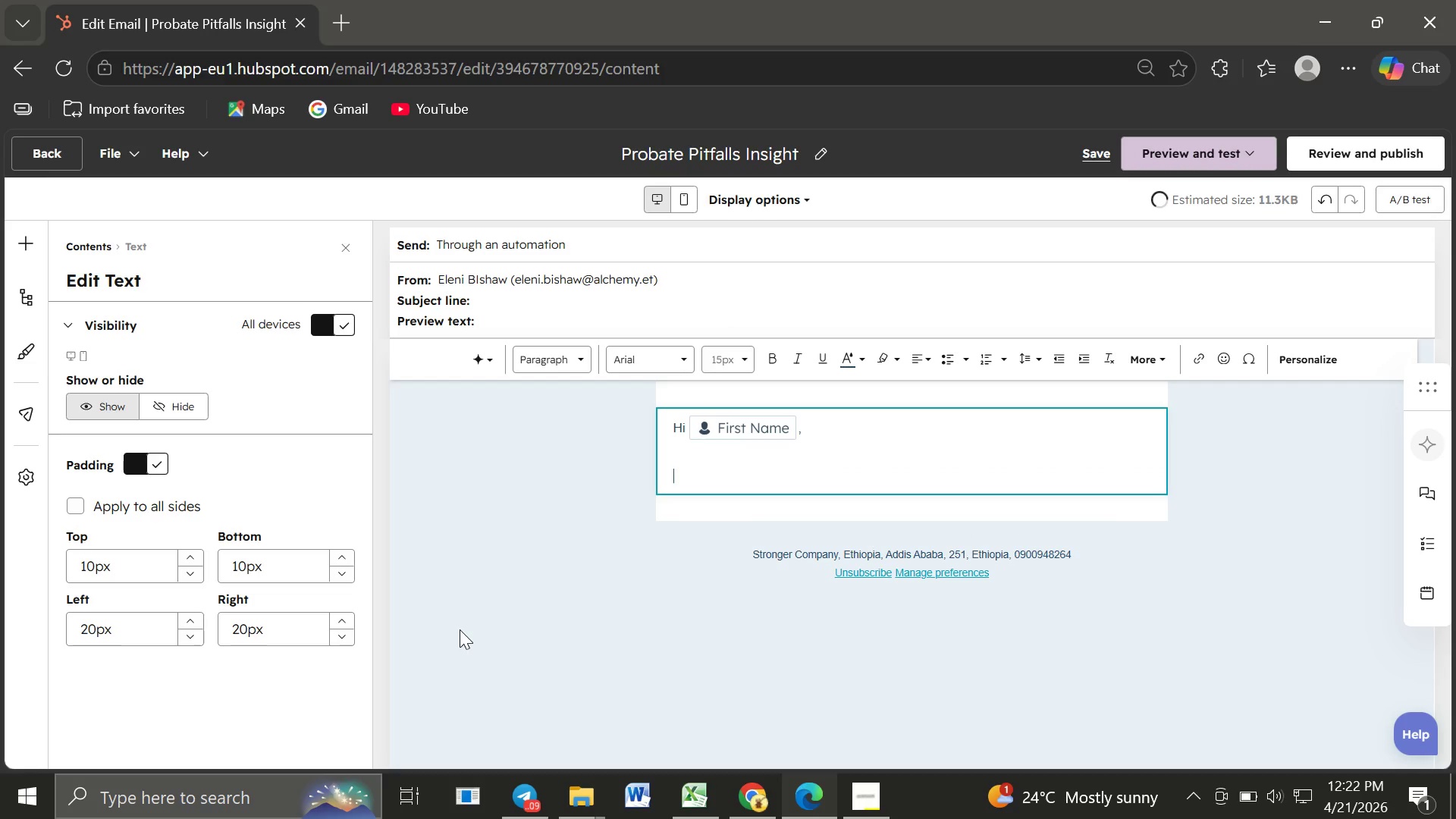 
type(Many families are surprised to learn how easily estate matters can become delayed or complicated duthj)
key(Backspace)
key(Backspace)
key(Backspace)
key(Backspace)
 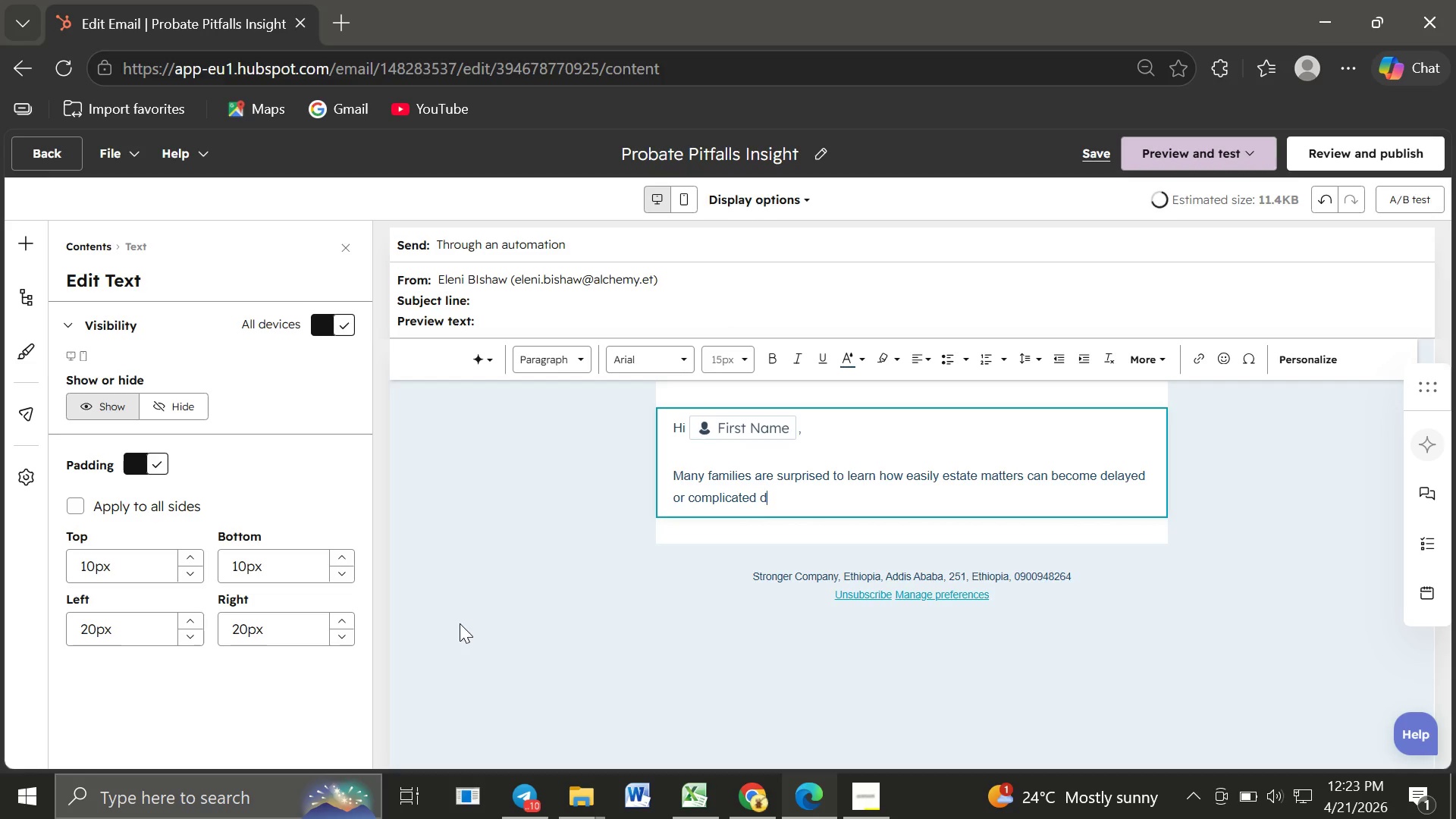 
type(uring )
 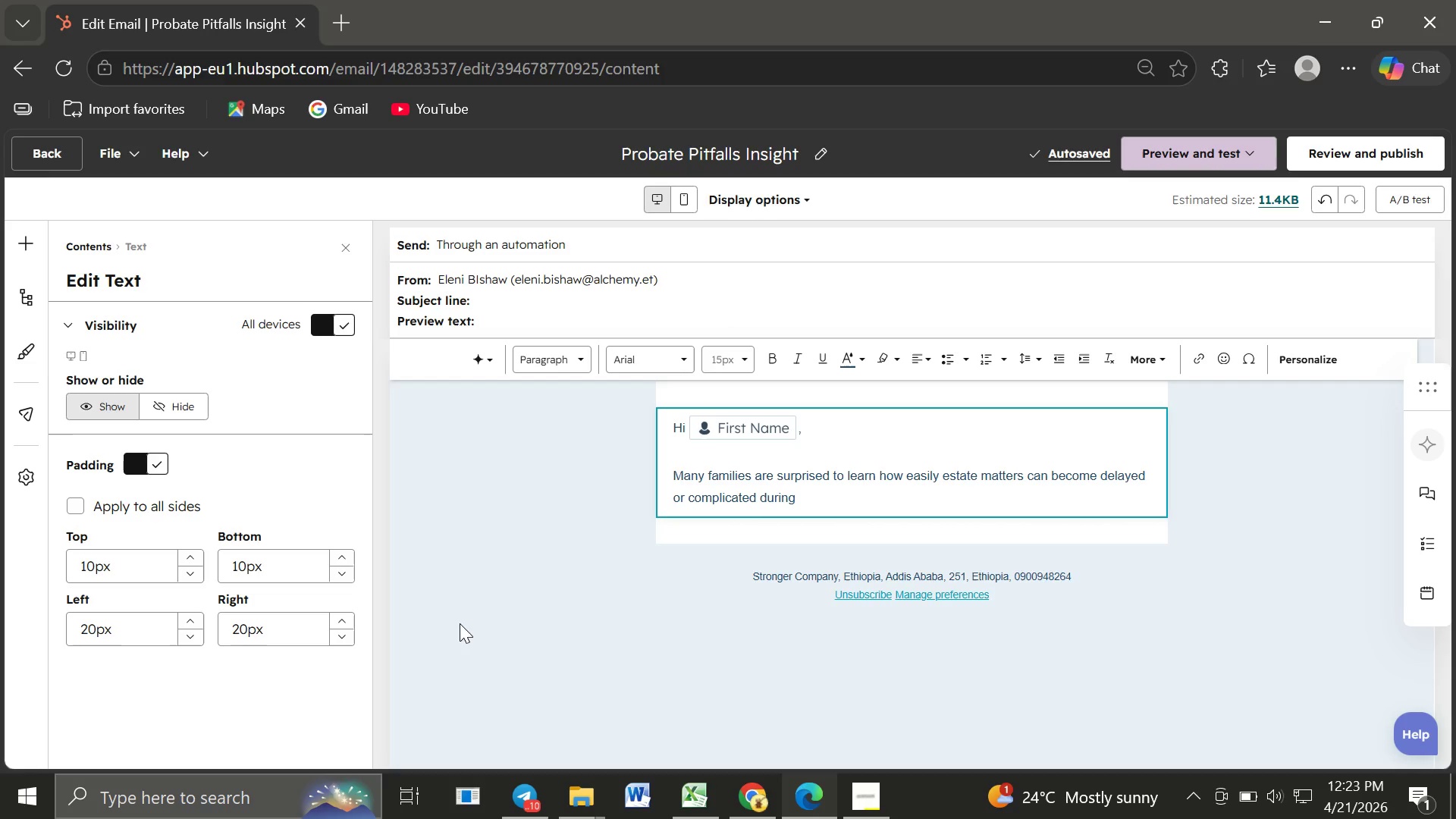 
wait(9.77)
 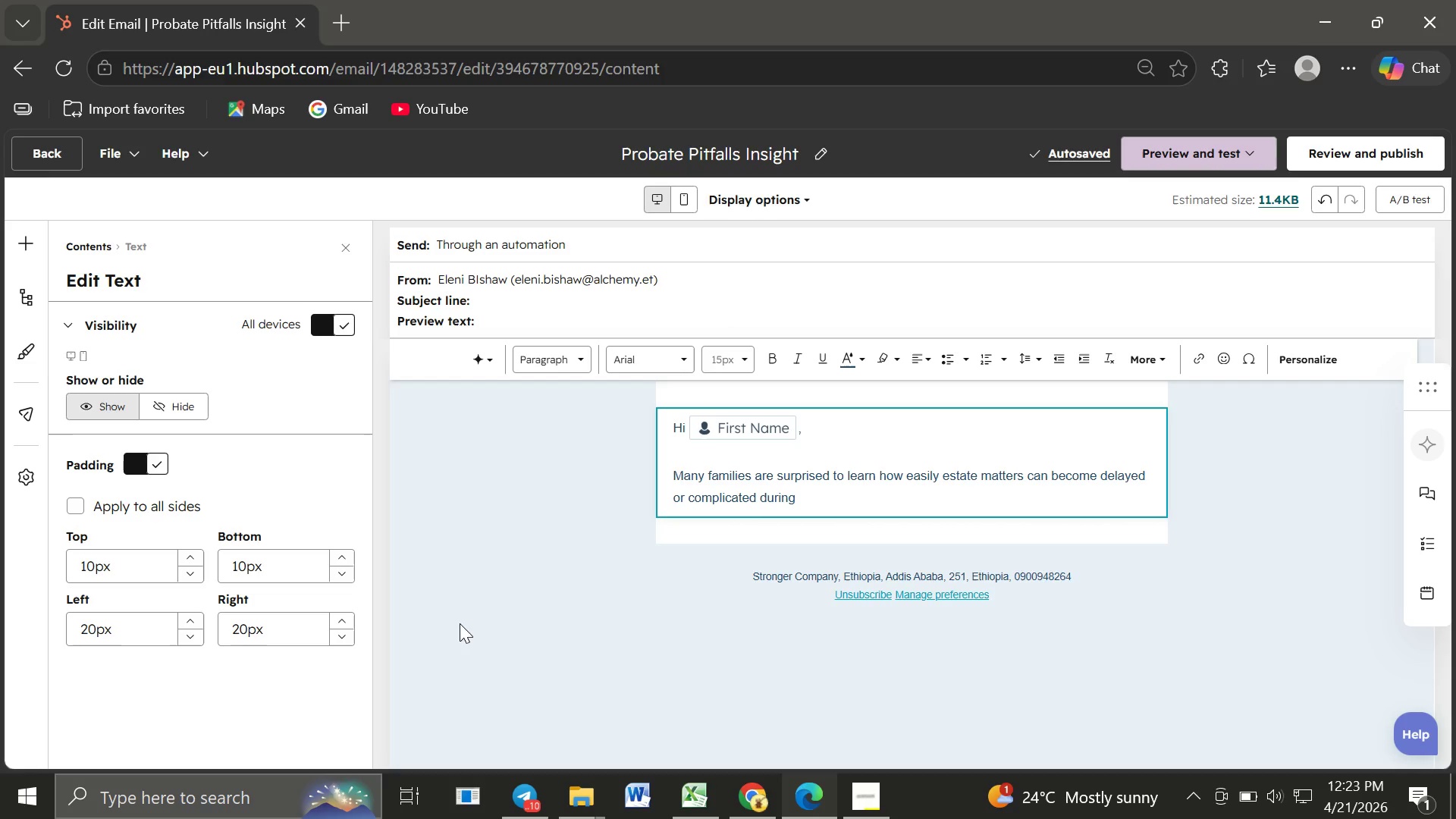 
type(probate.)
 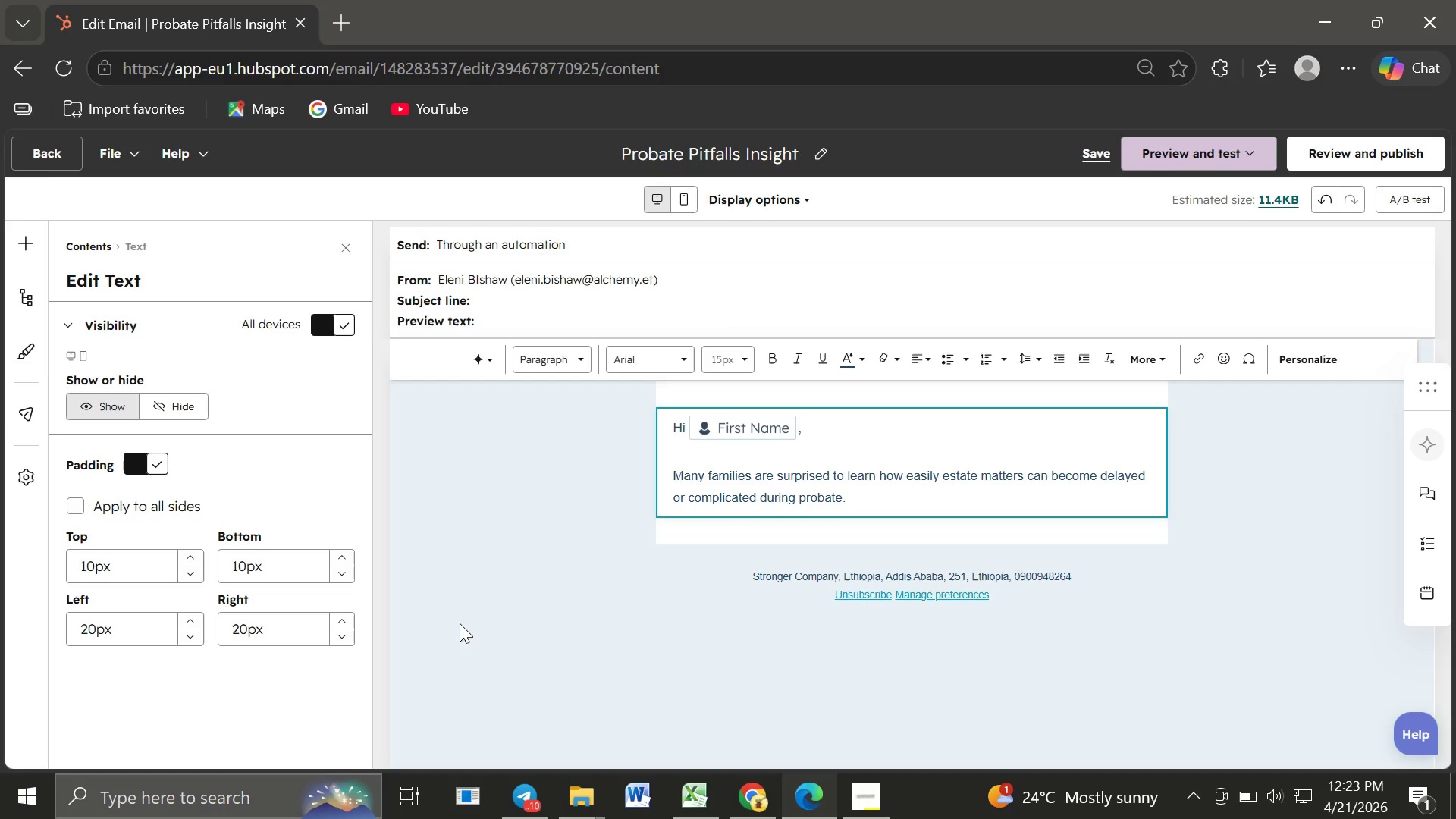 
key(Enter)
 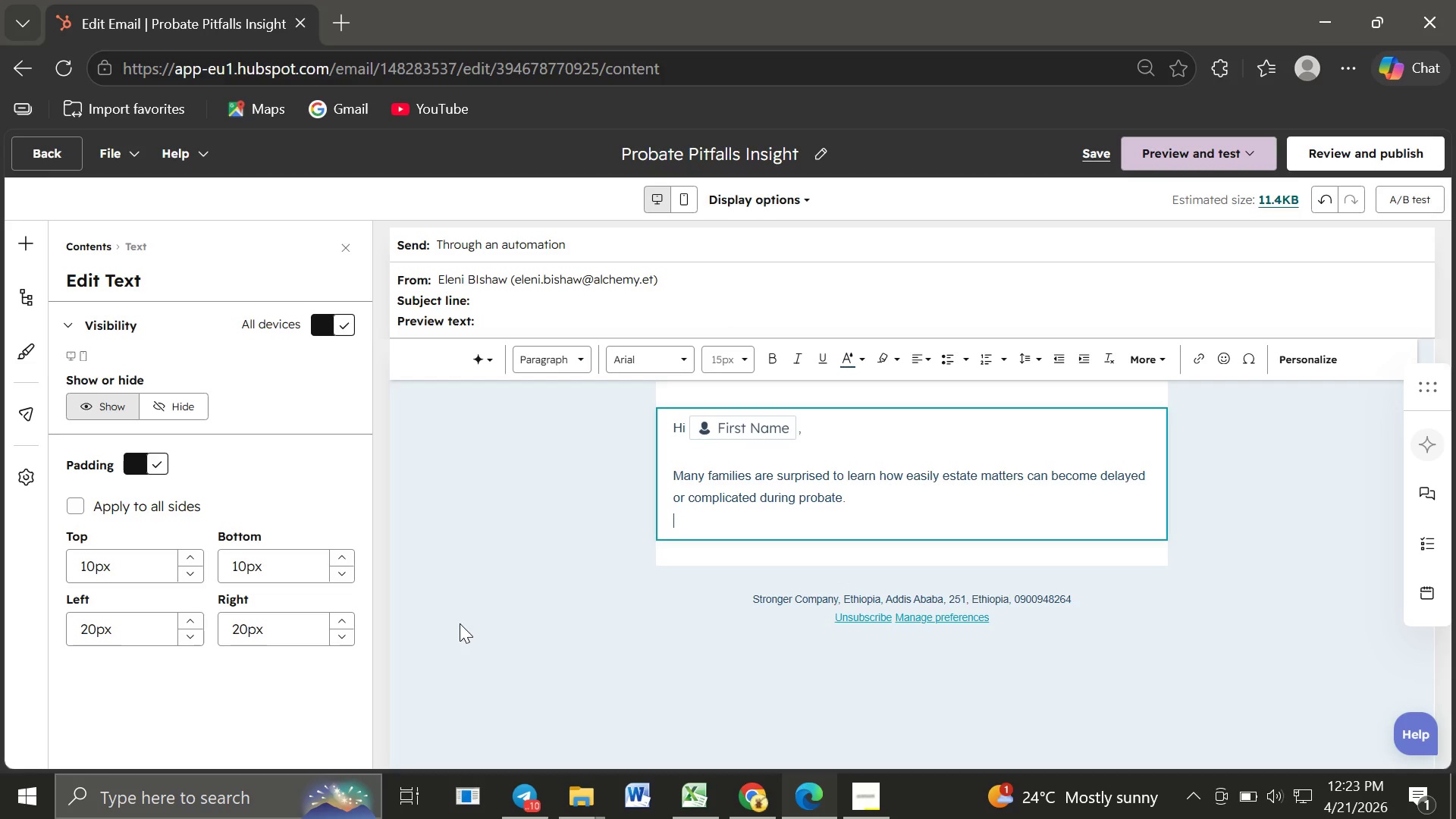 
key(Enter)
 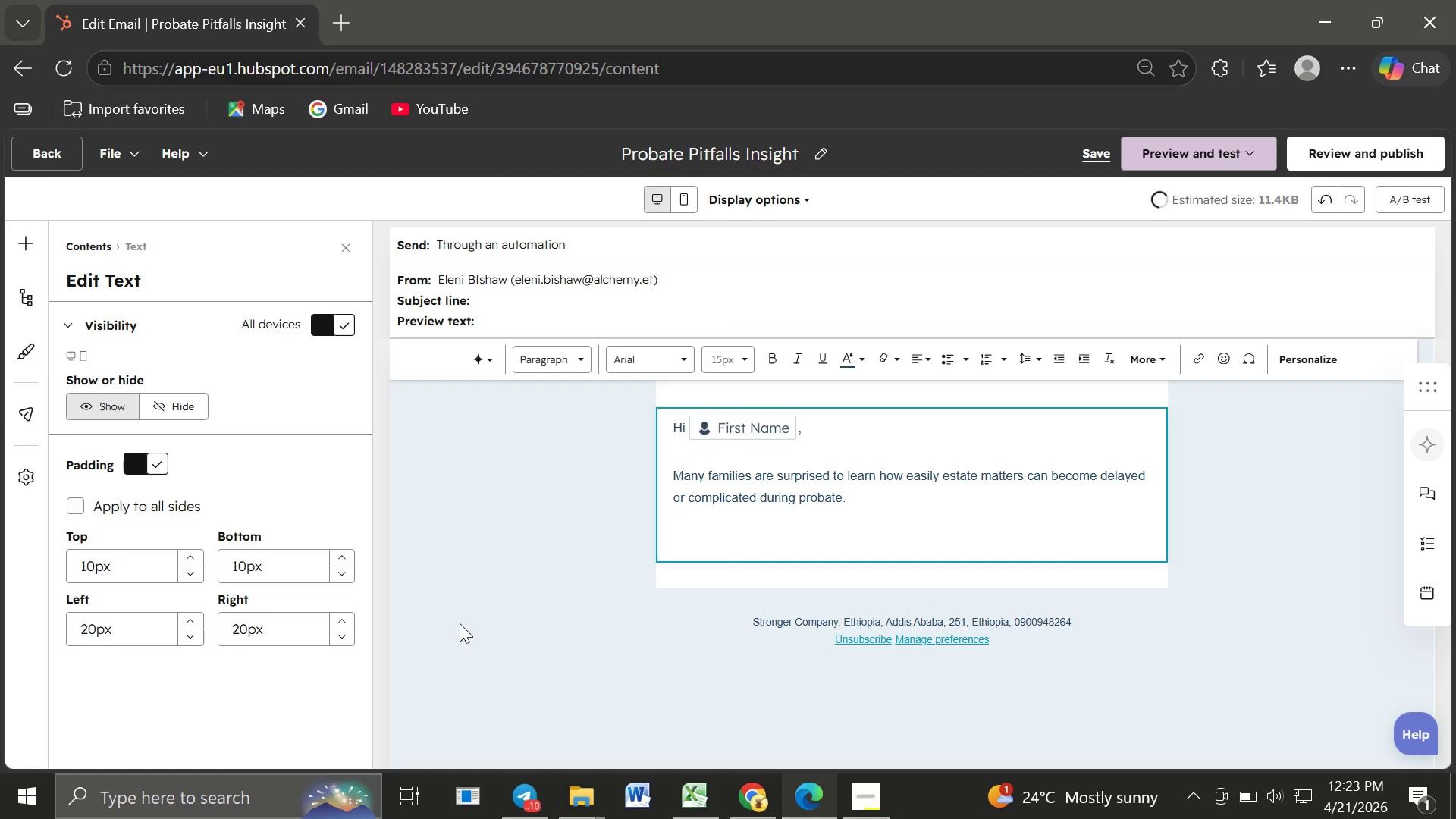 
type(Here are a few common pitfalls we often see:)
 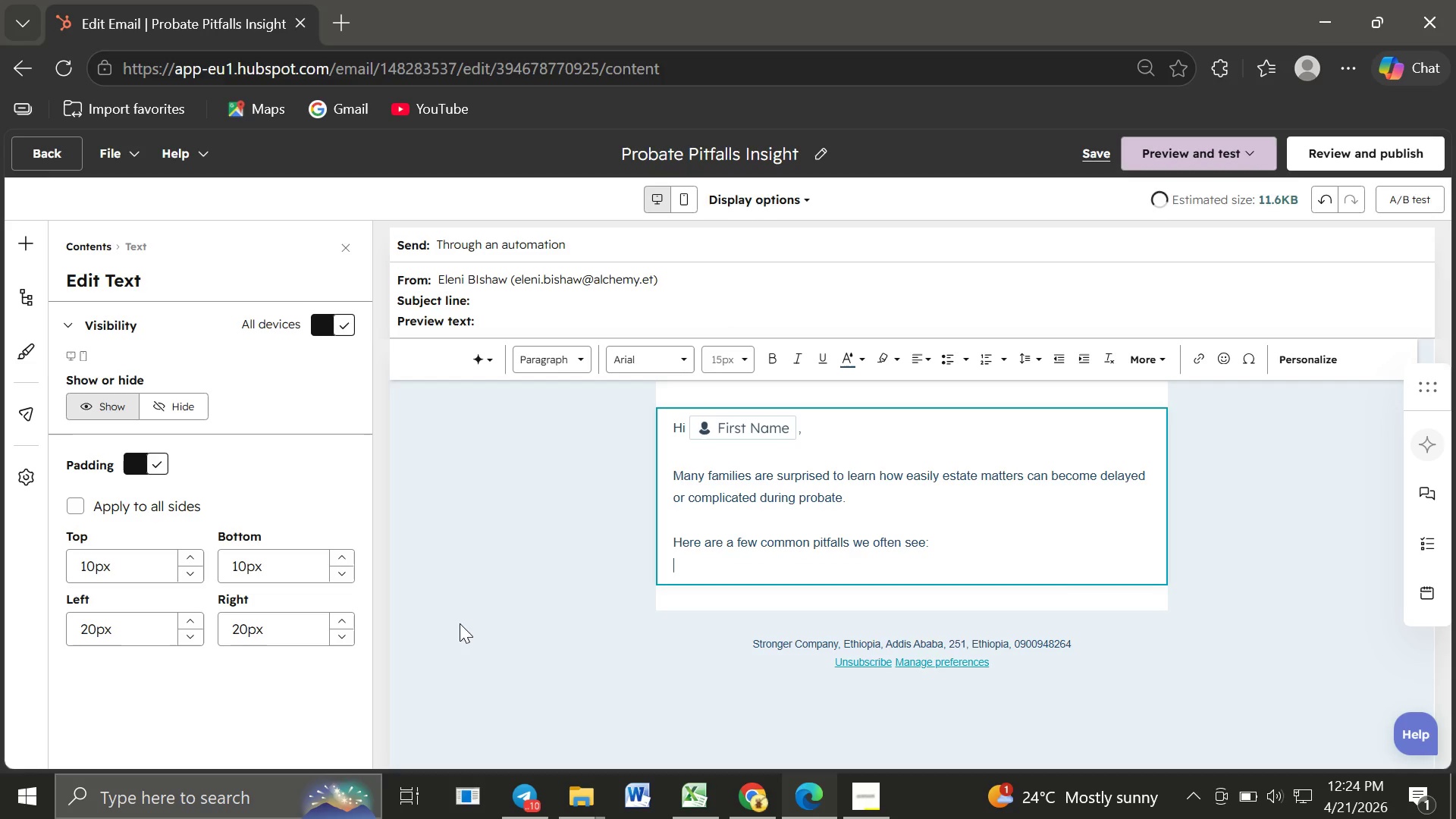 
 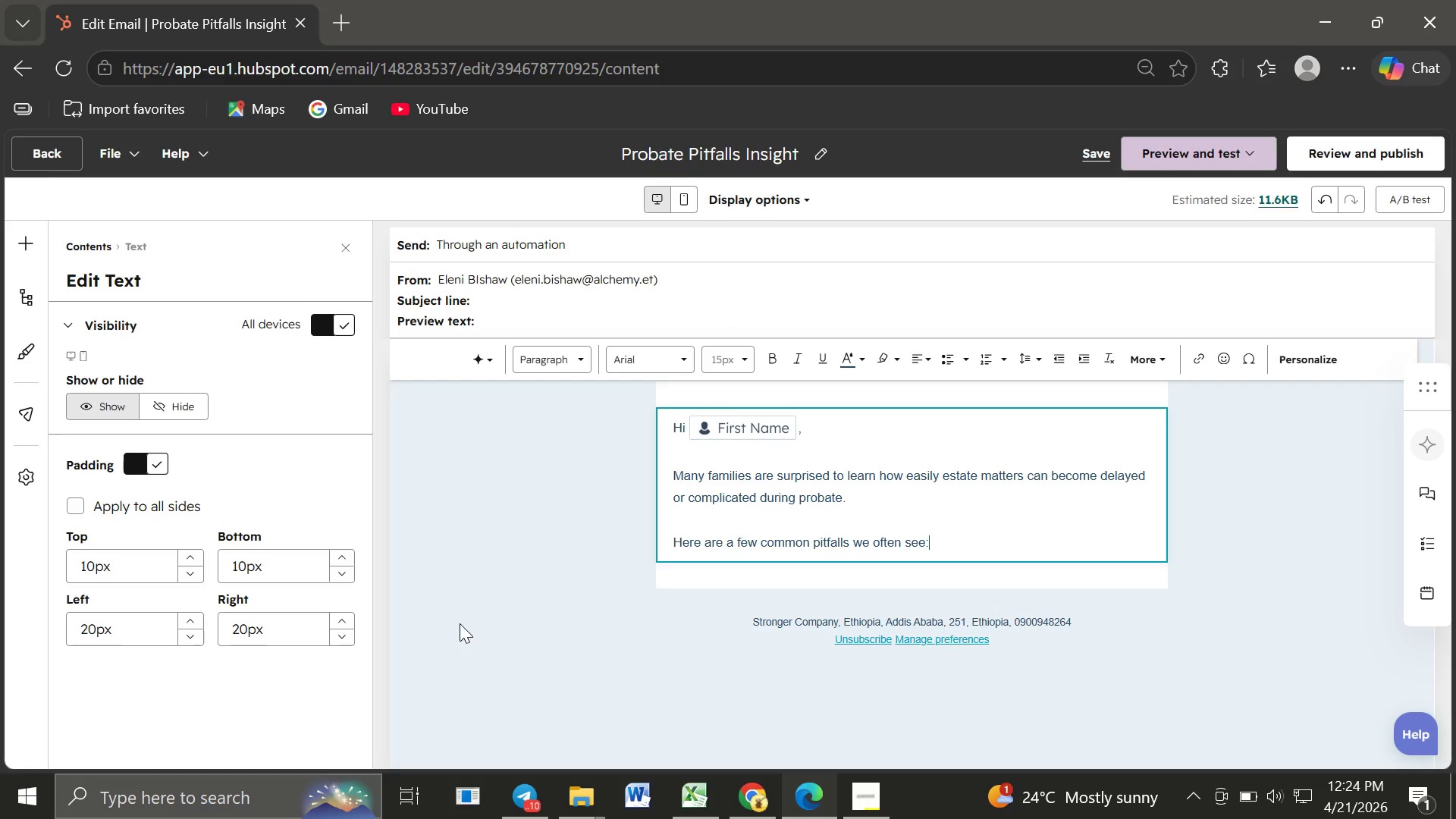 
key(Enter)
 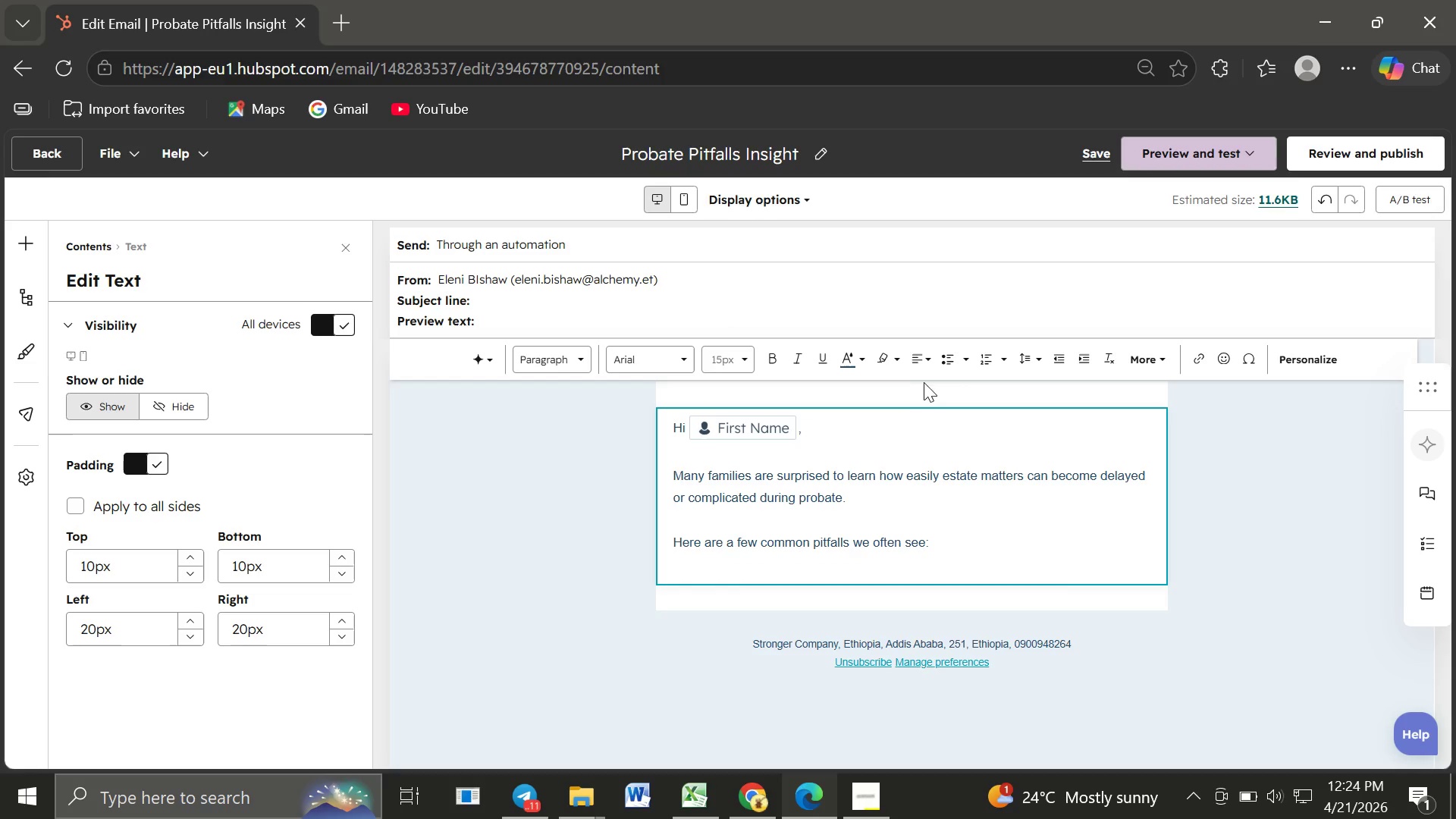 
left_click([965, 359])
 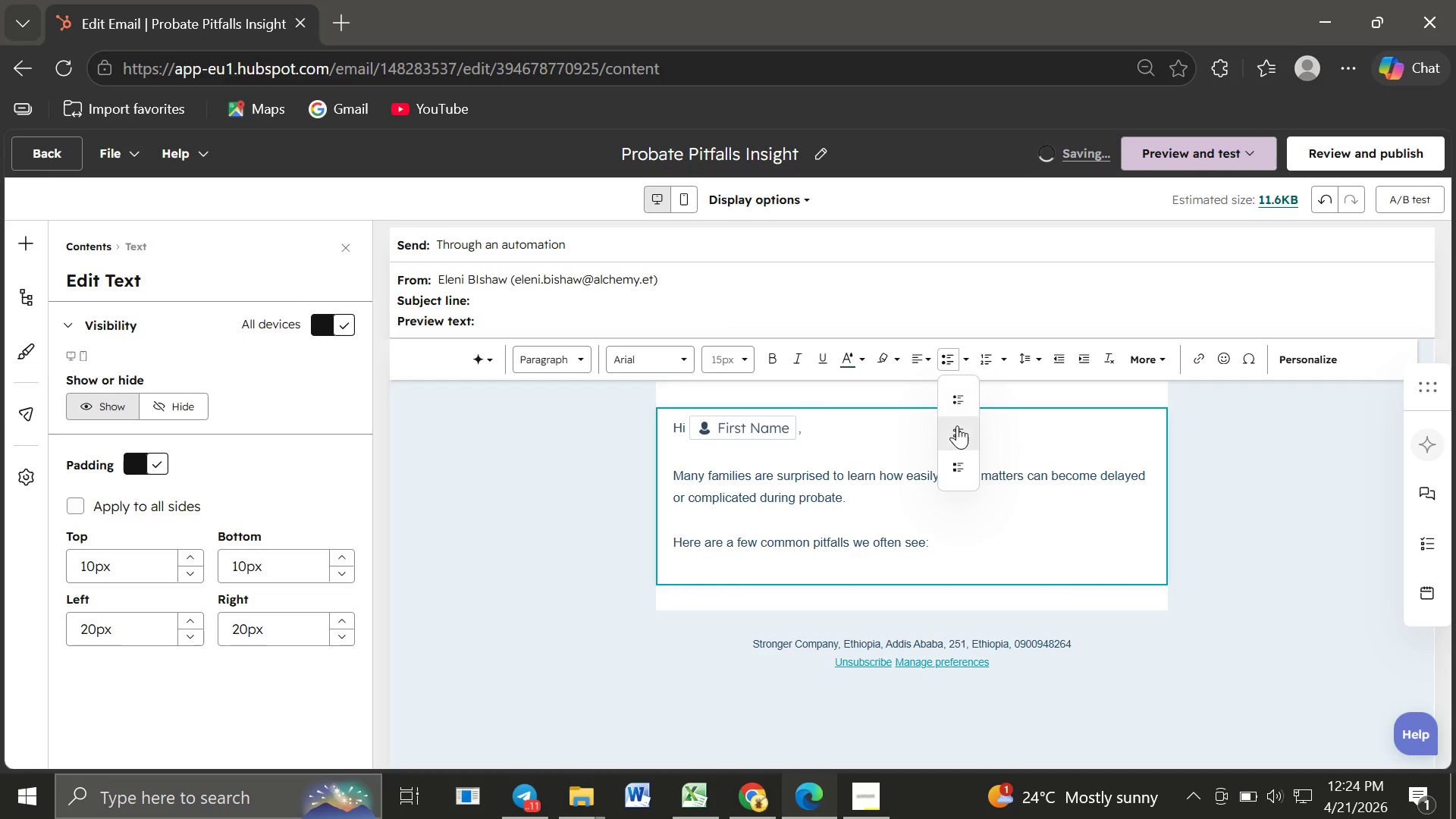 
left_click([961, 427])
 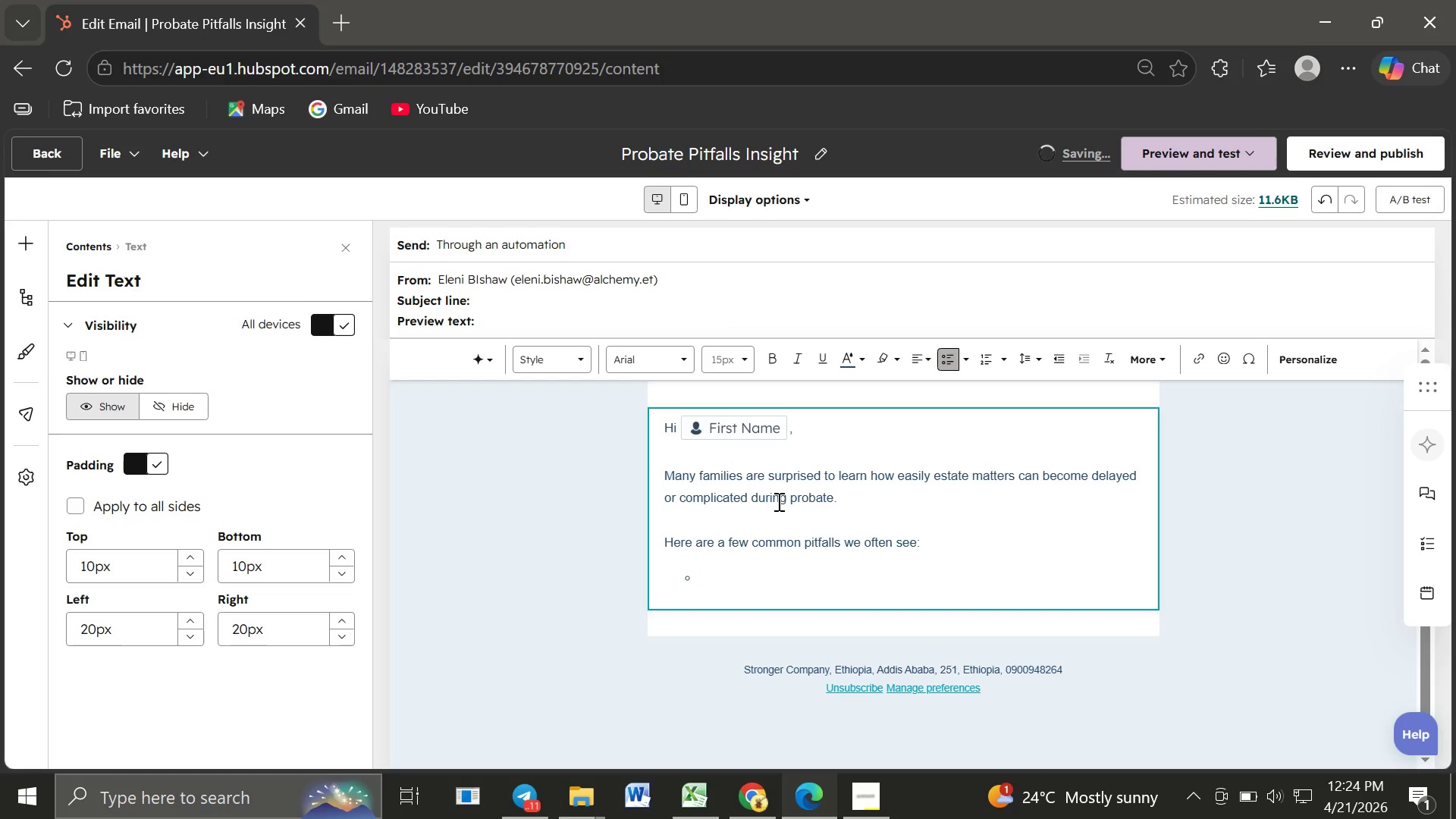 
wait(16.11)
 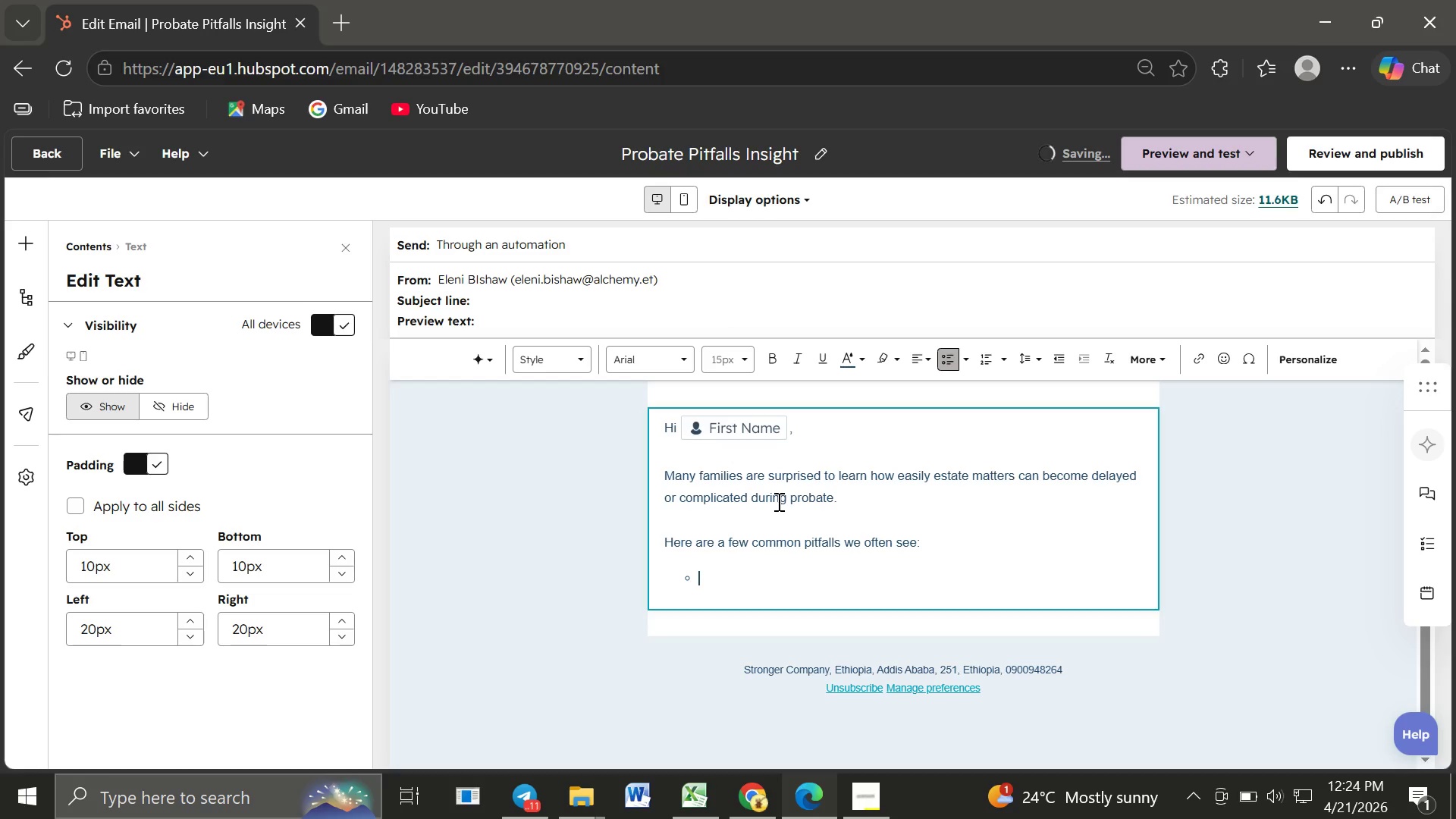 
type(Misse)
key(Backspace)
type(ing )
 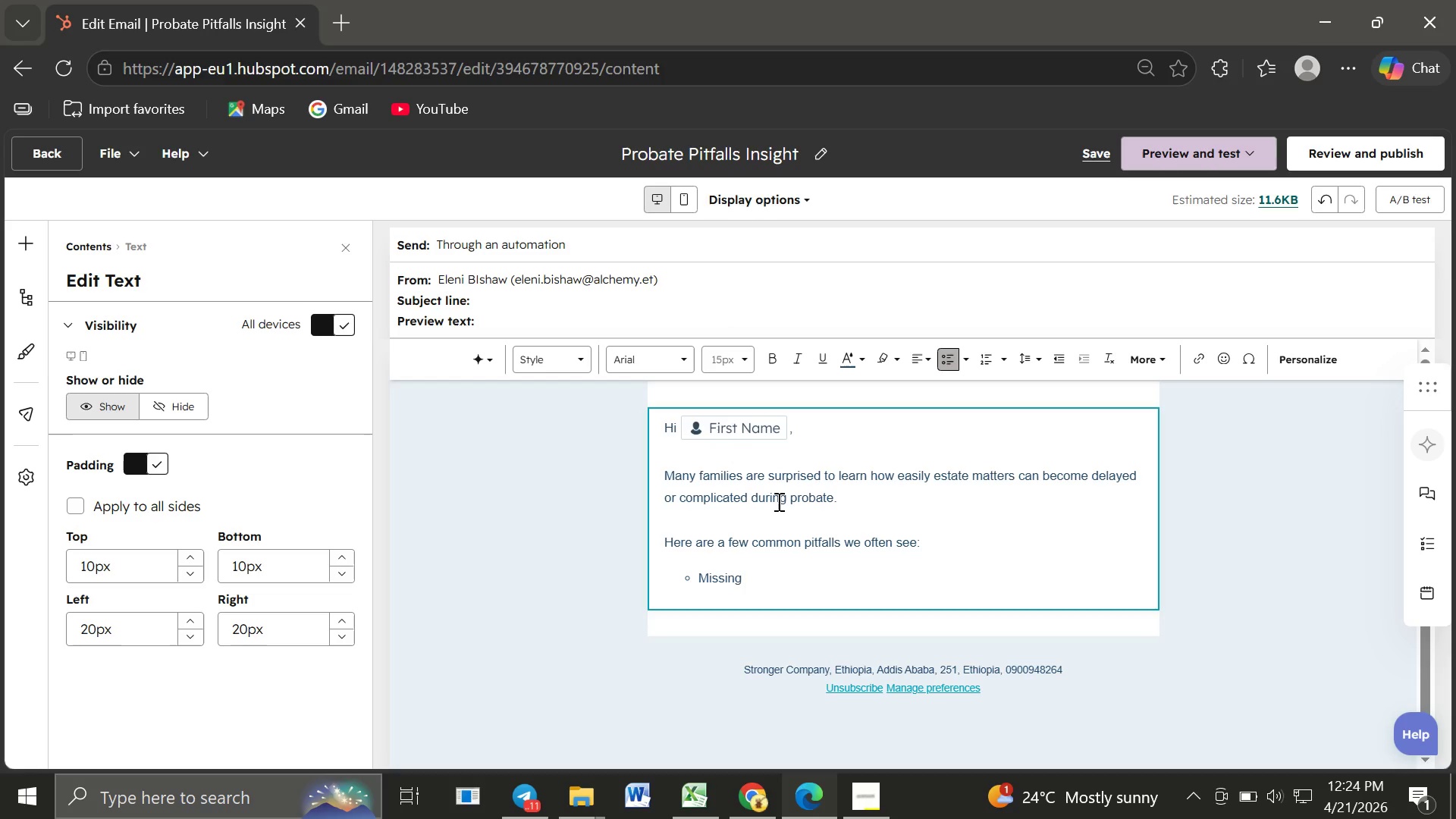 
type(outdated legal documents)
 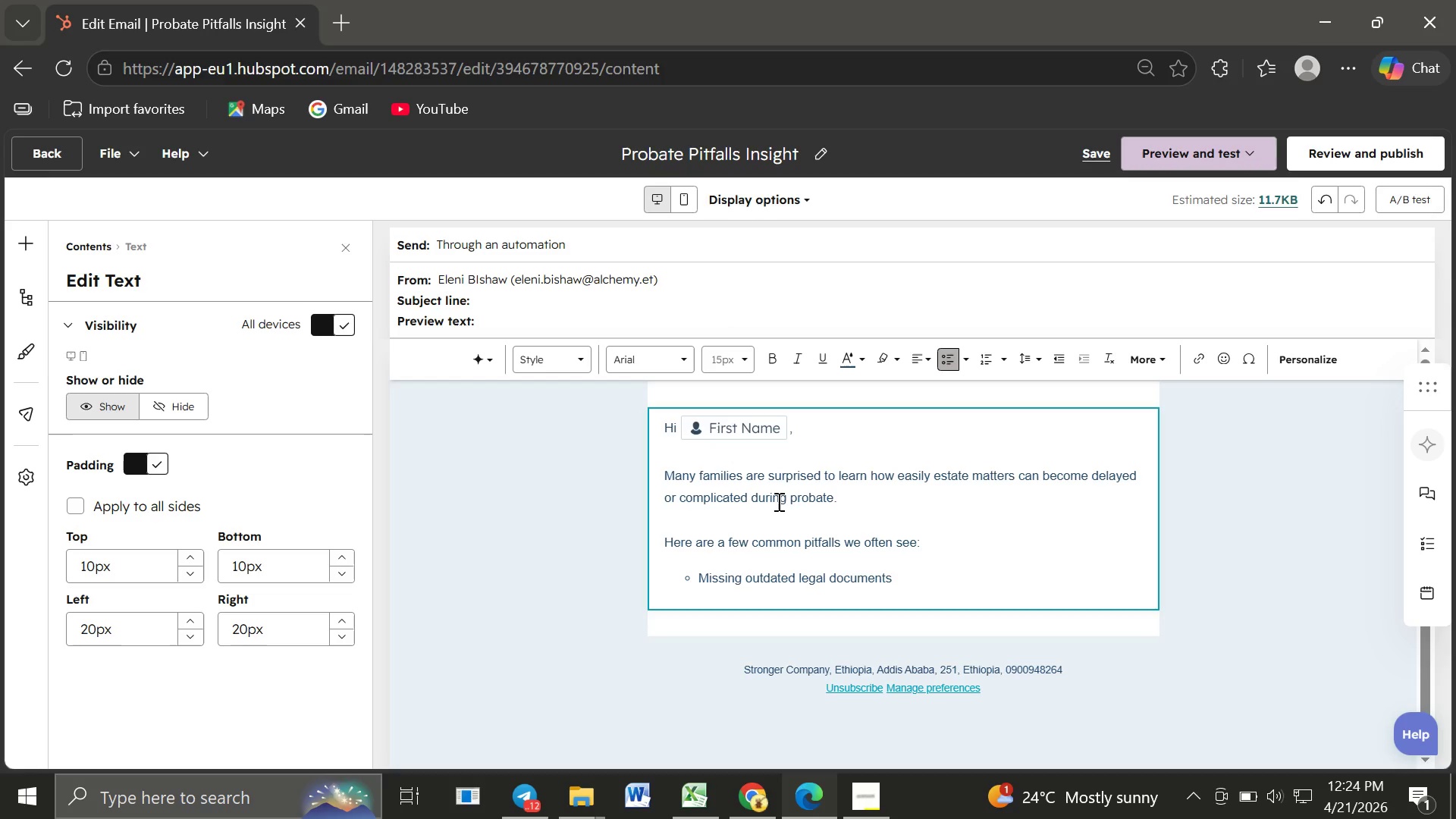 
key(Enter)
 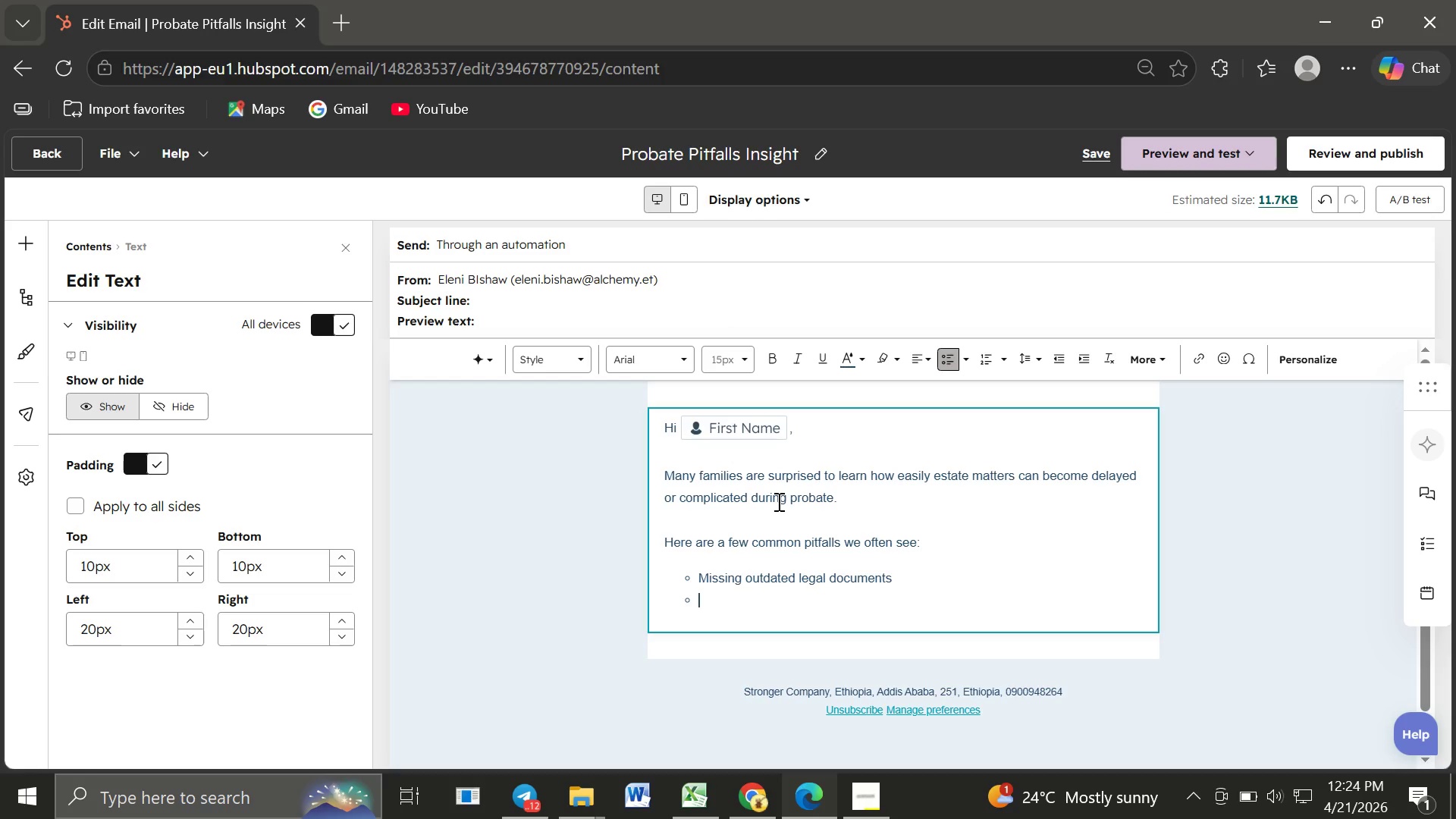 
type(Unclear)
 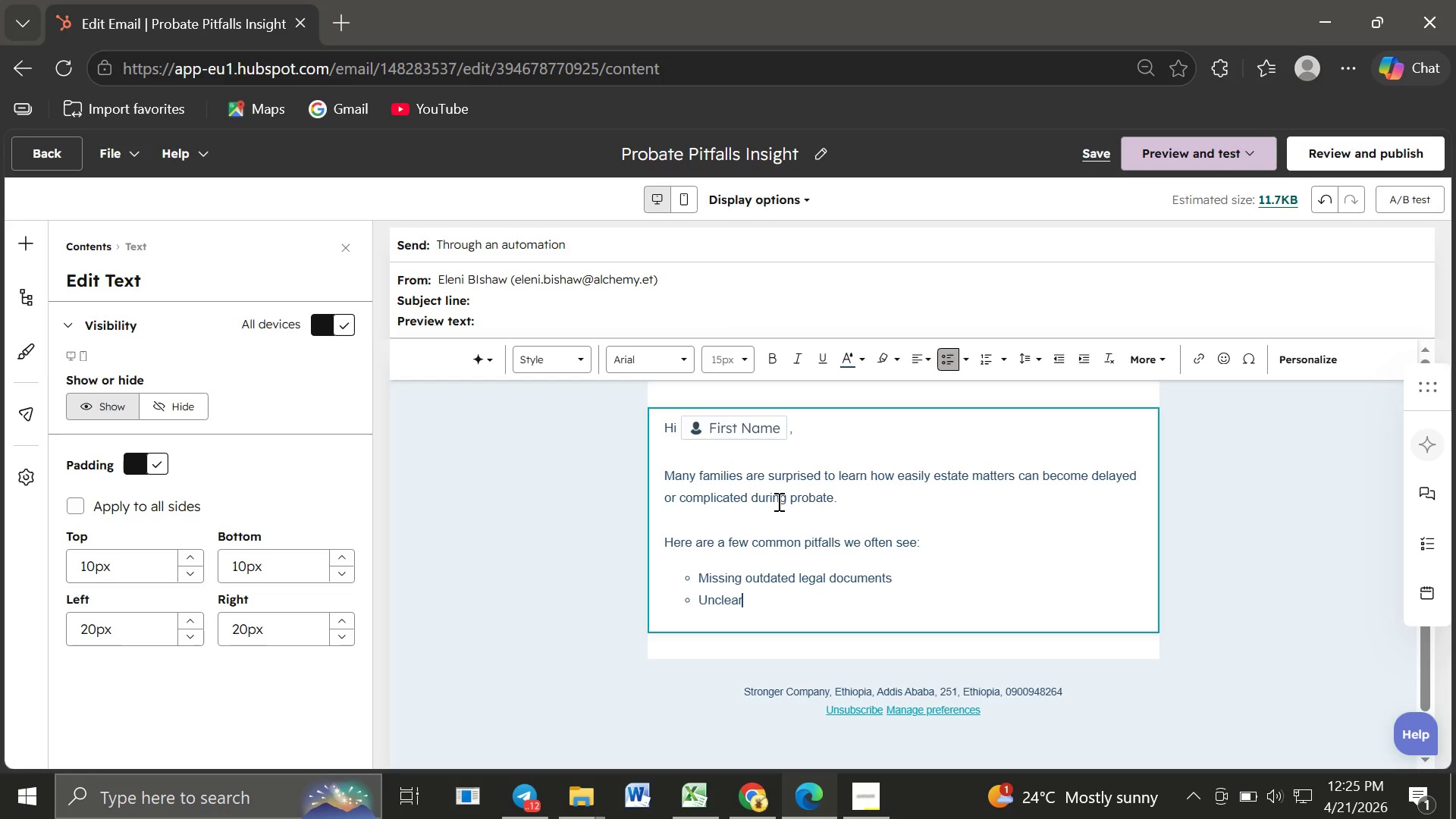 
type( beneficiary)
 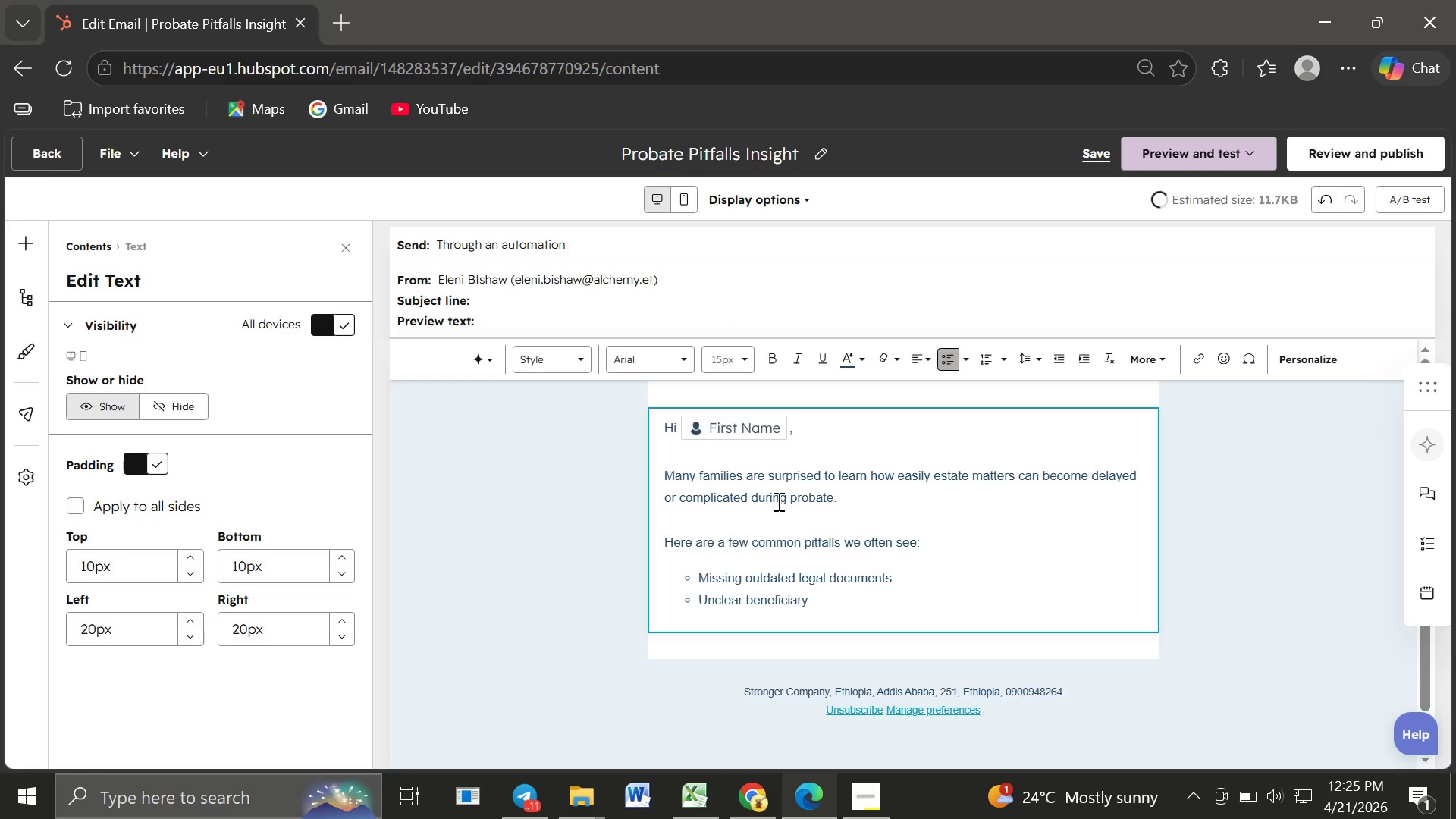 
type( instructions)
 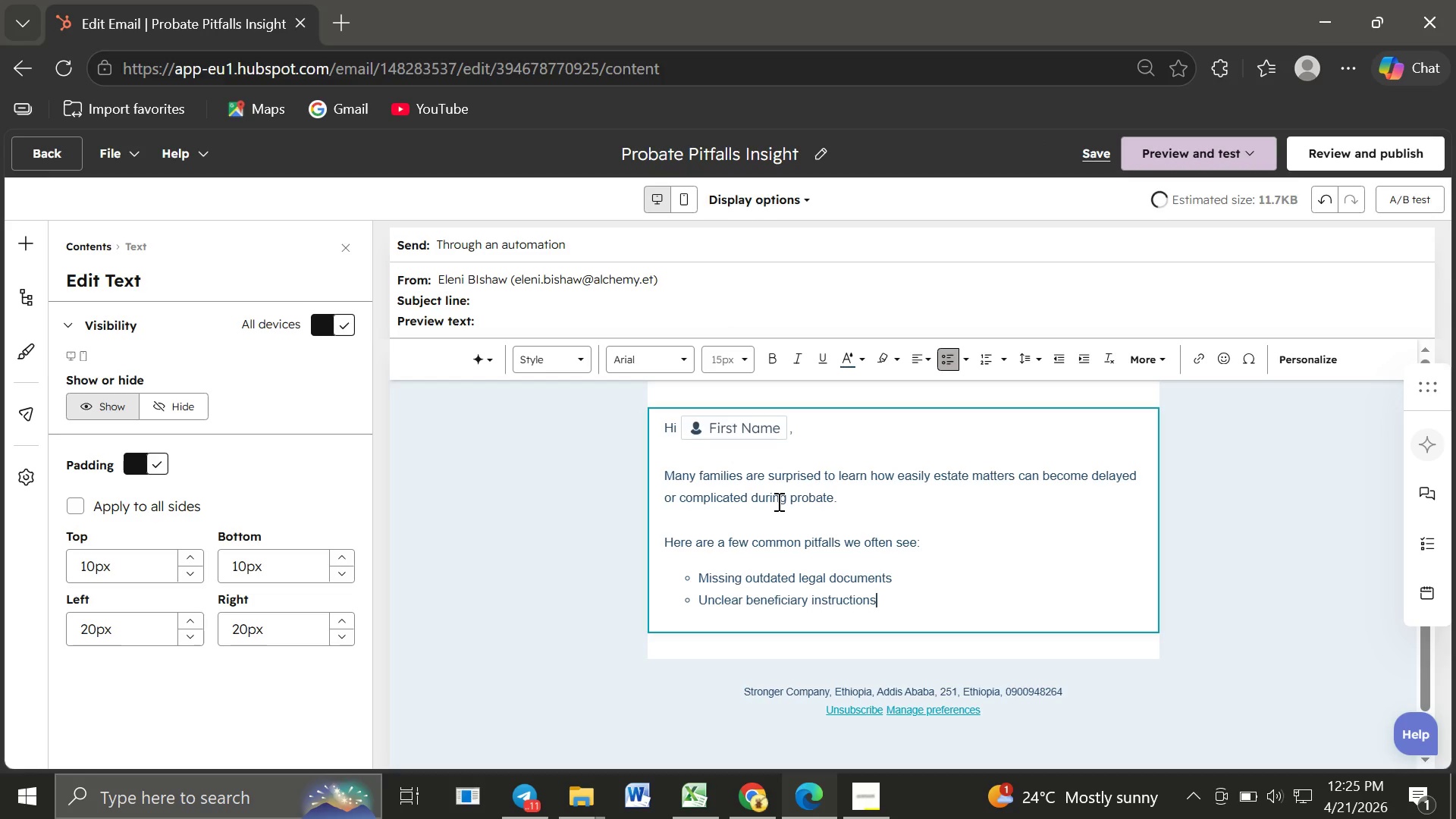 
key(Enter)
 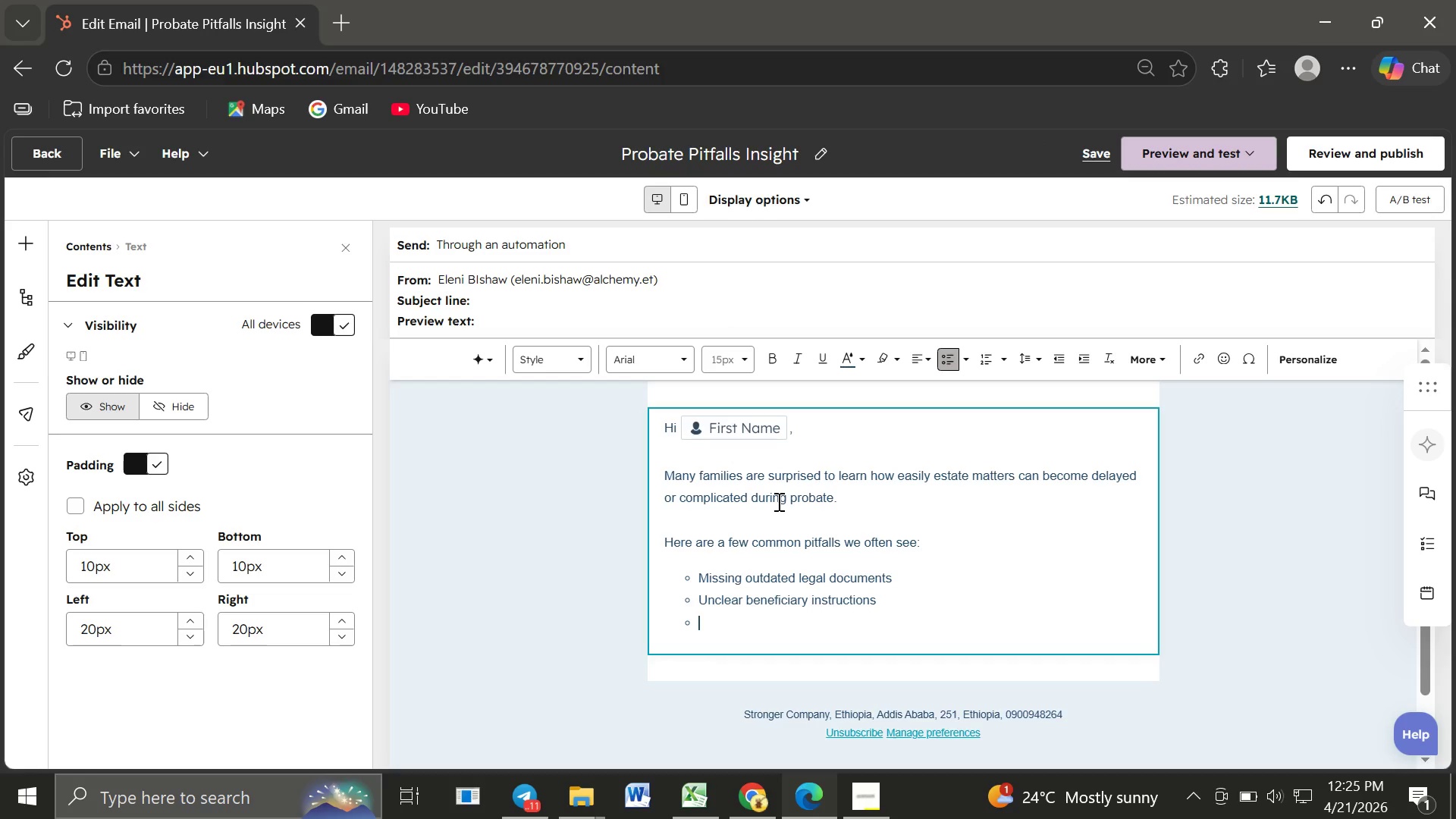 
type(Lack of properasset documentation)
 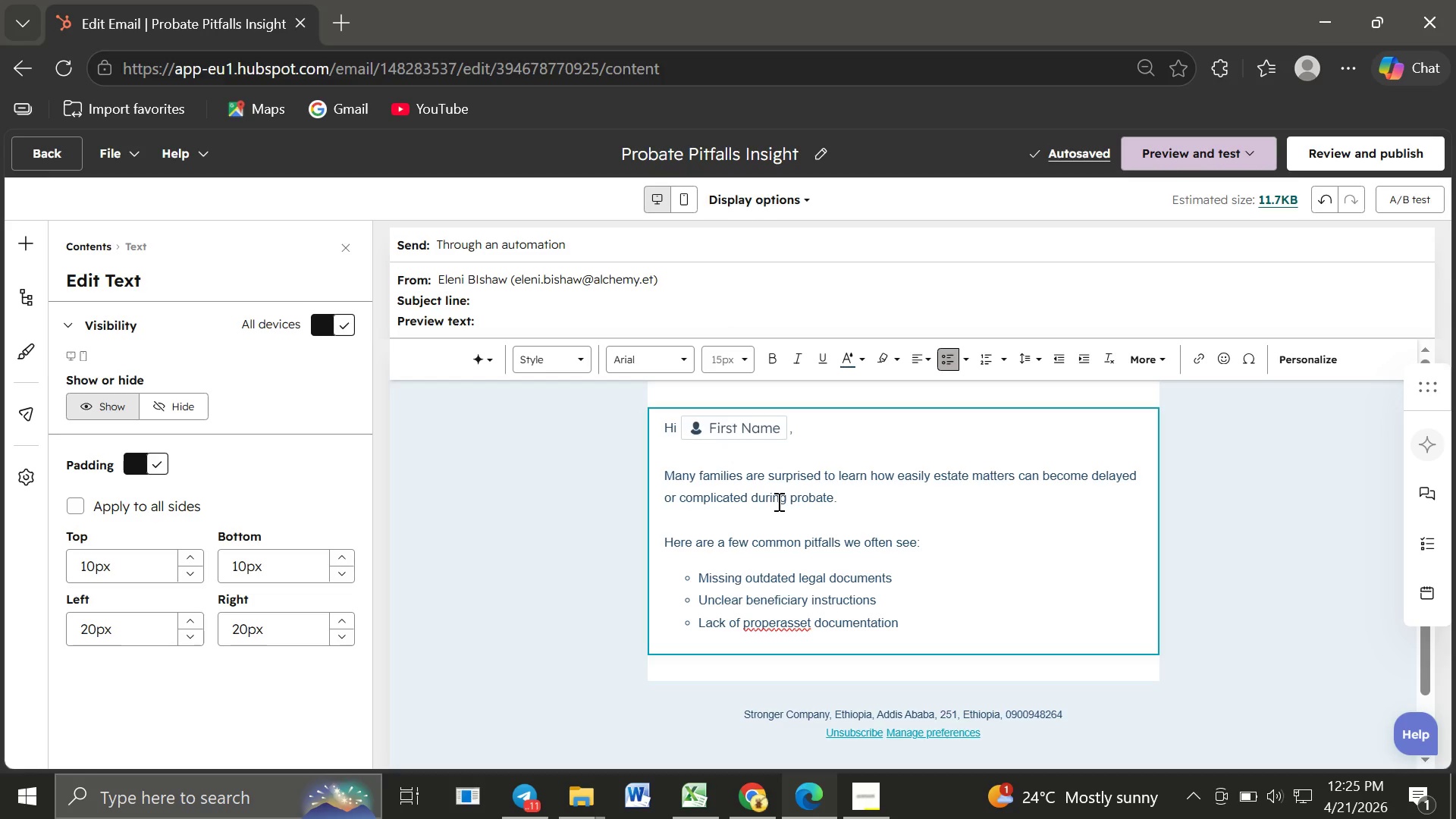 
wait(6.61)
 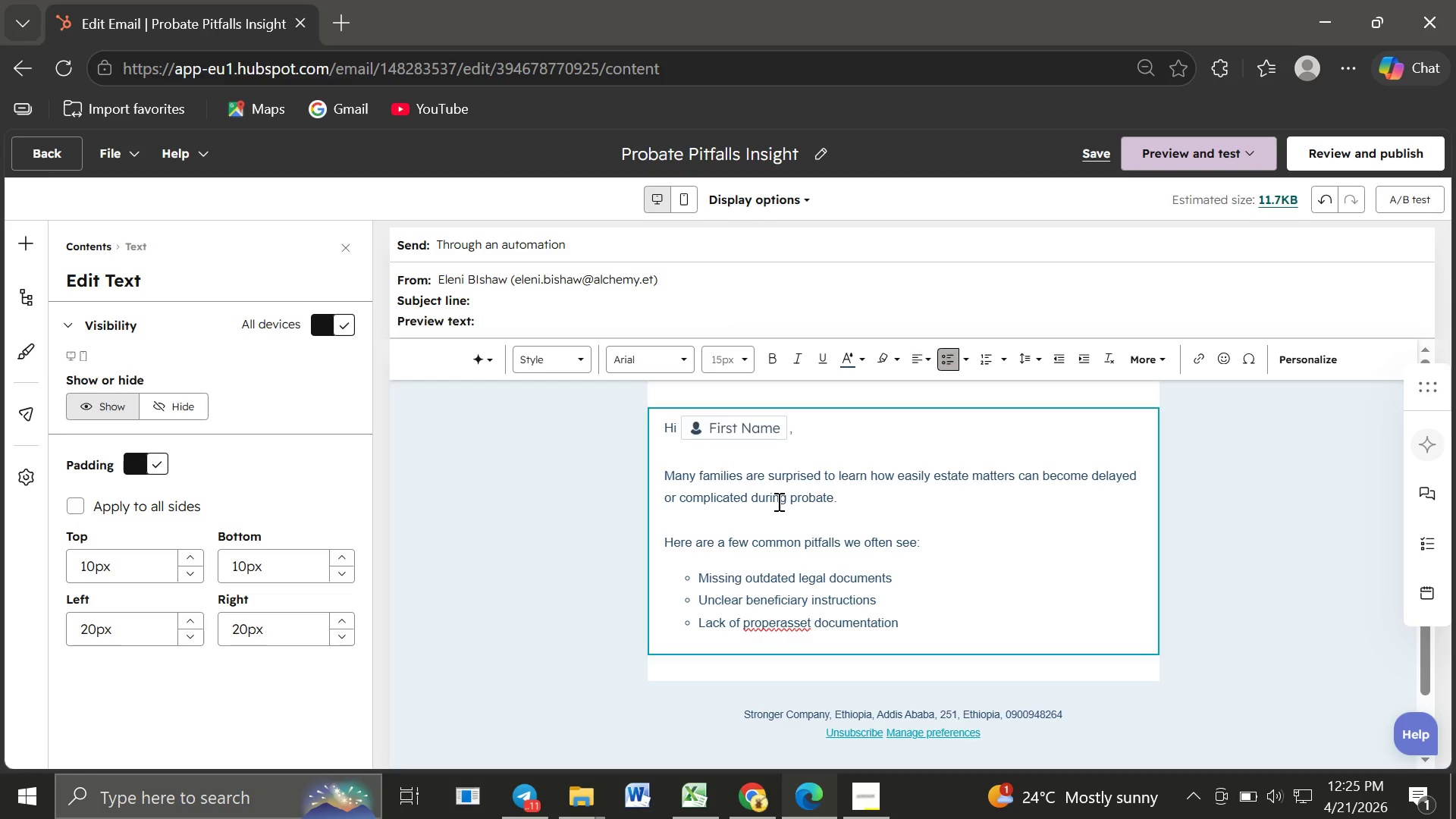 
left_click([783, 623])
 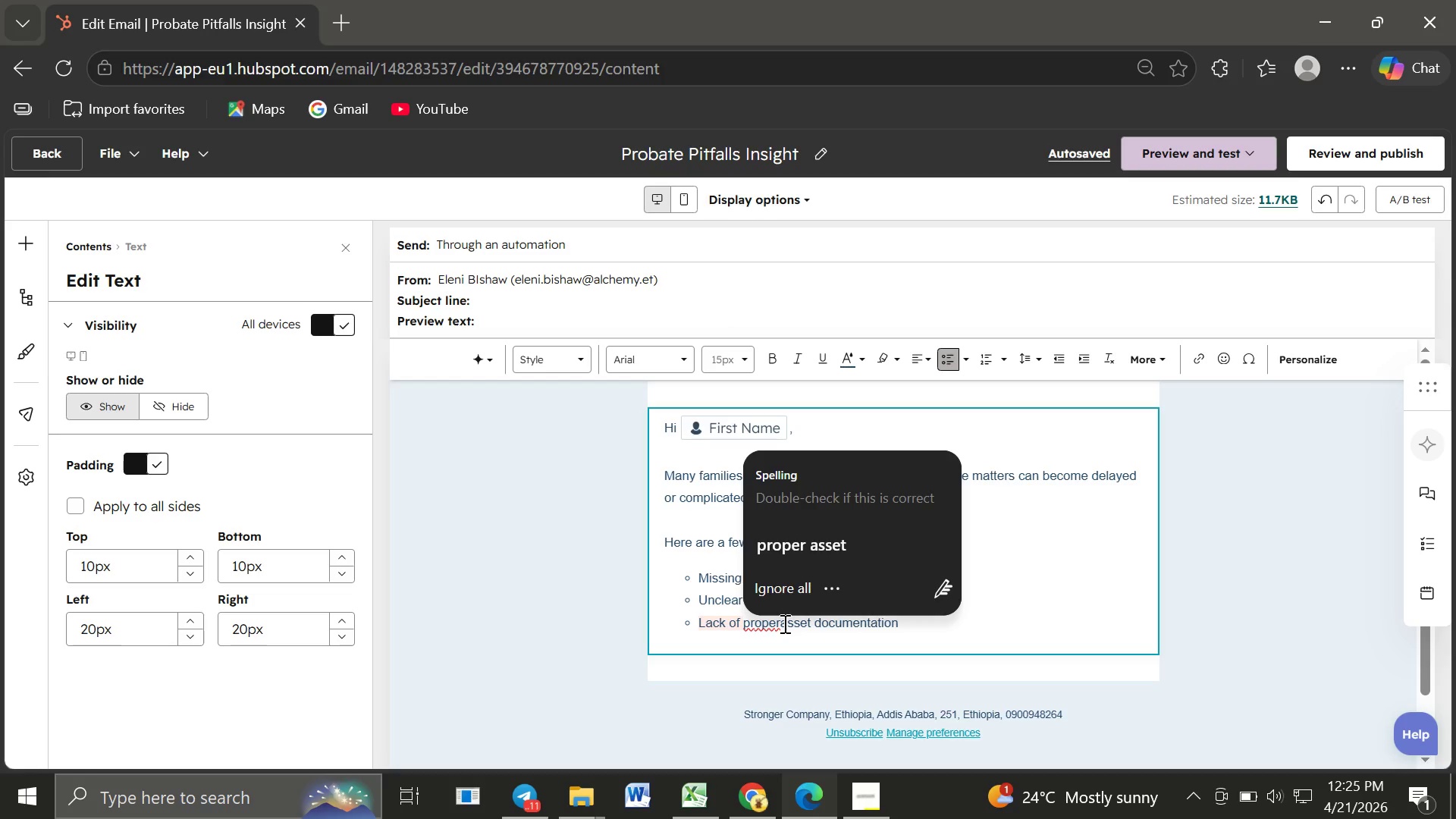 
wait(6.72)
 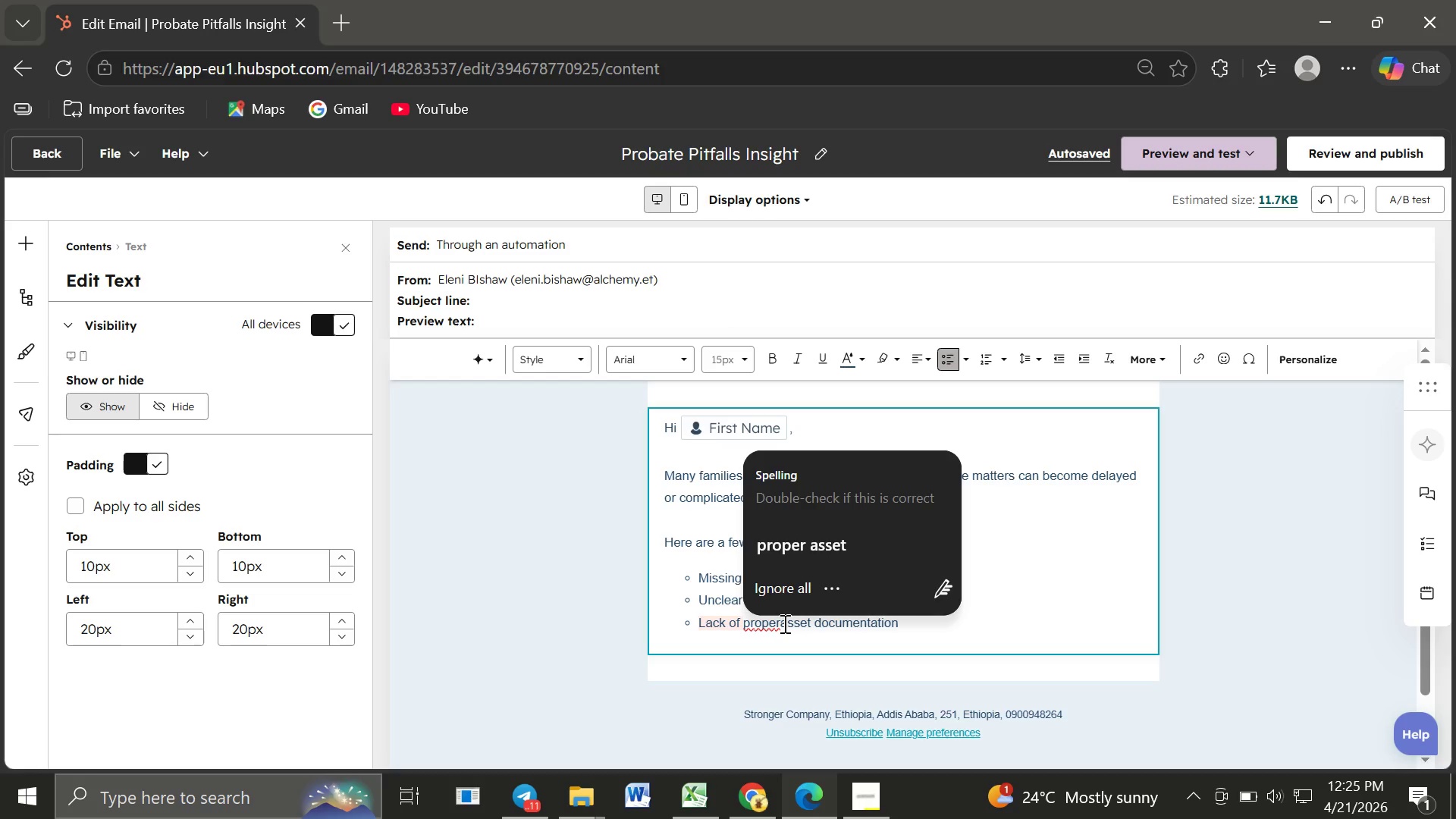 
left_click([802, 546])
 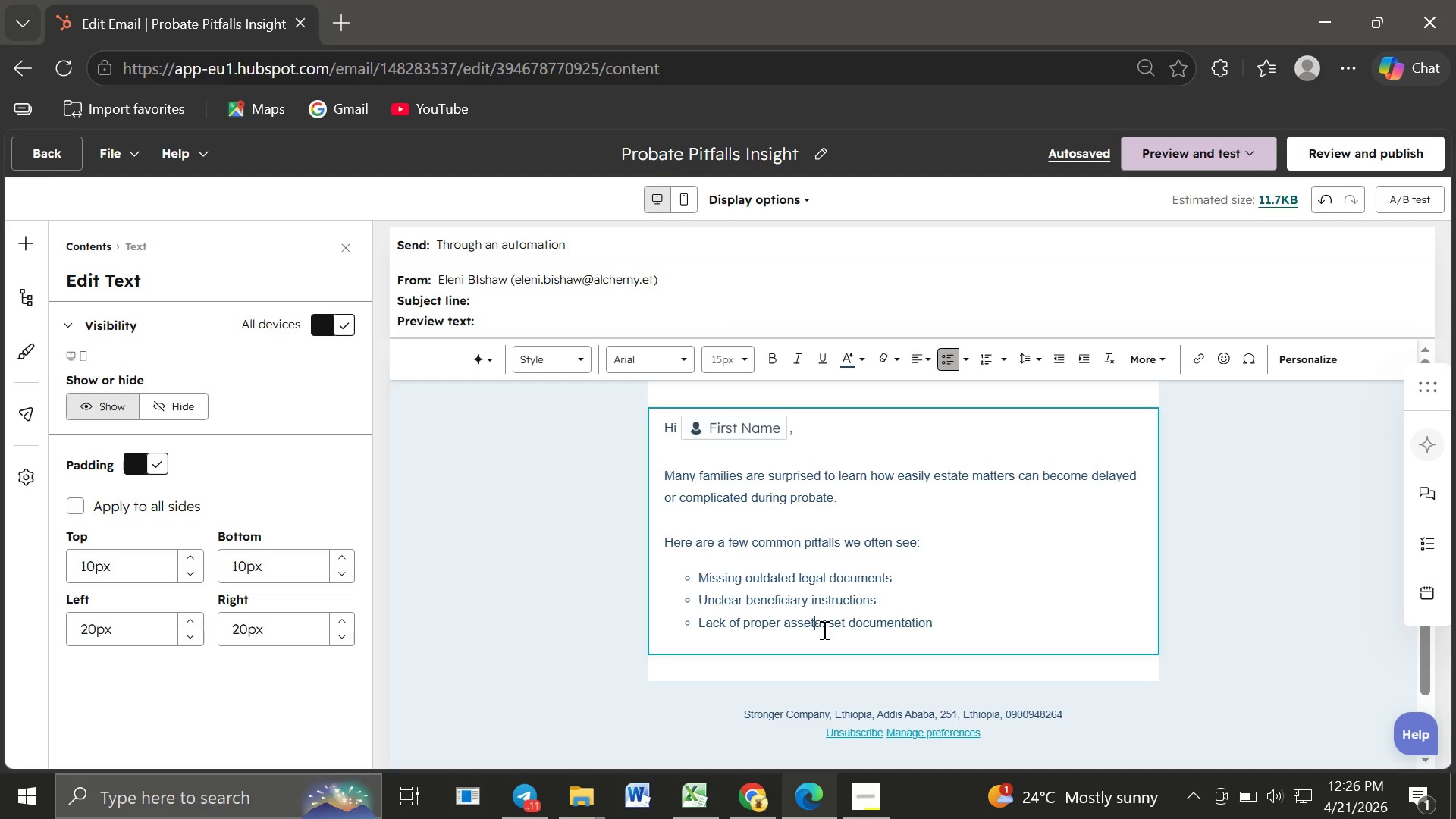 
key(Backspace)
 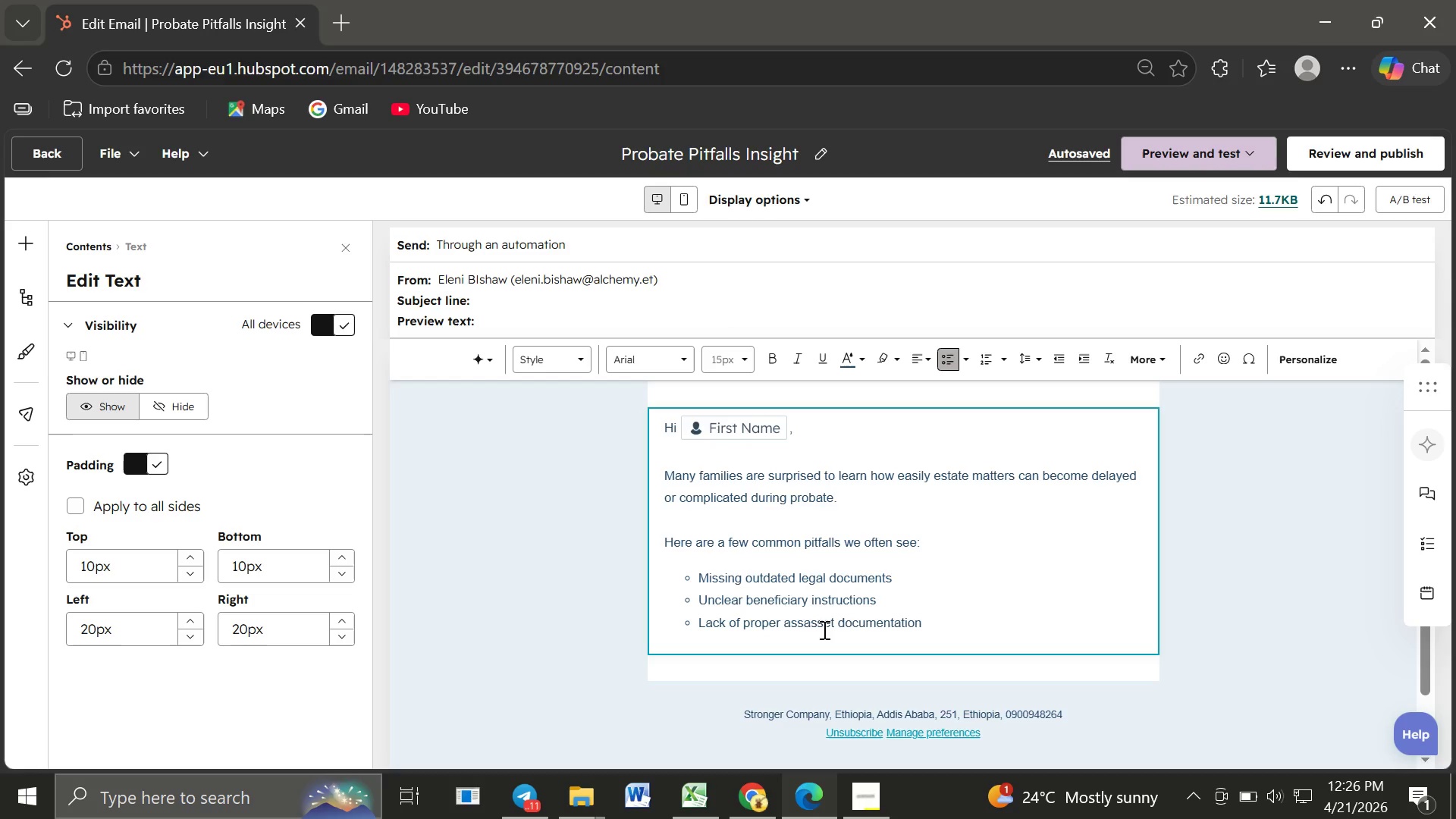 
key(Backspace)
 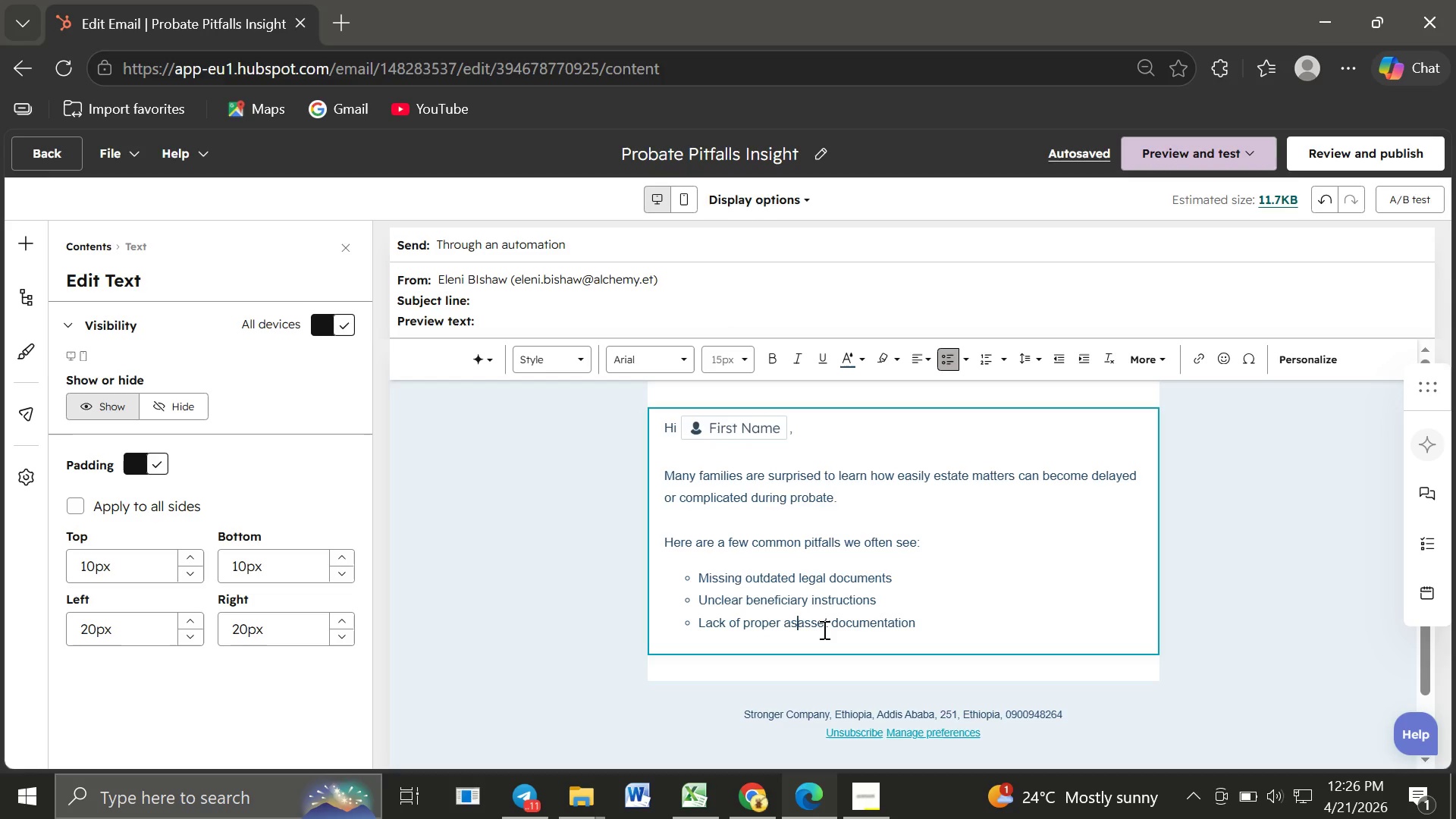 
key(Backspace)
 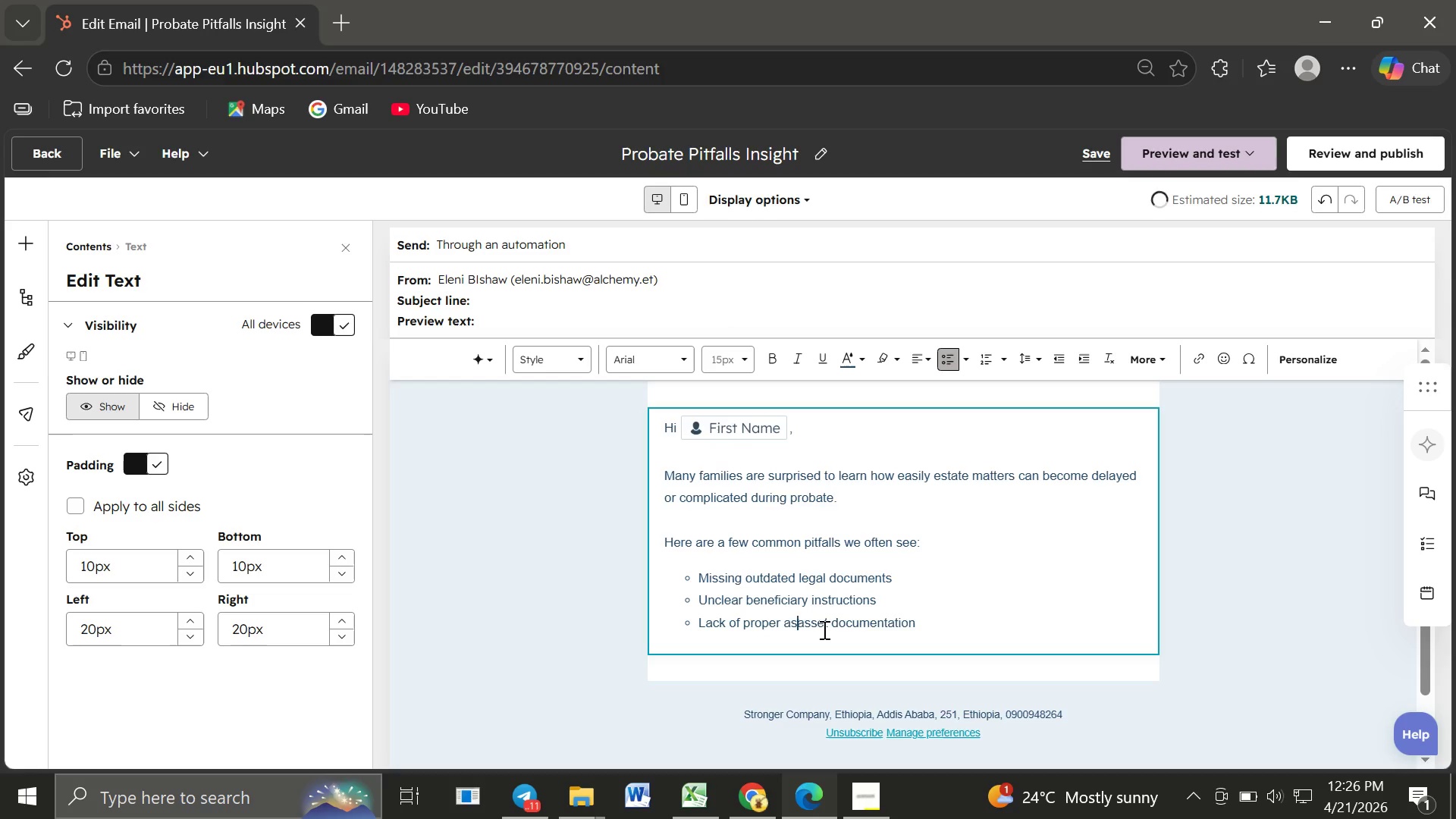 
key(Backspace)
 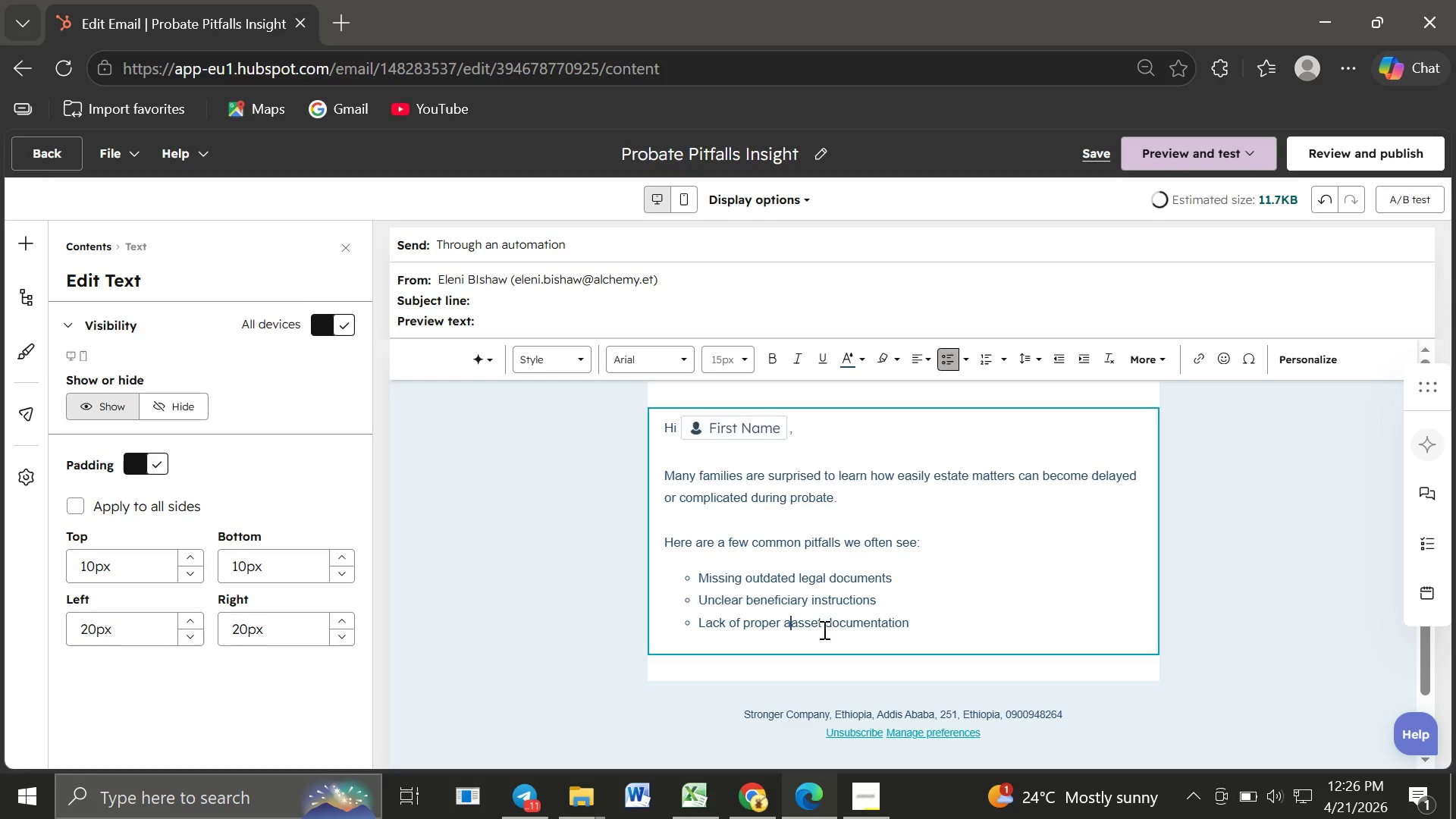 
key(Backspace)
 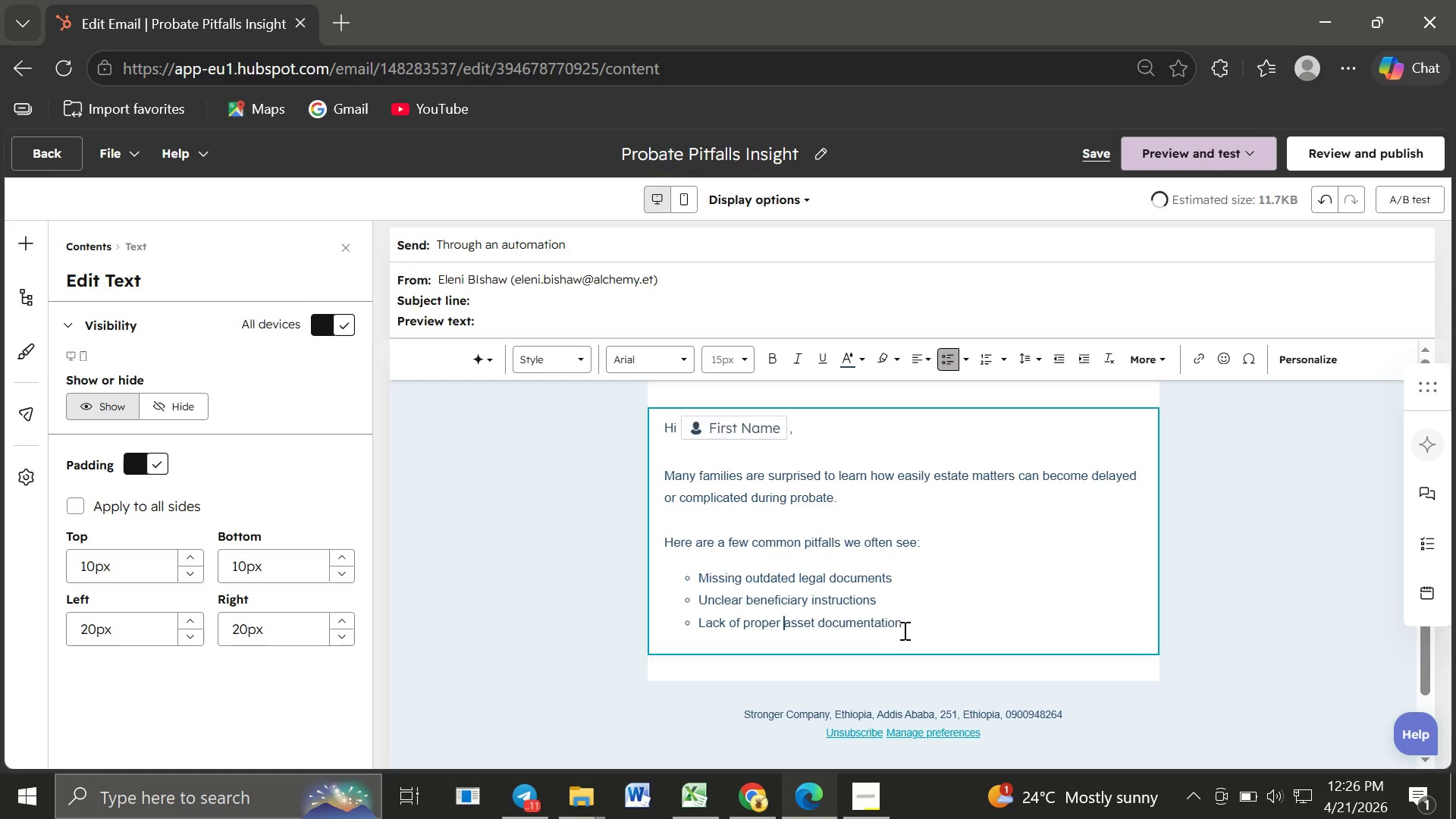 
left_click([907, 629])
 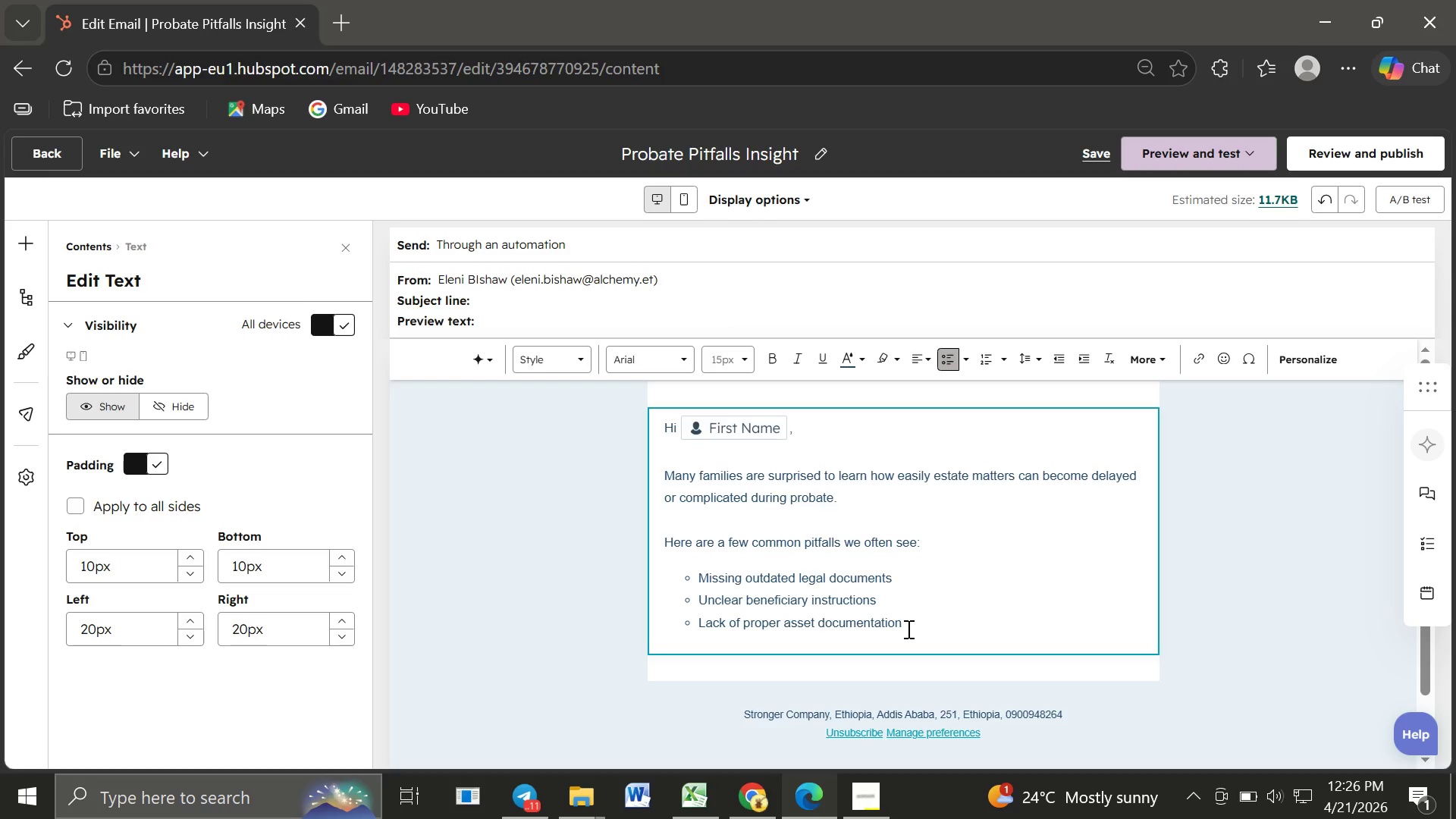 
key(Enter)
 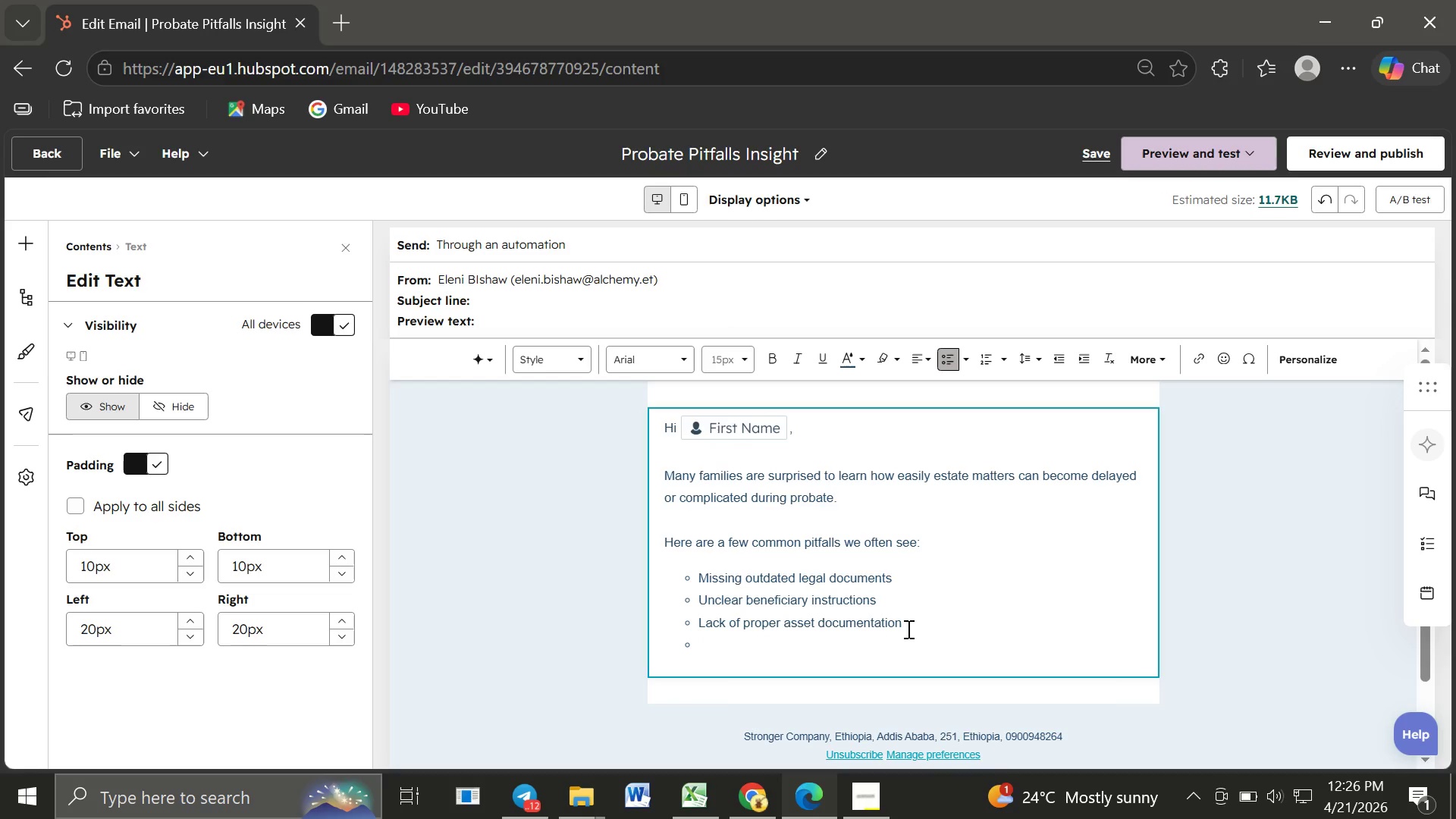 
type(Delays )
 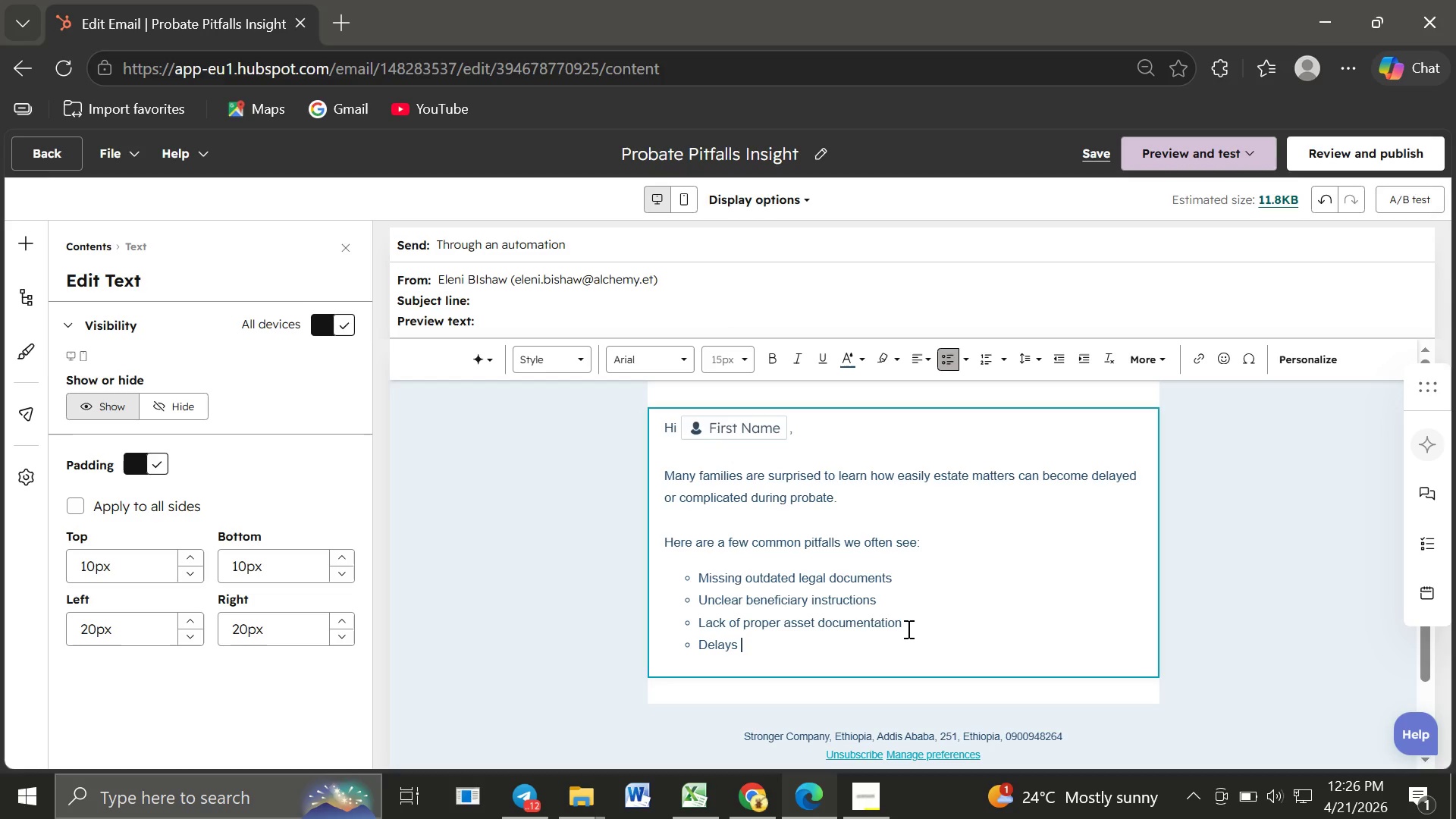 
type(Caused by incomplete estate planning structures)
 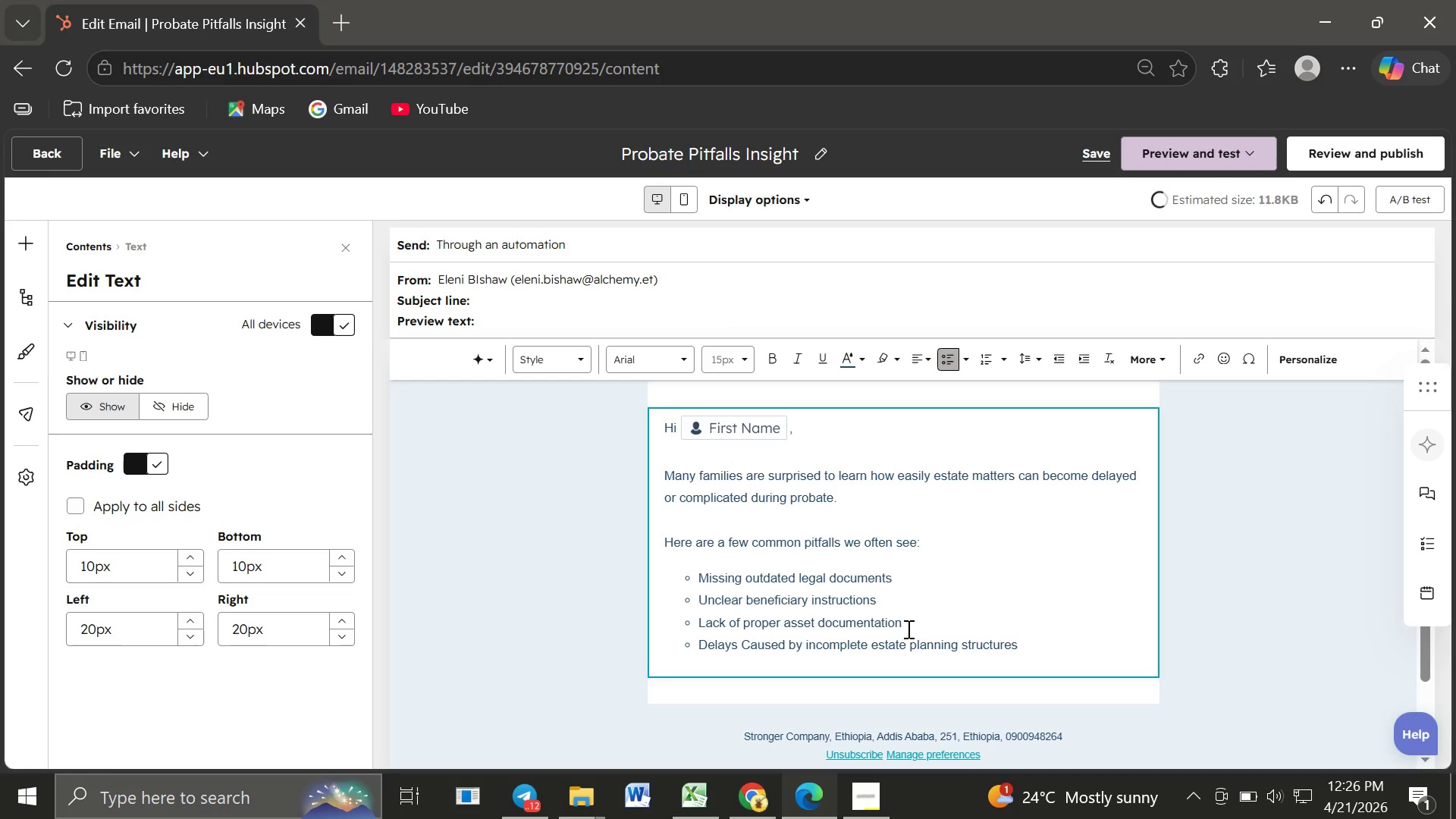 
key(Enter)
 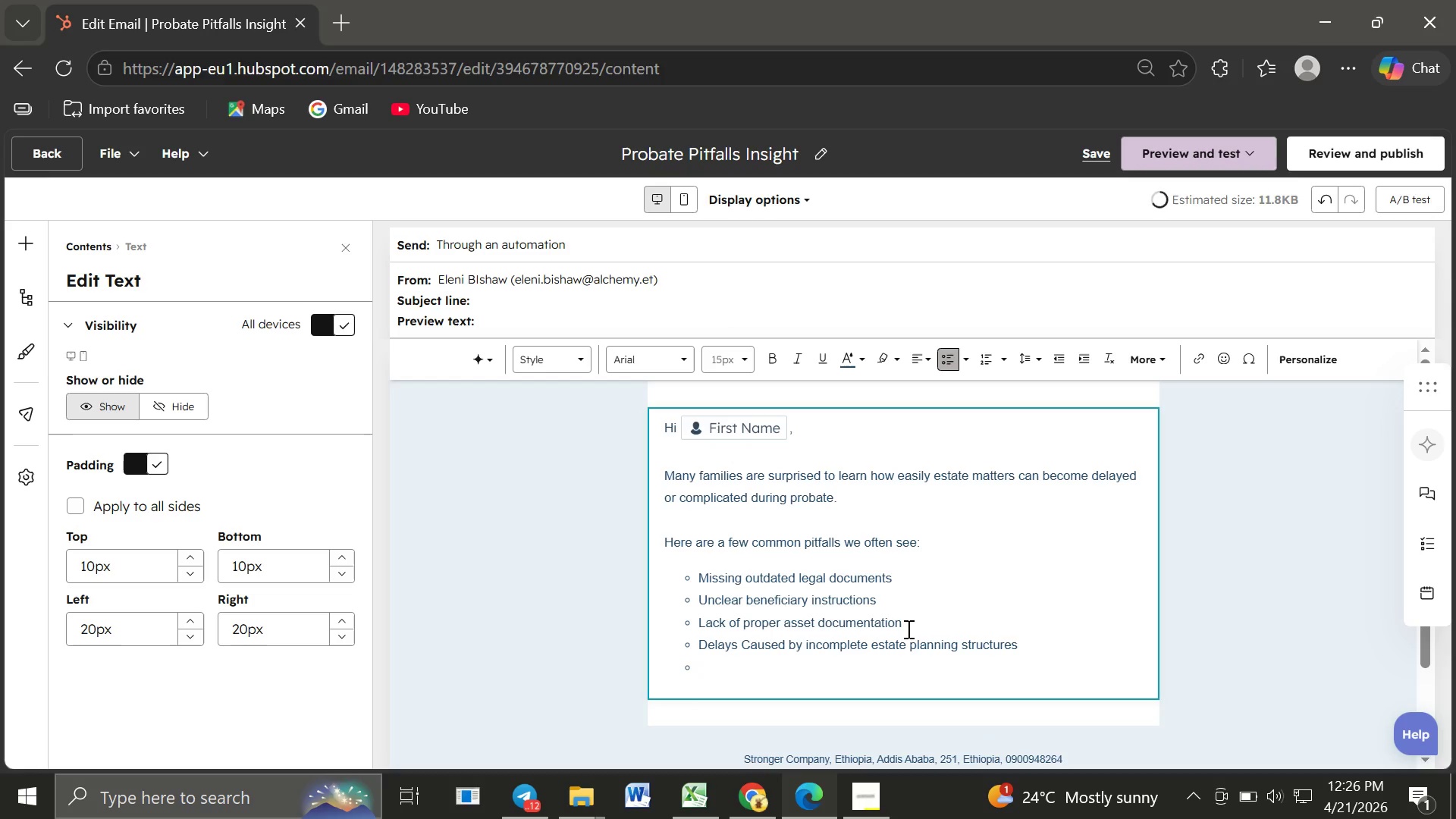 
key(Backspace)
 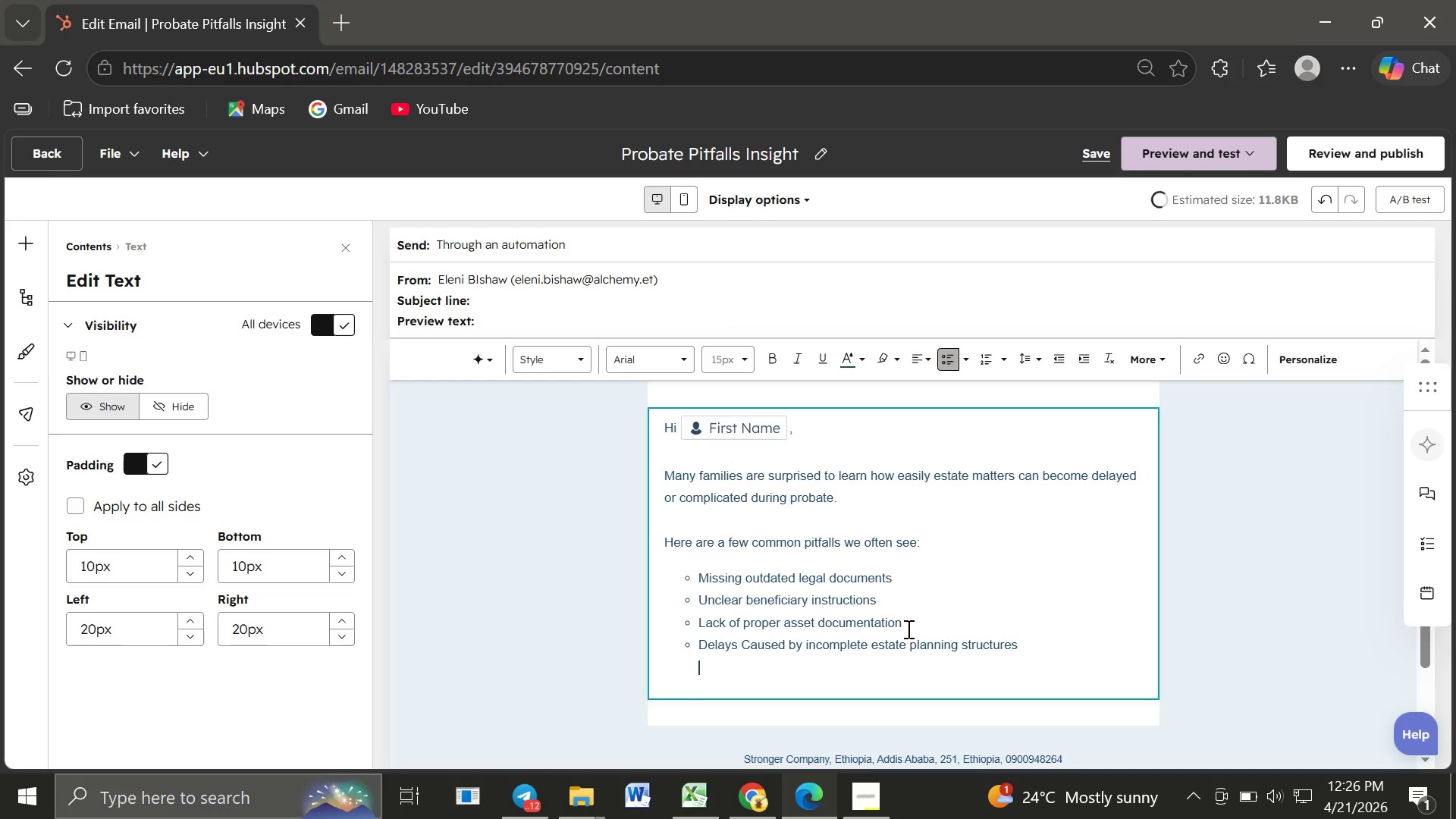 
key(Backspace)
 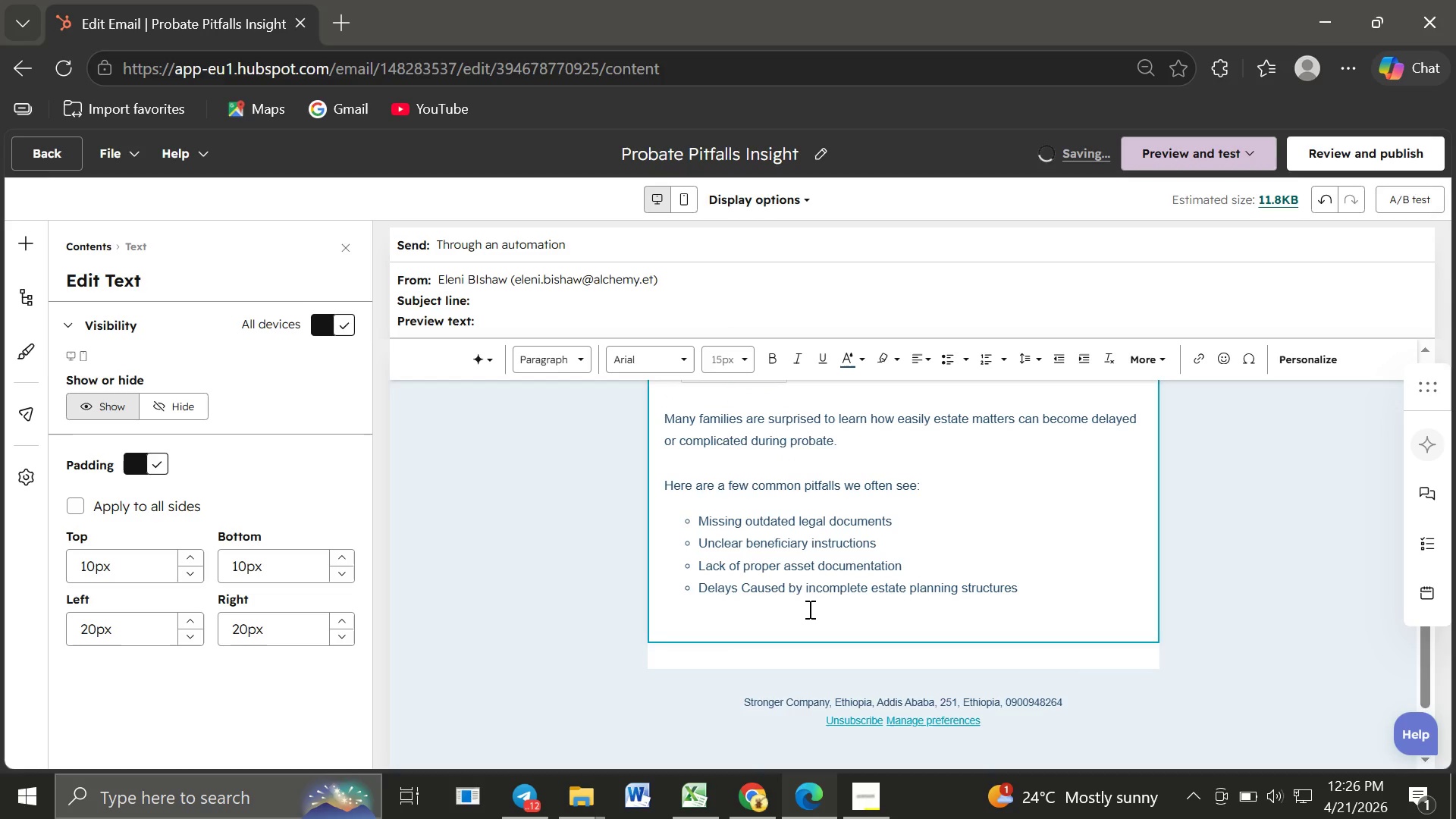 
wait(9.38)
 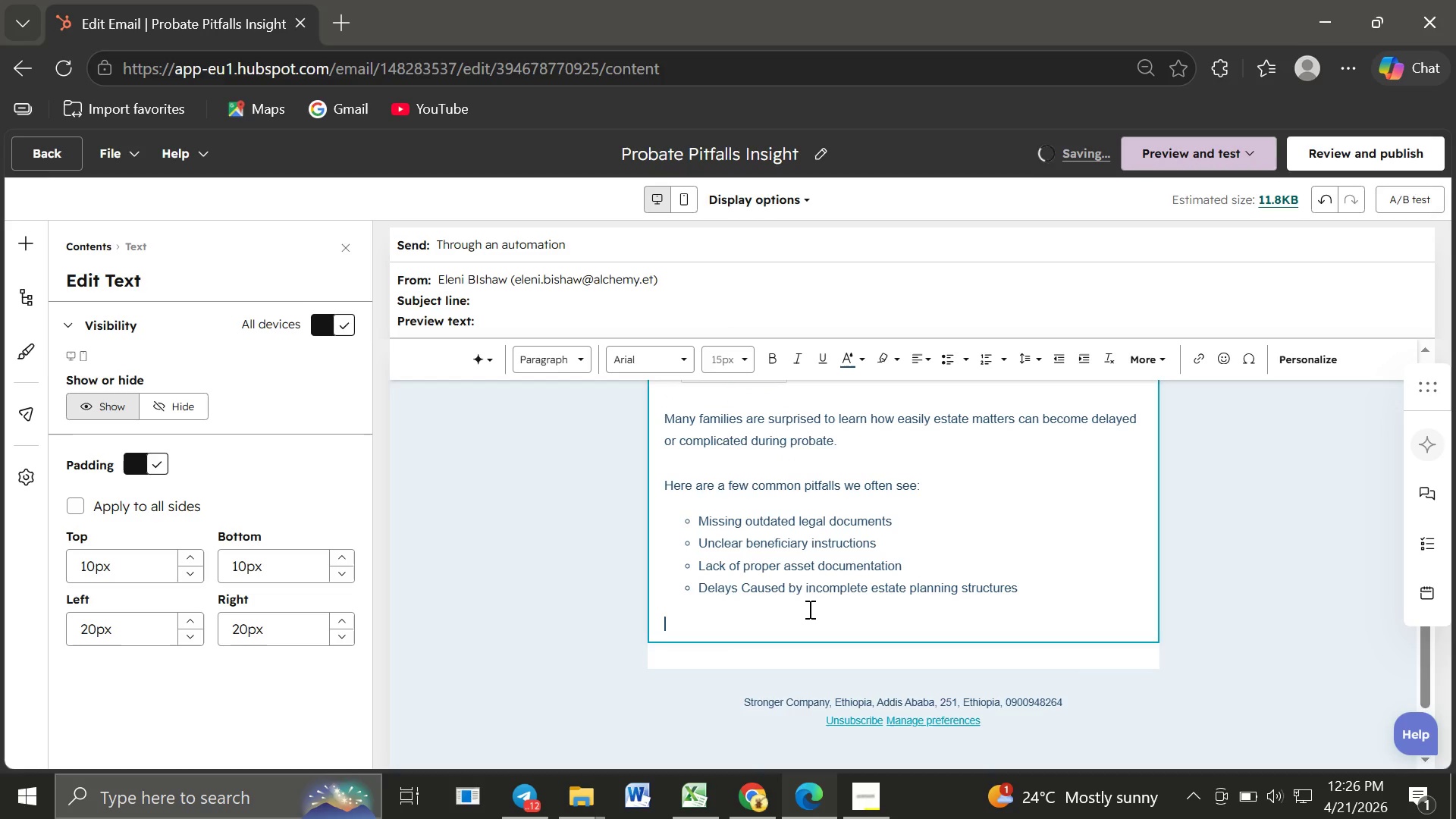 
type(Understanding these early can help you protect your loved ones from unnecessary stress and legal)
 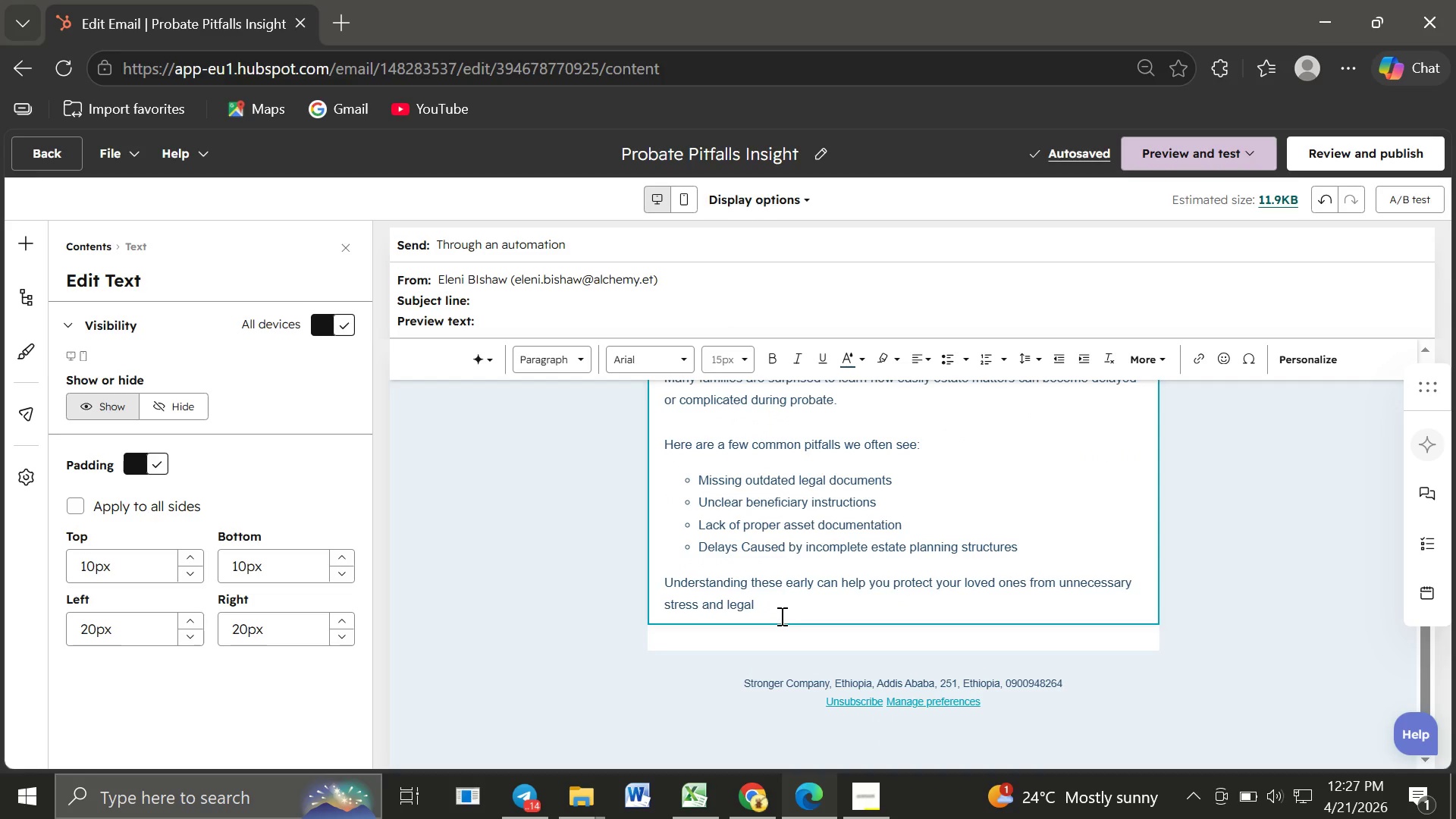 
wait(7.77)
 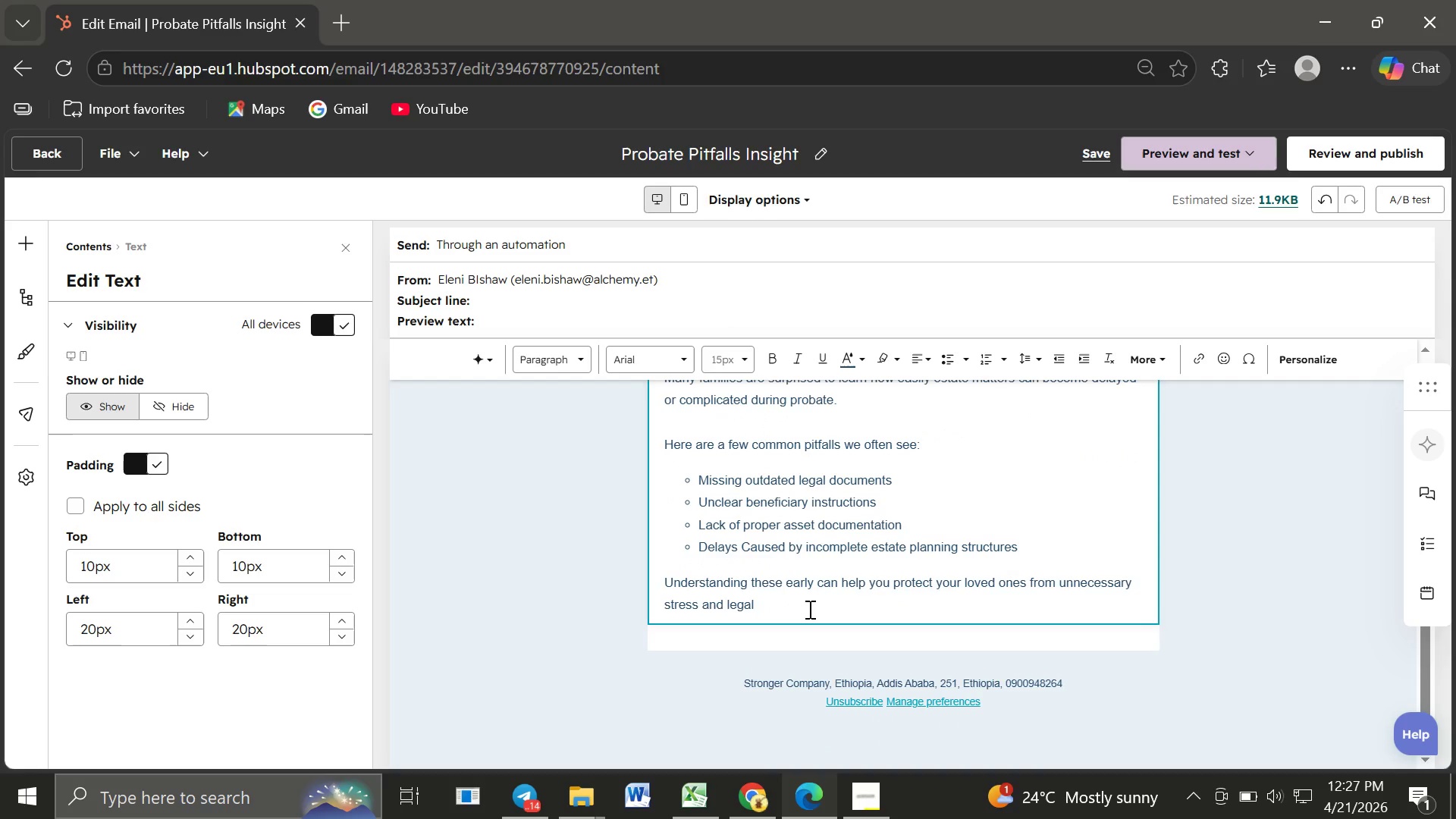 
type( delays.)
 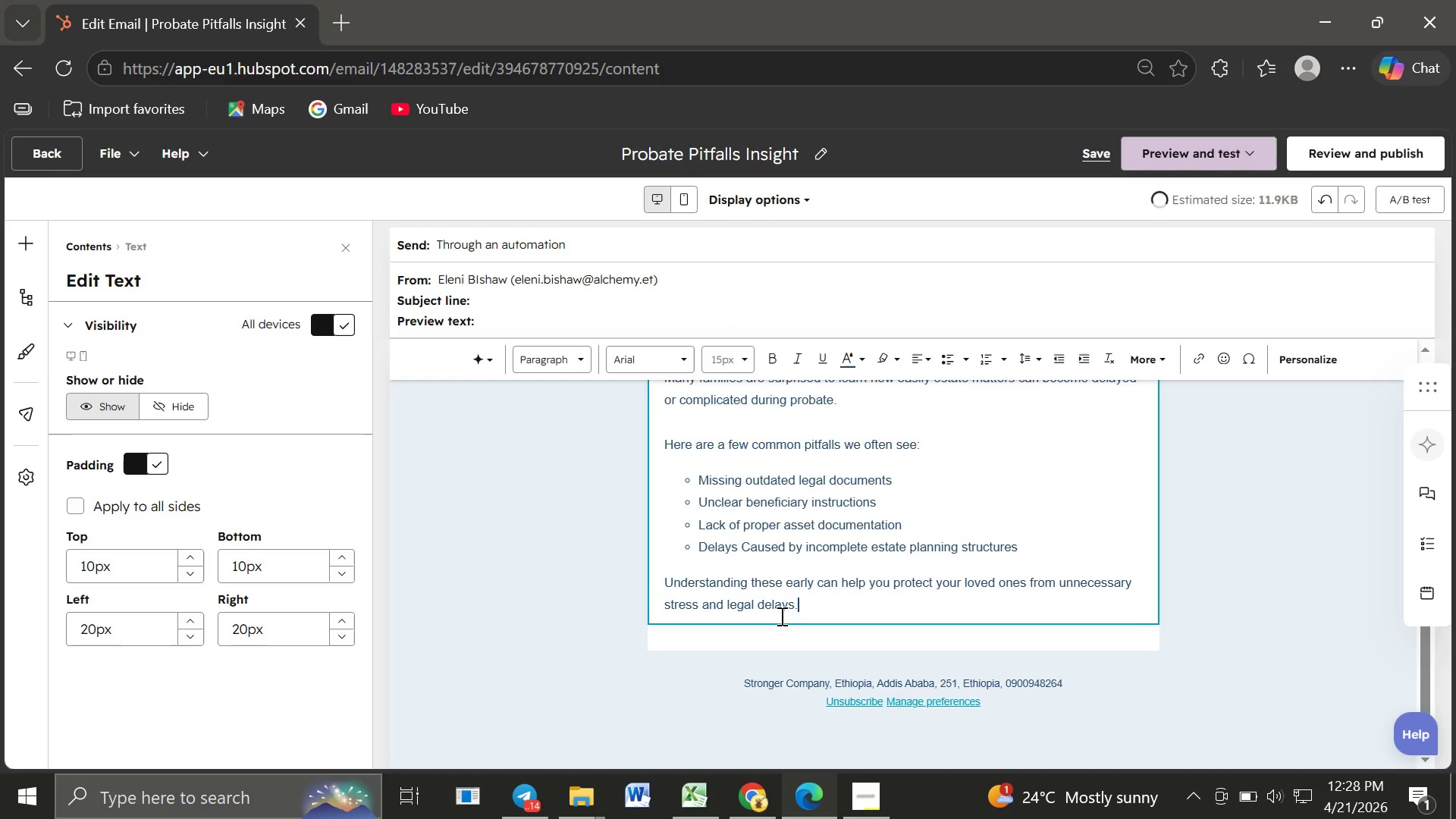 
key(Enter)
 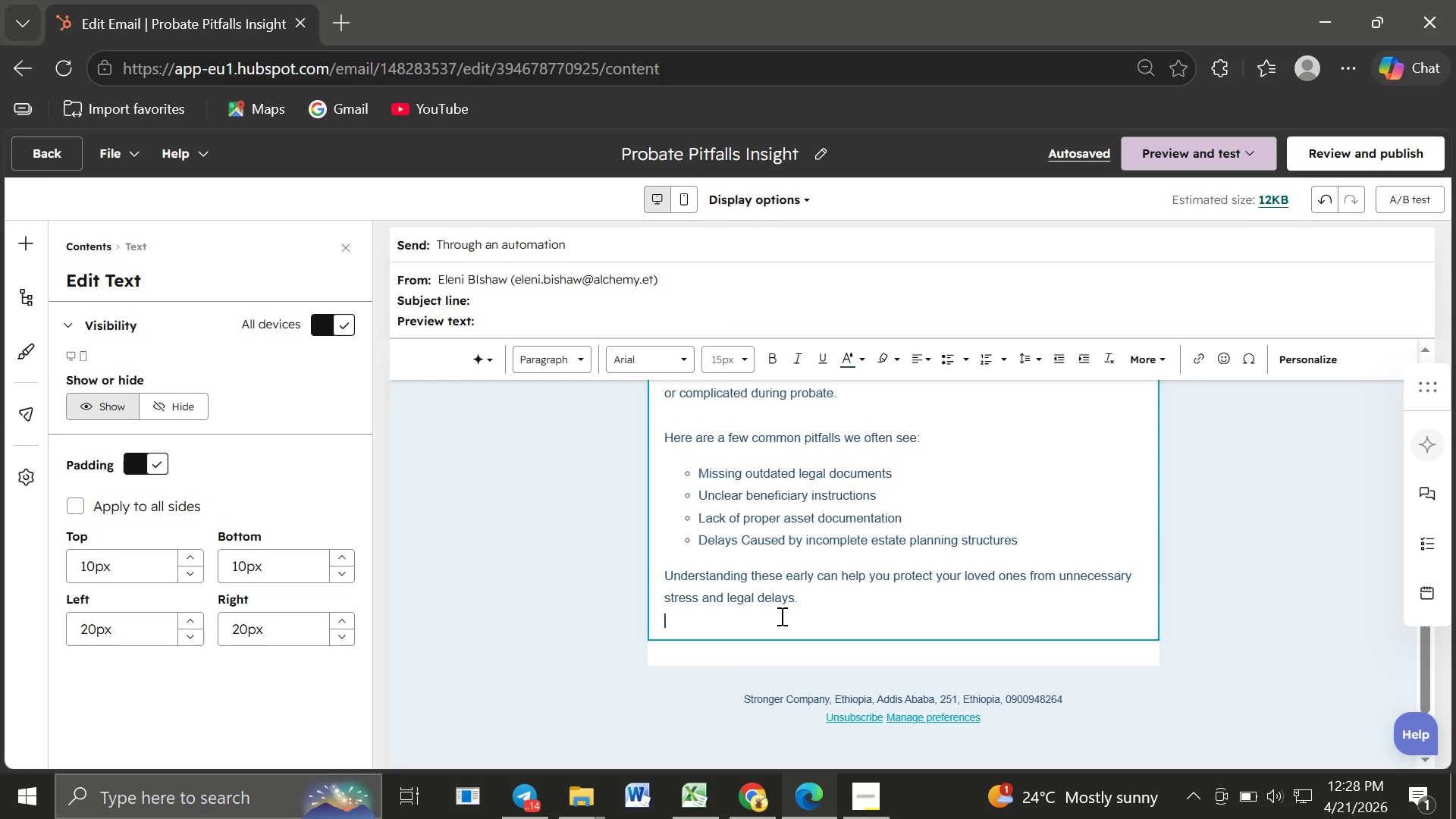 
wait(15.0)
 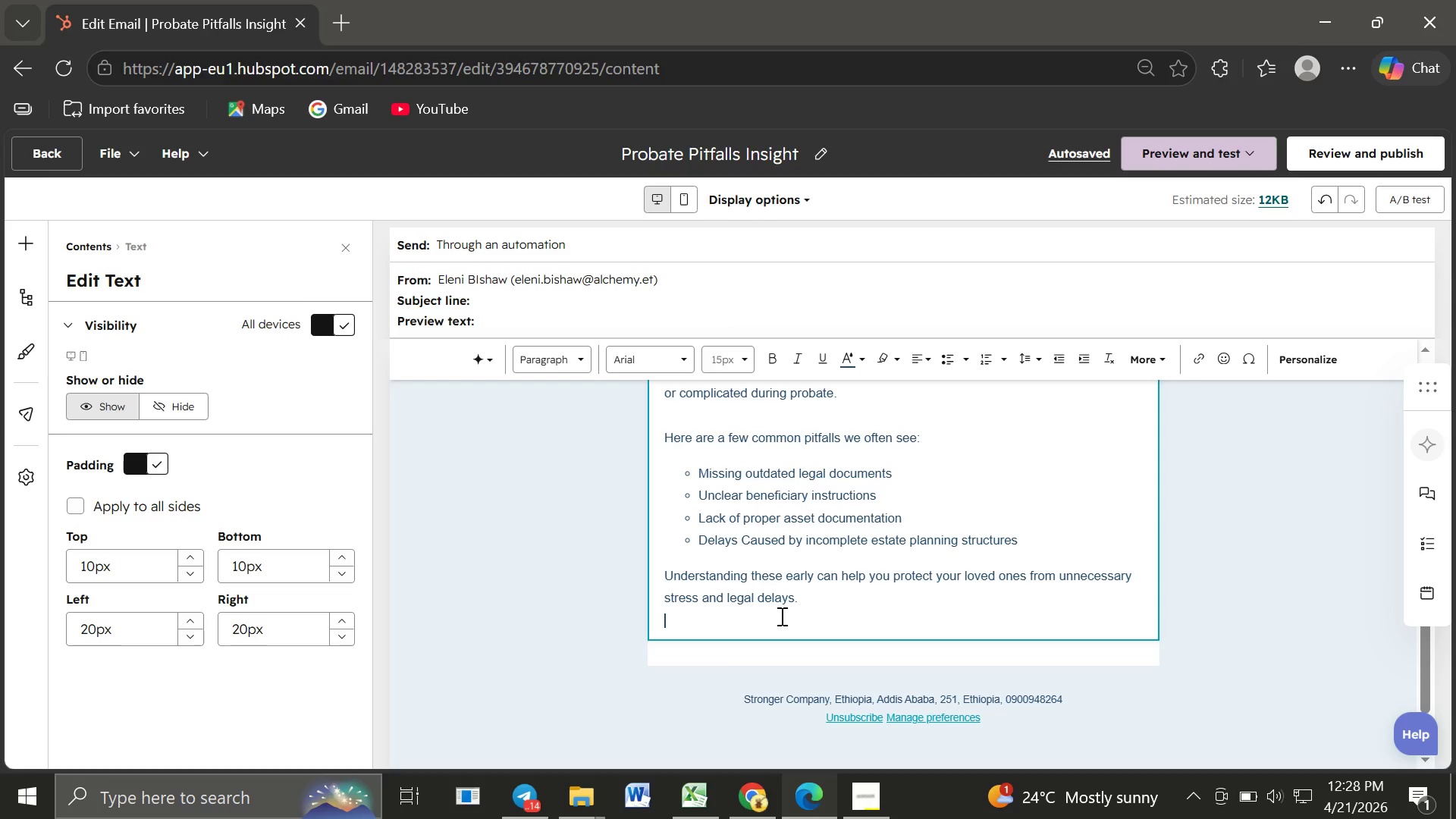 
type(Learn more here:)
 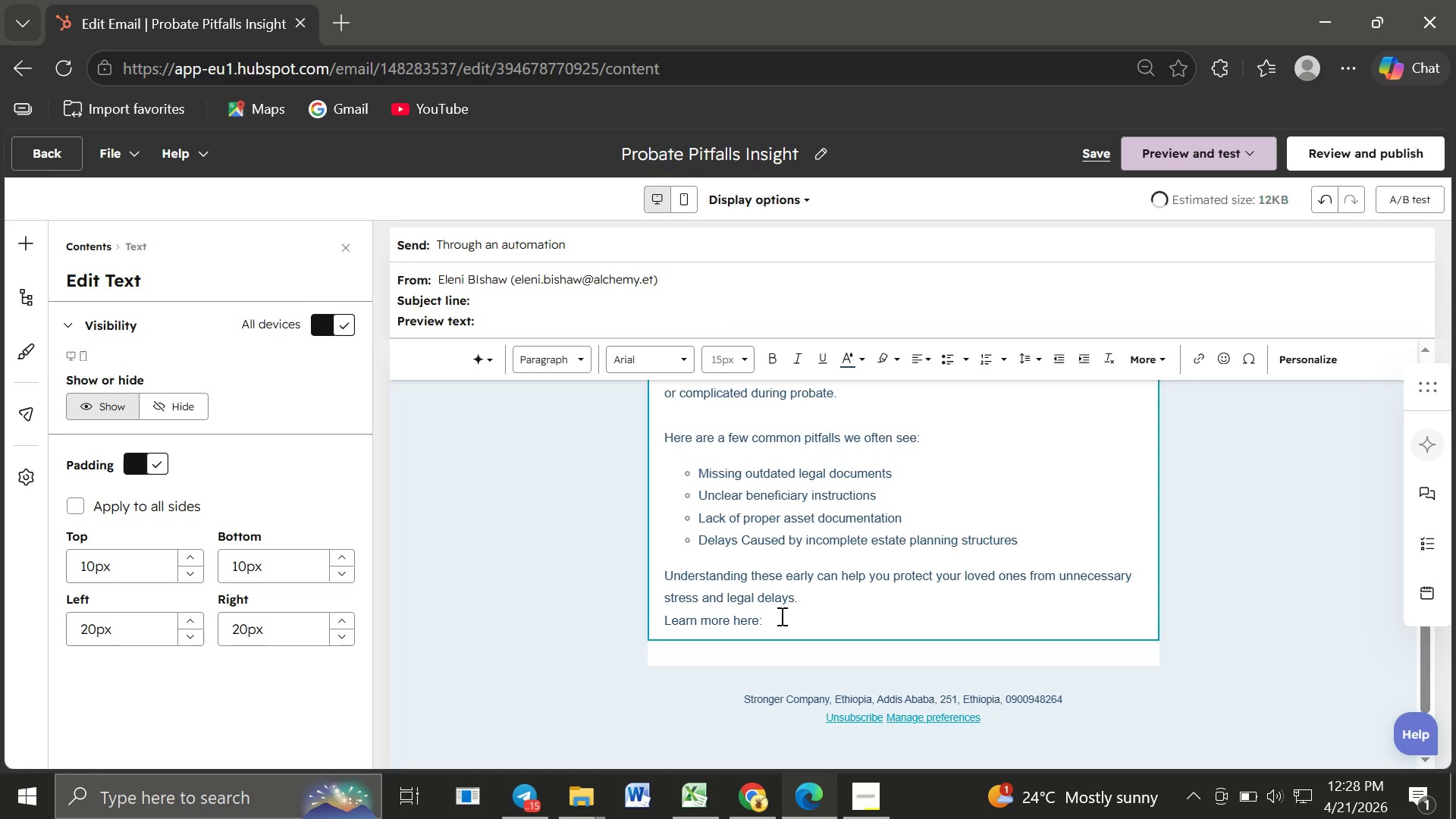 
left_click_drag(start_coordinate=[660, 620], to_coordinate=[763, 618])
 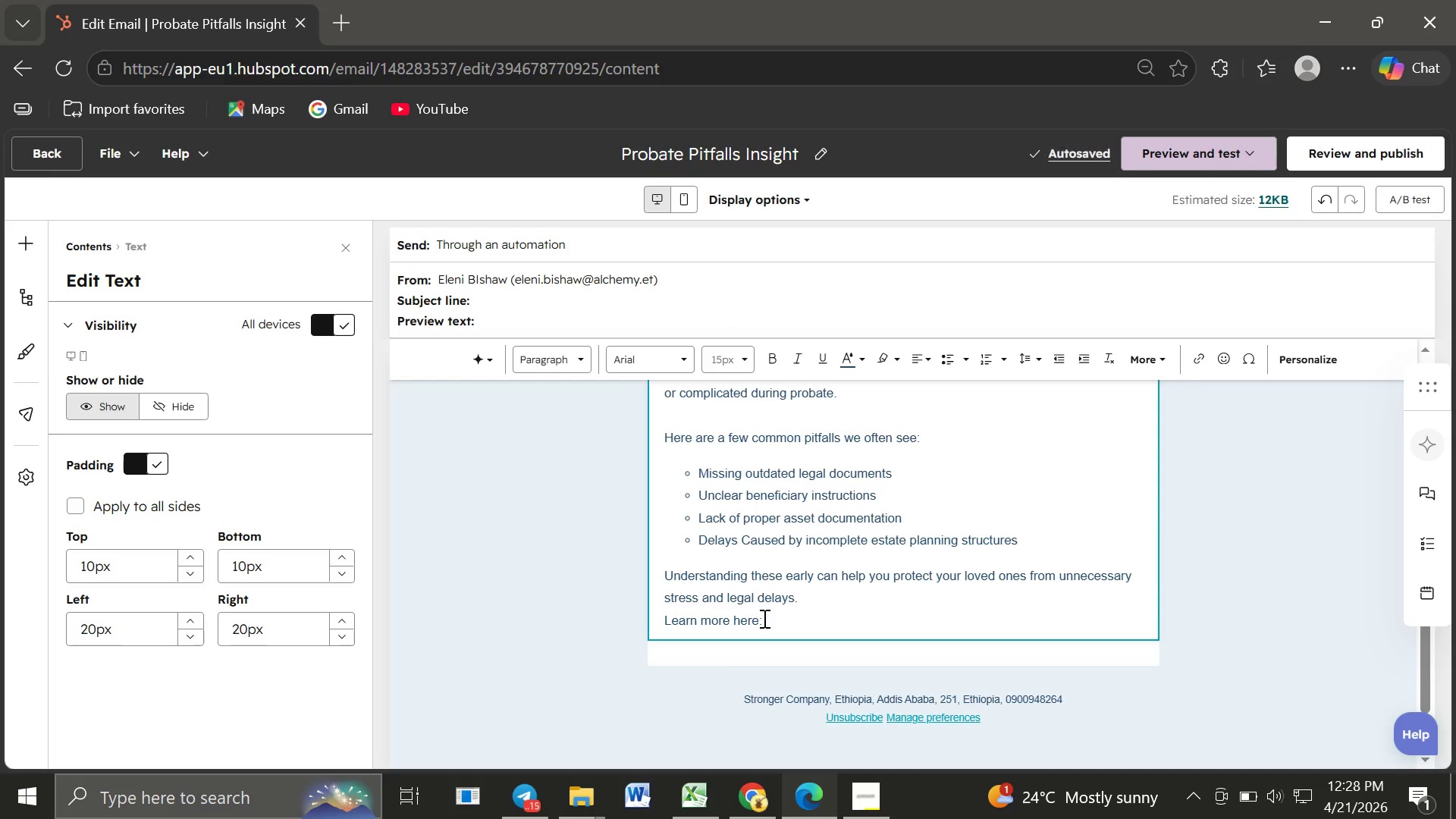 
left_click_drag(start_coordinate=[763, 618], to_coordinate=[666, 620])
 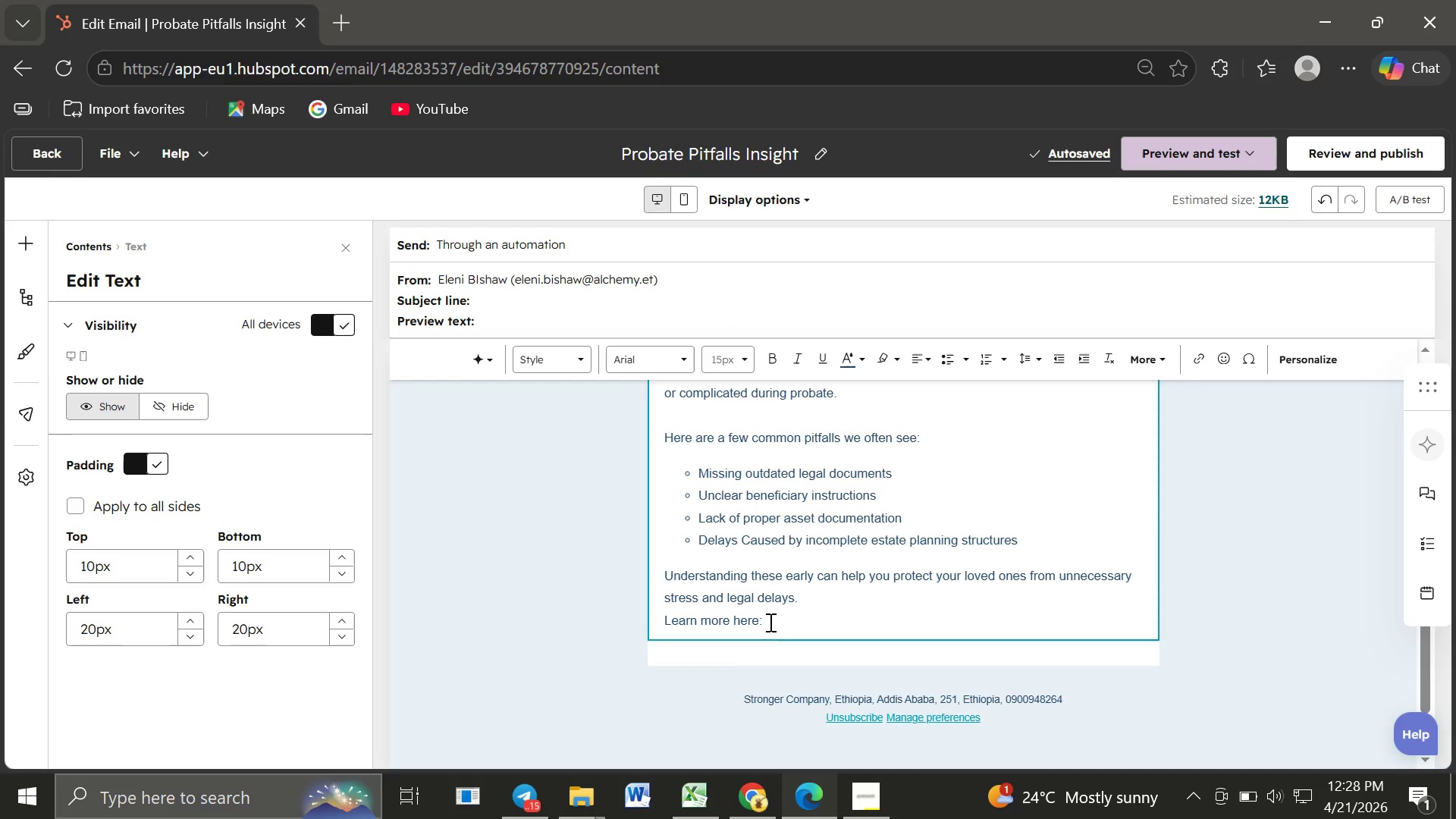 
left_click([769, 622])
 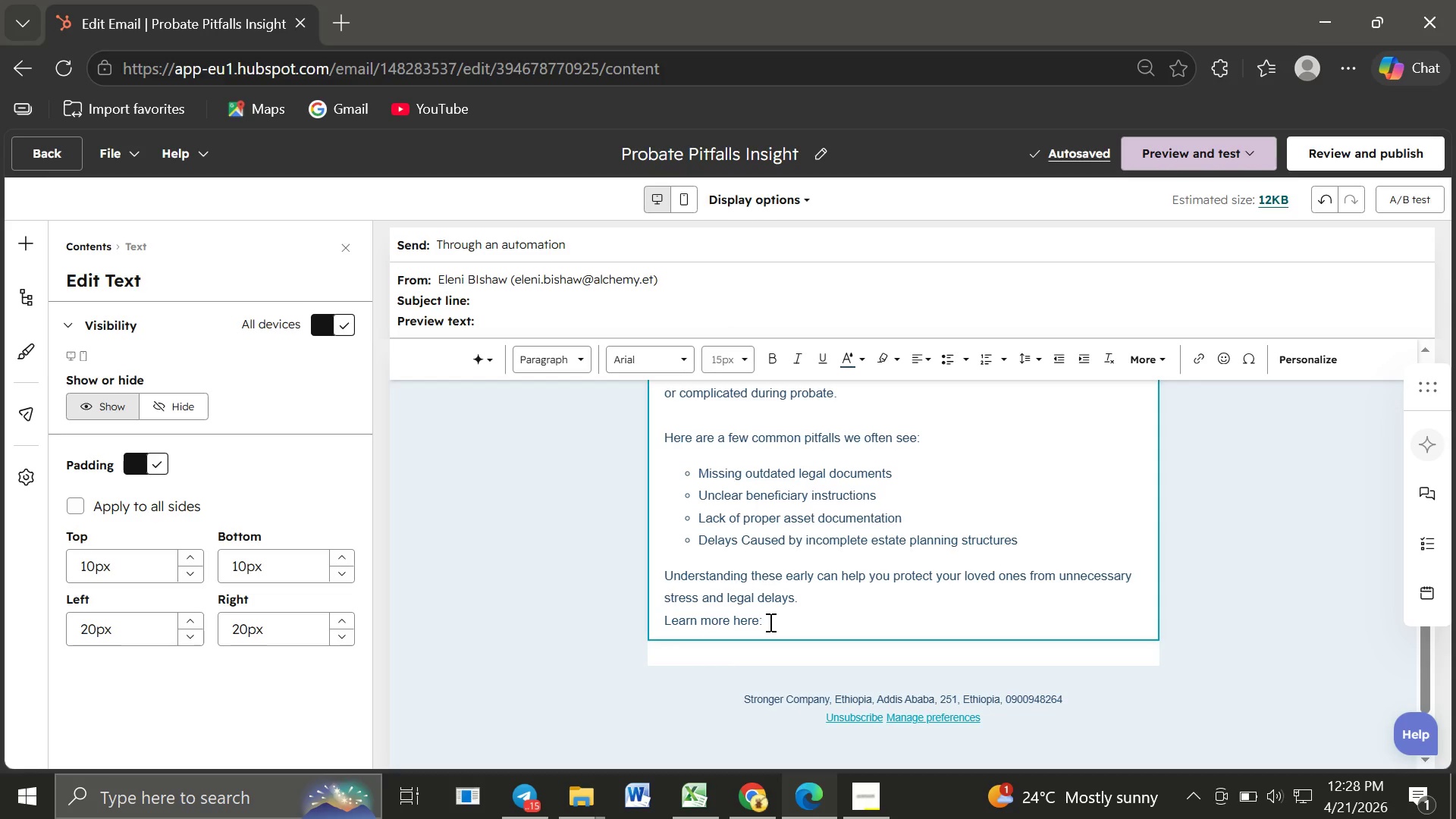 
left_click_drag(start_coordinate=[769, 622], to_coordinate=[661, 620])
 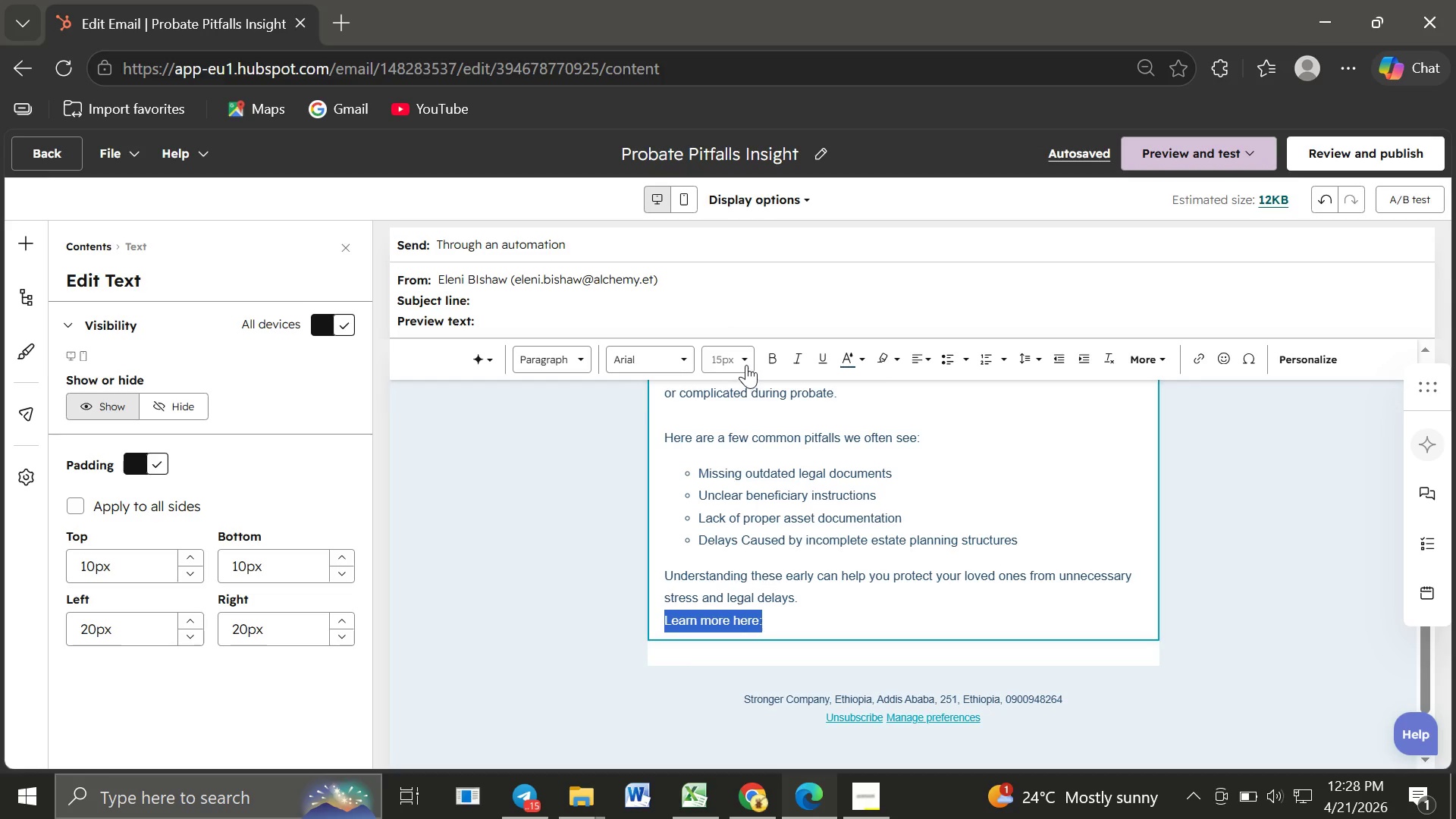 
left_click([771, 359])
 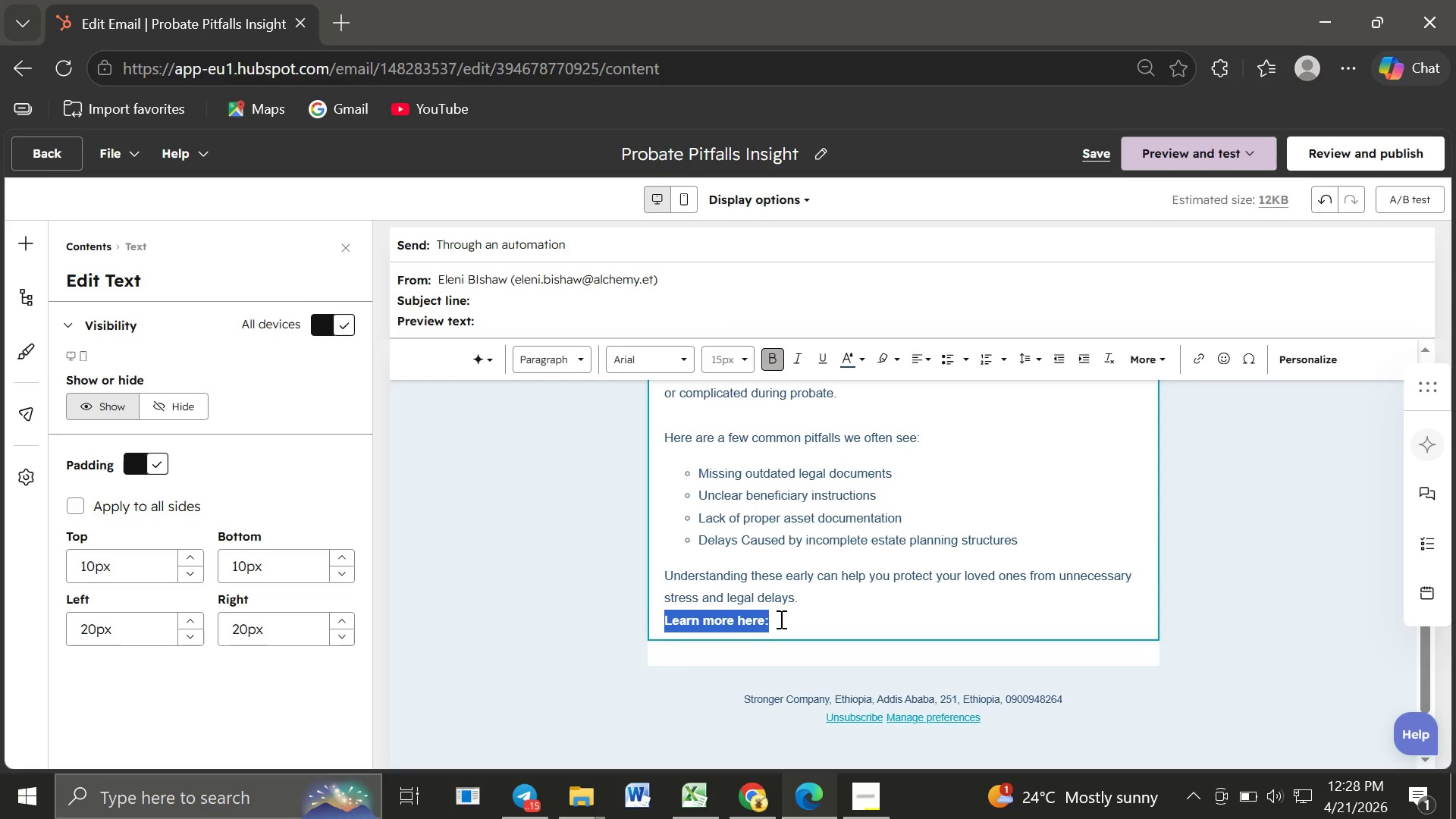 
left_click([780, 622])
 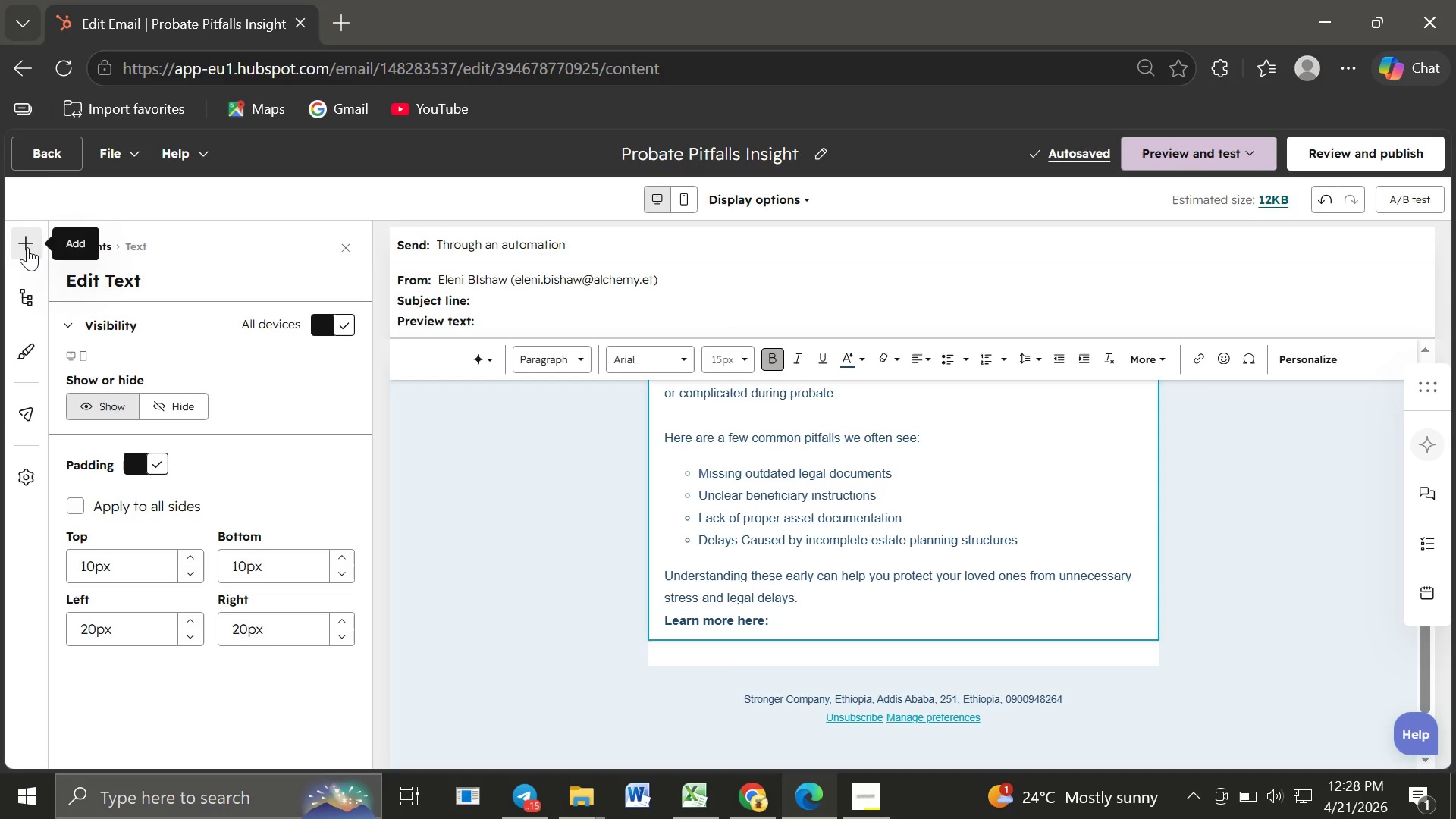 
left_click([27, 247])
 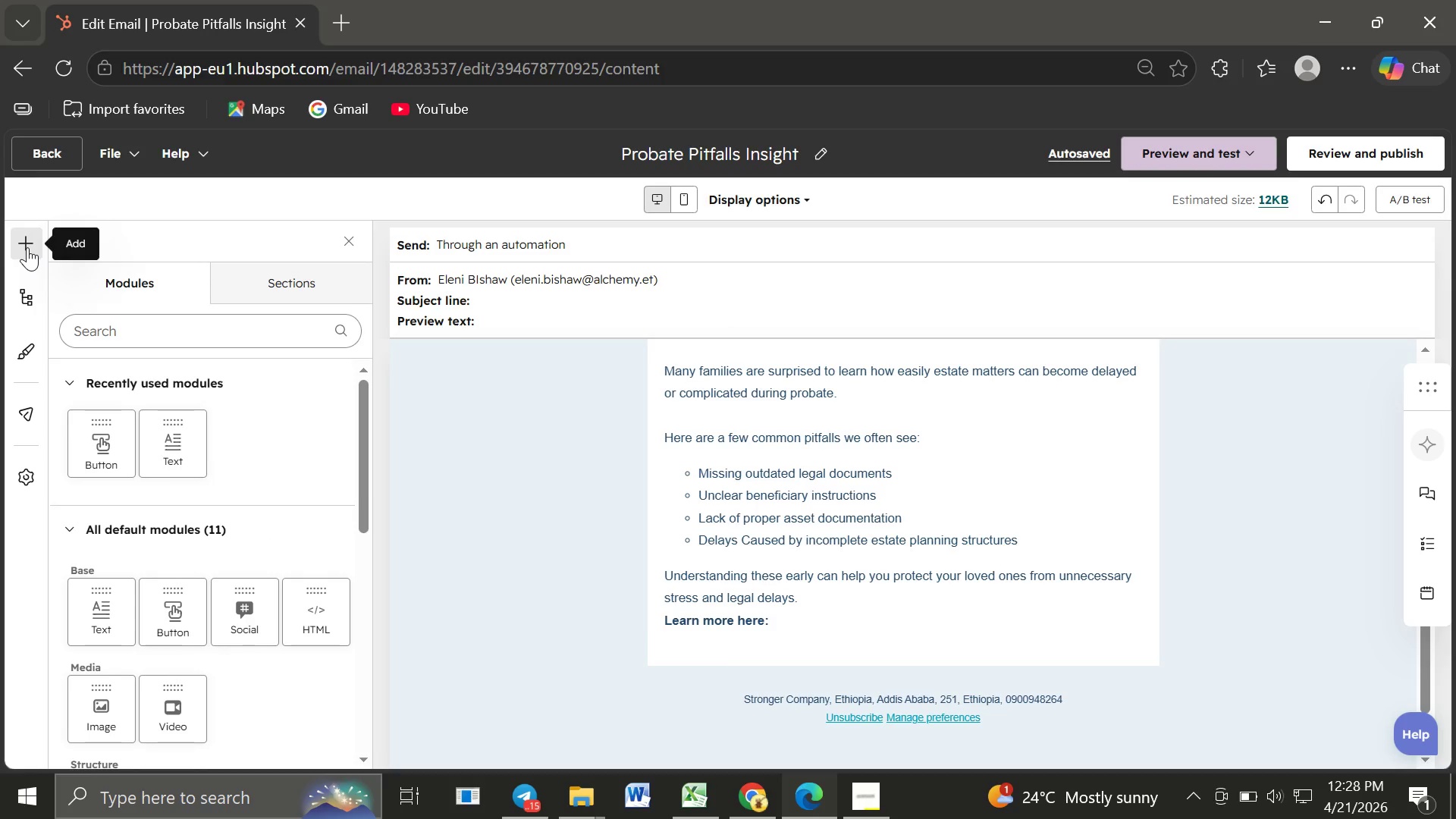 
wait(12.72)
 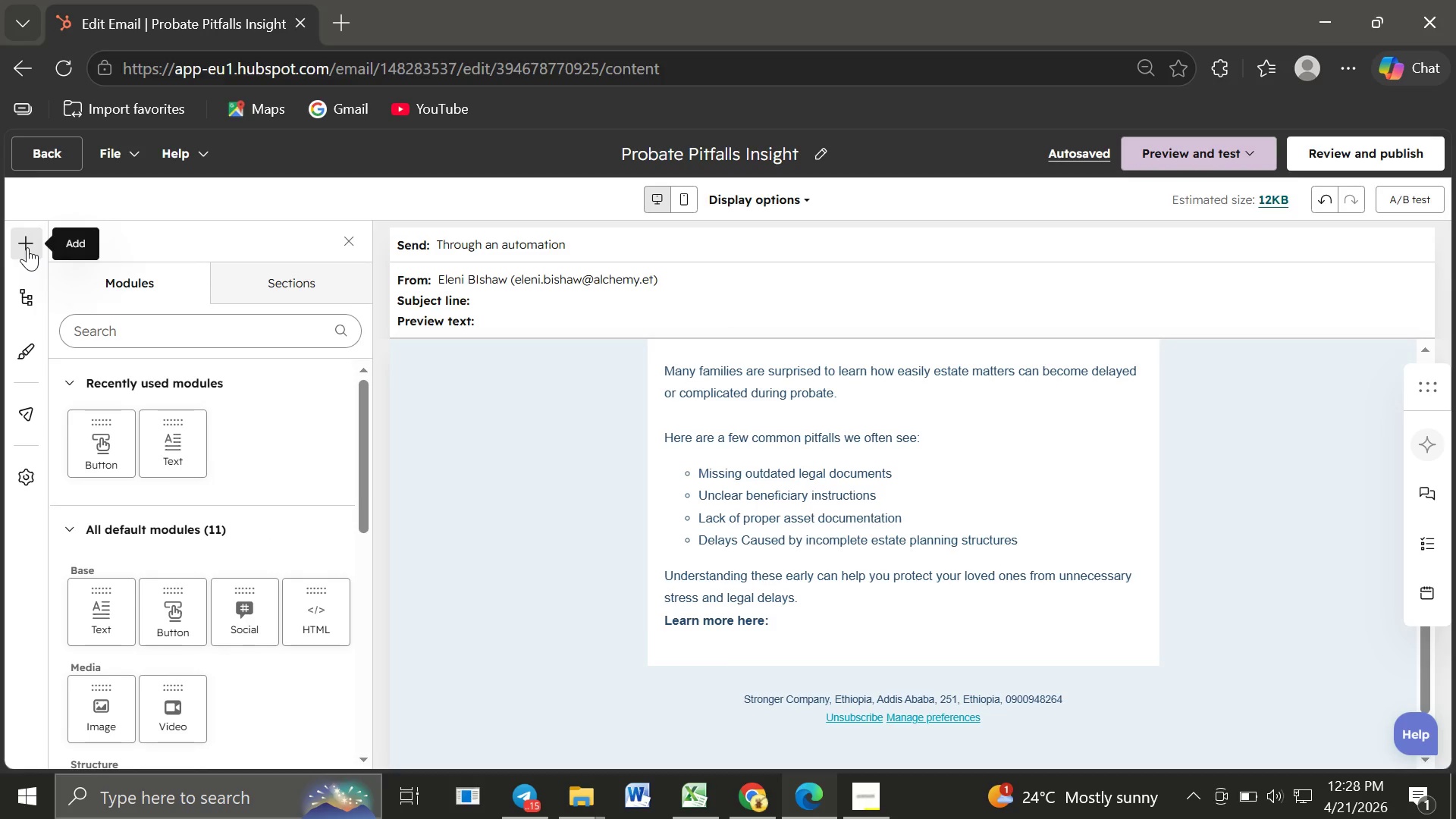 
left_click_drag(start_coordinate=[101, 452], to_coordinate=[802, 594])
 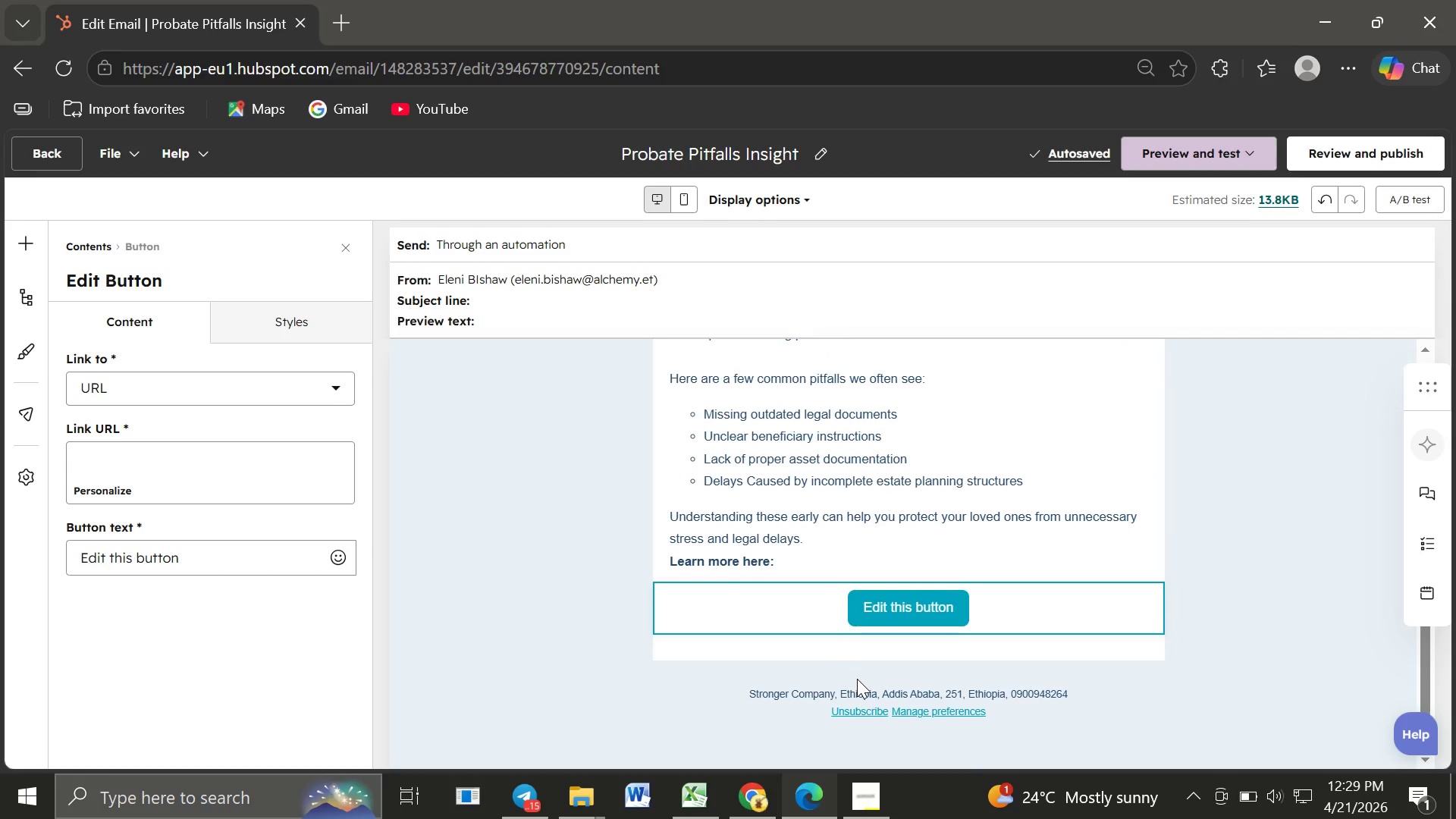 
wait(11.3)
 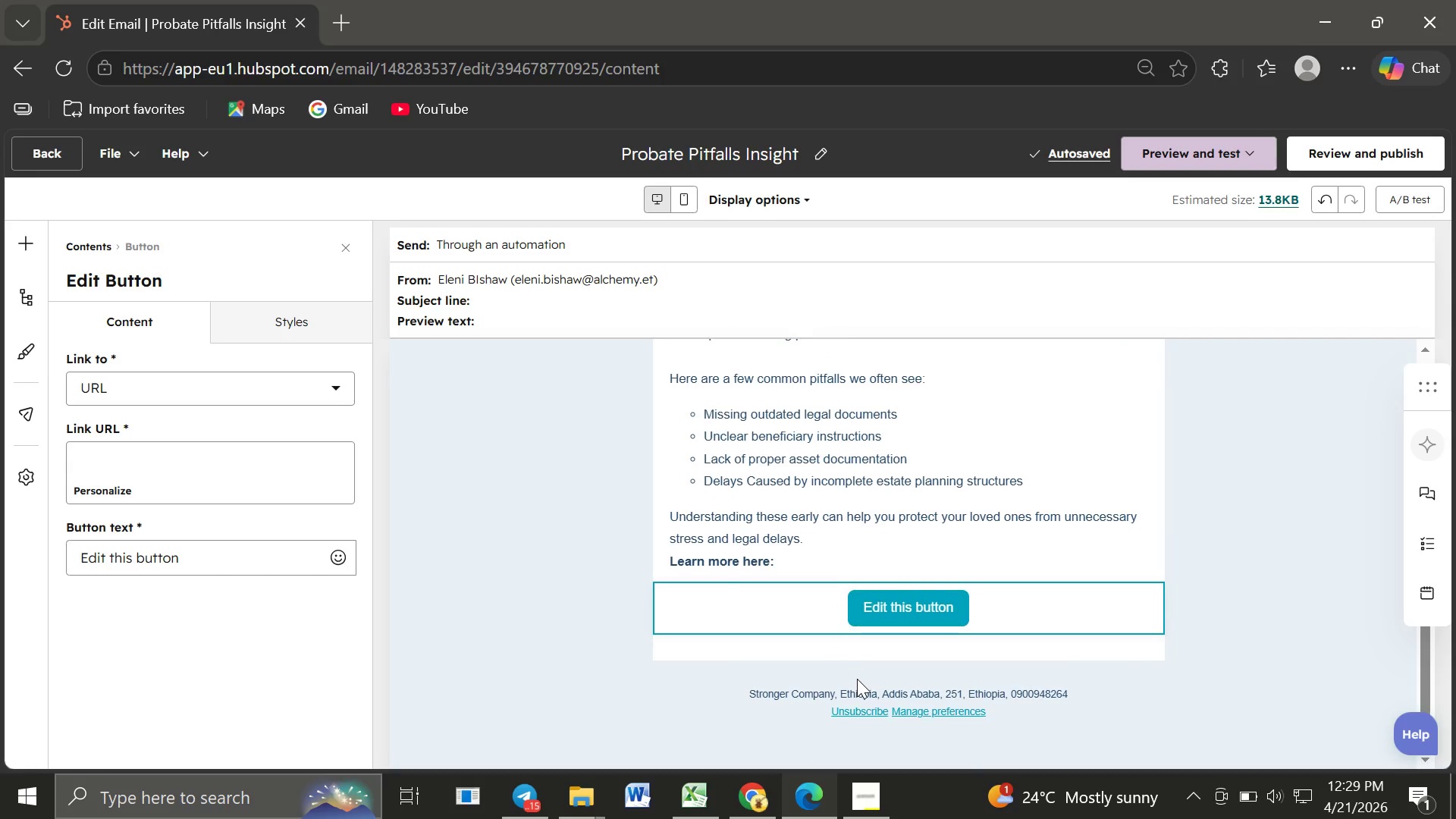 
left_click([296, 315])
 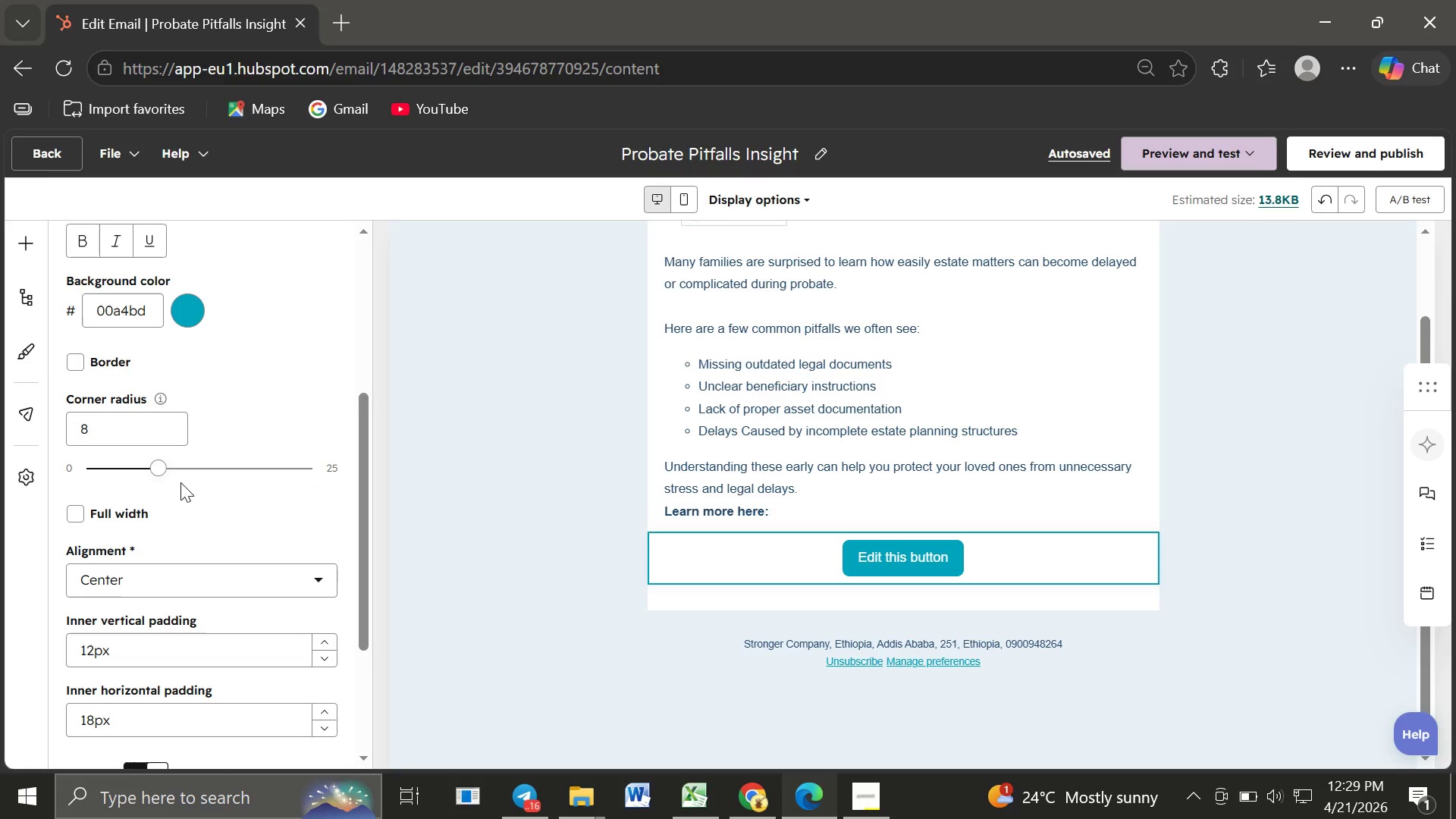 
wait(6.44)
 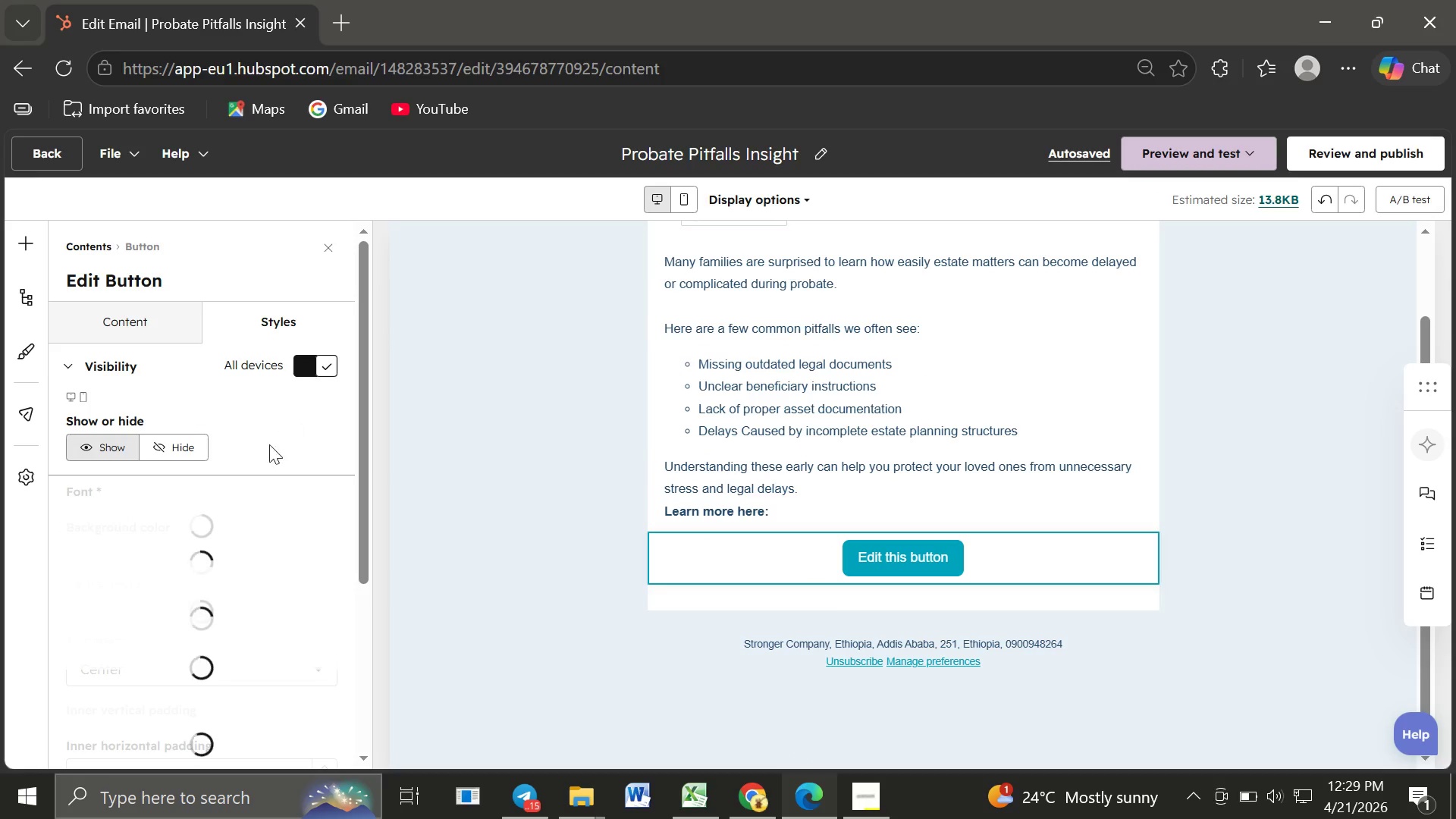 
left_click_drag(start_coordinate=[162, 470], to_coordinate=[134, 470])
 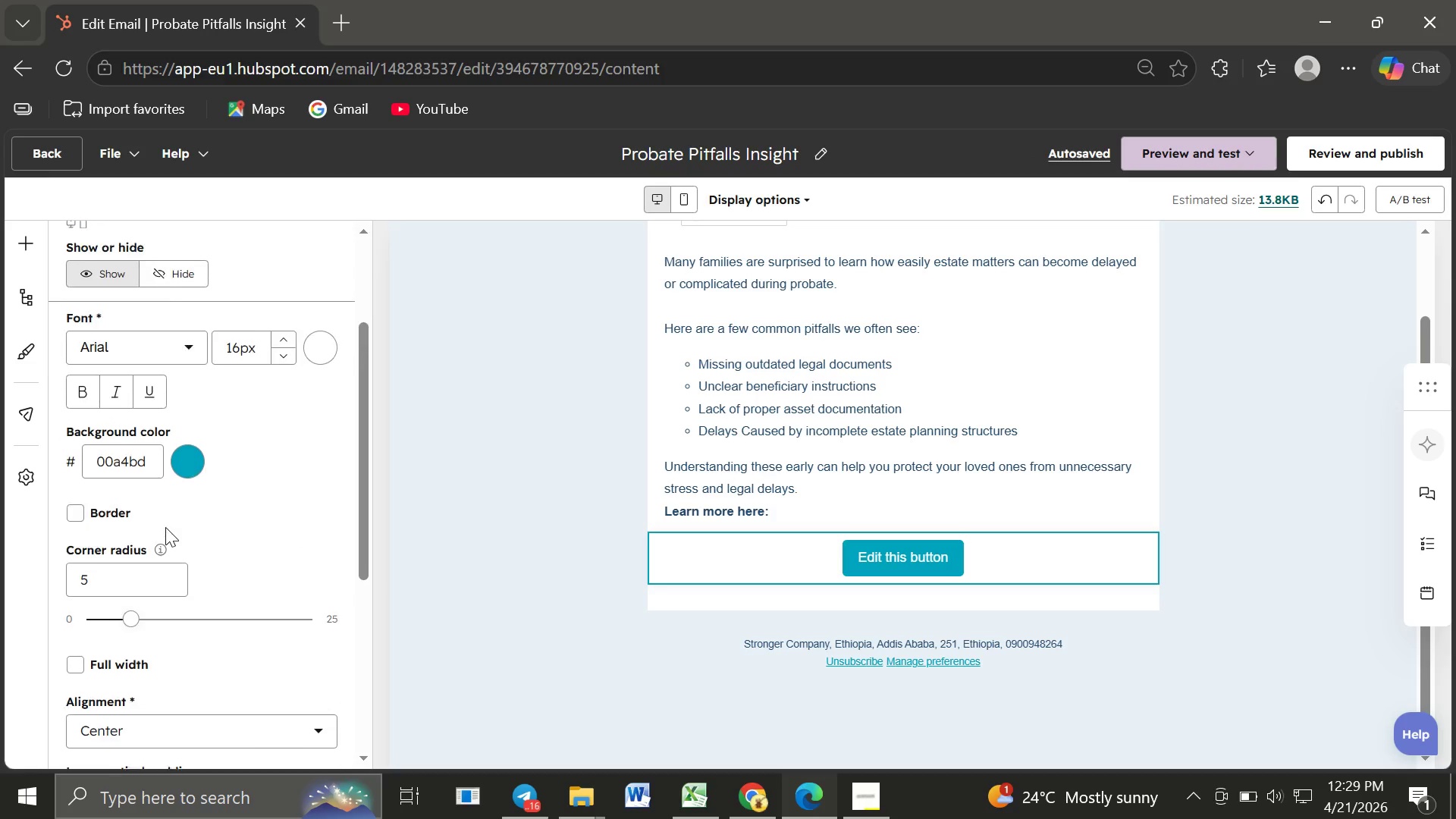 
wait(17.45)
 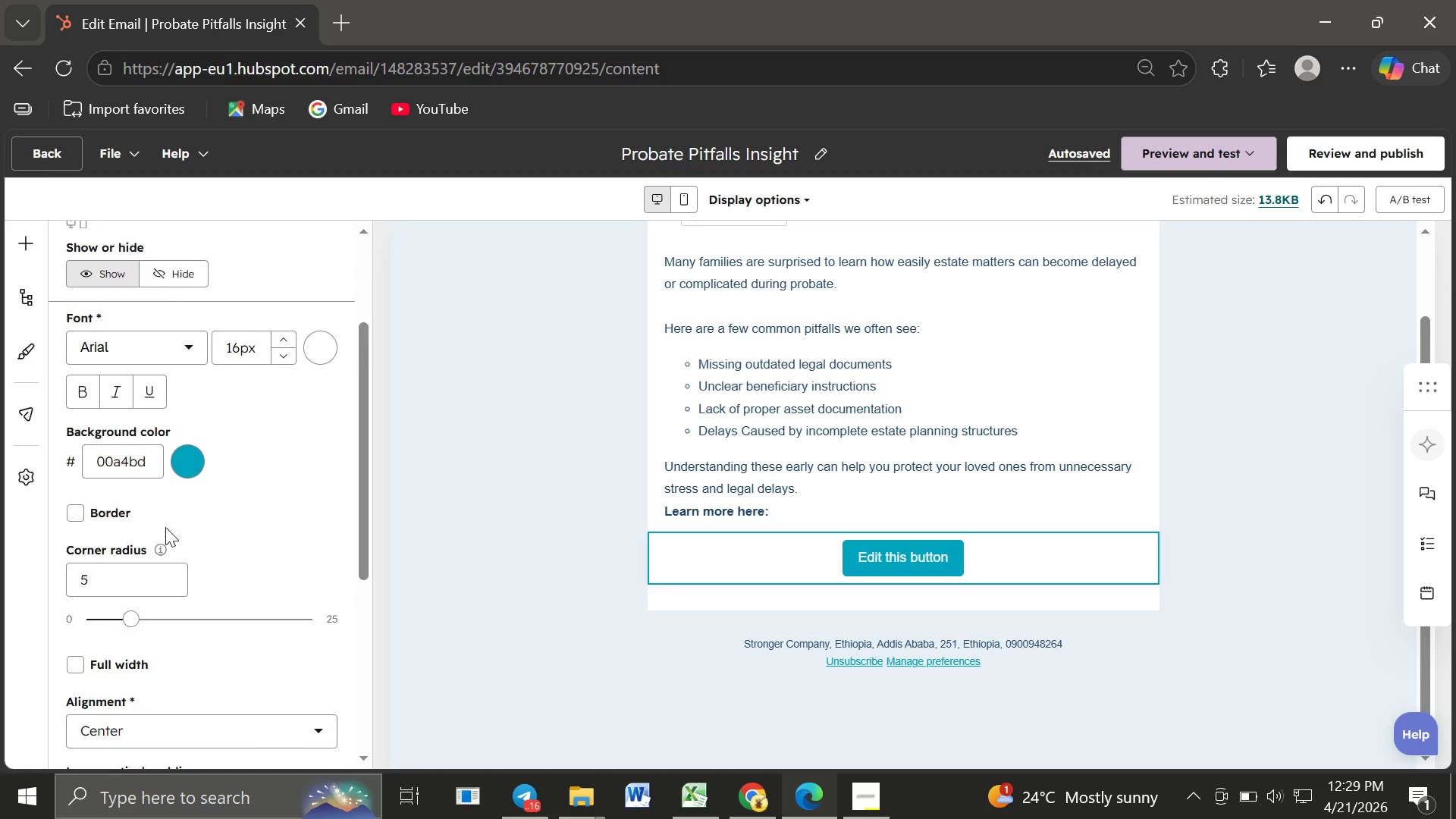 
left_click_drag(start_coordinate=[127, 667], to_coordinate=[152, 664])
 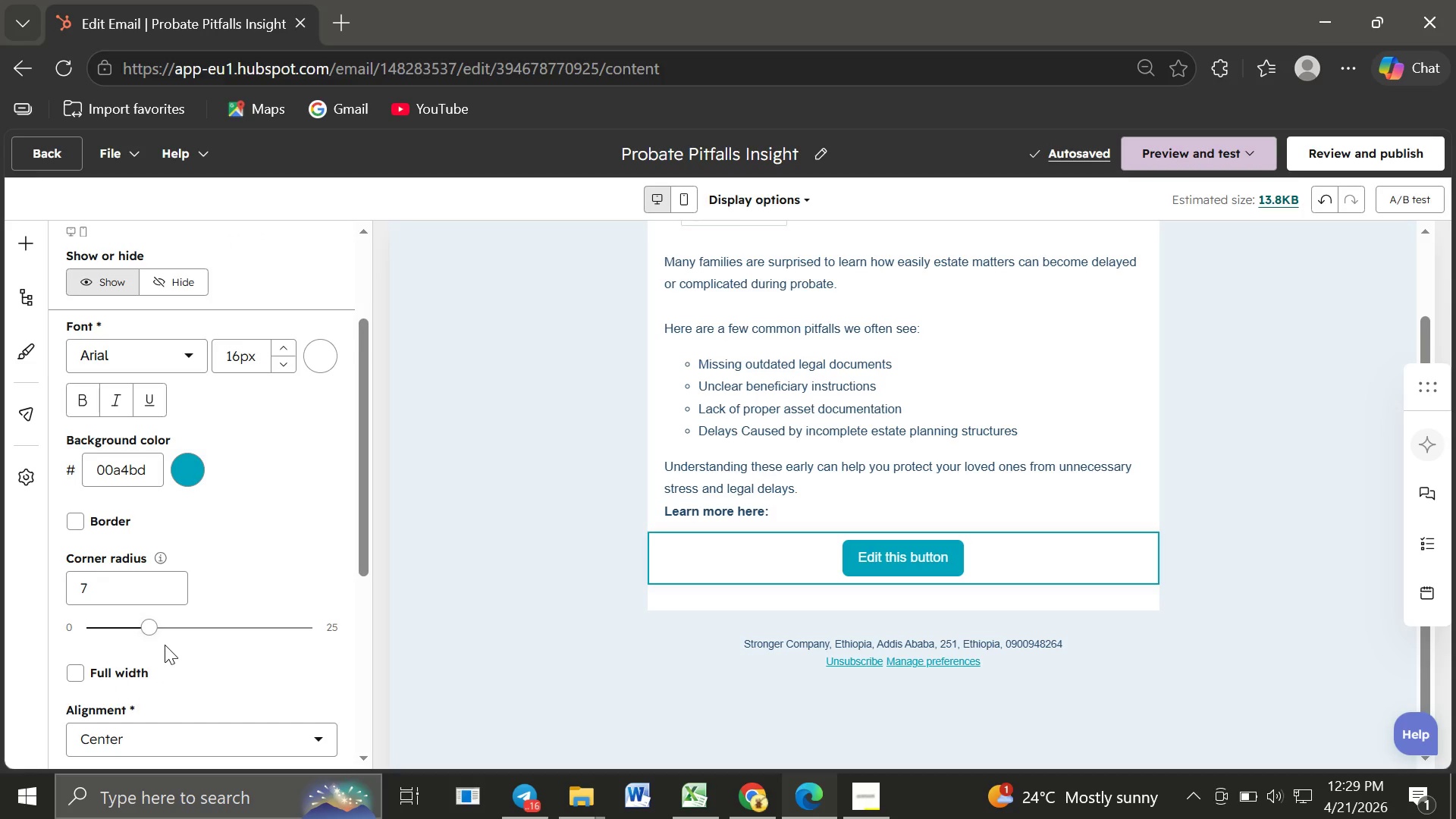 
wait(10.86)
 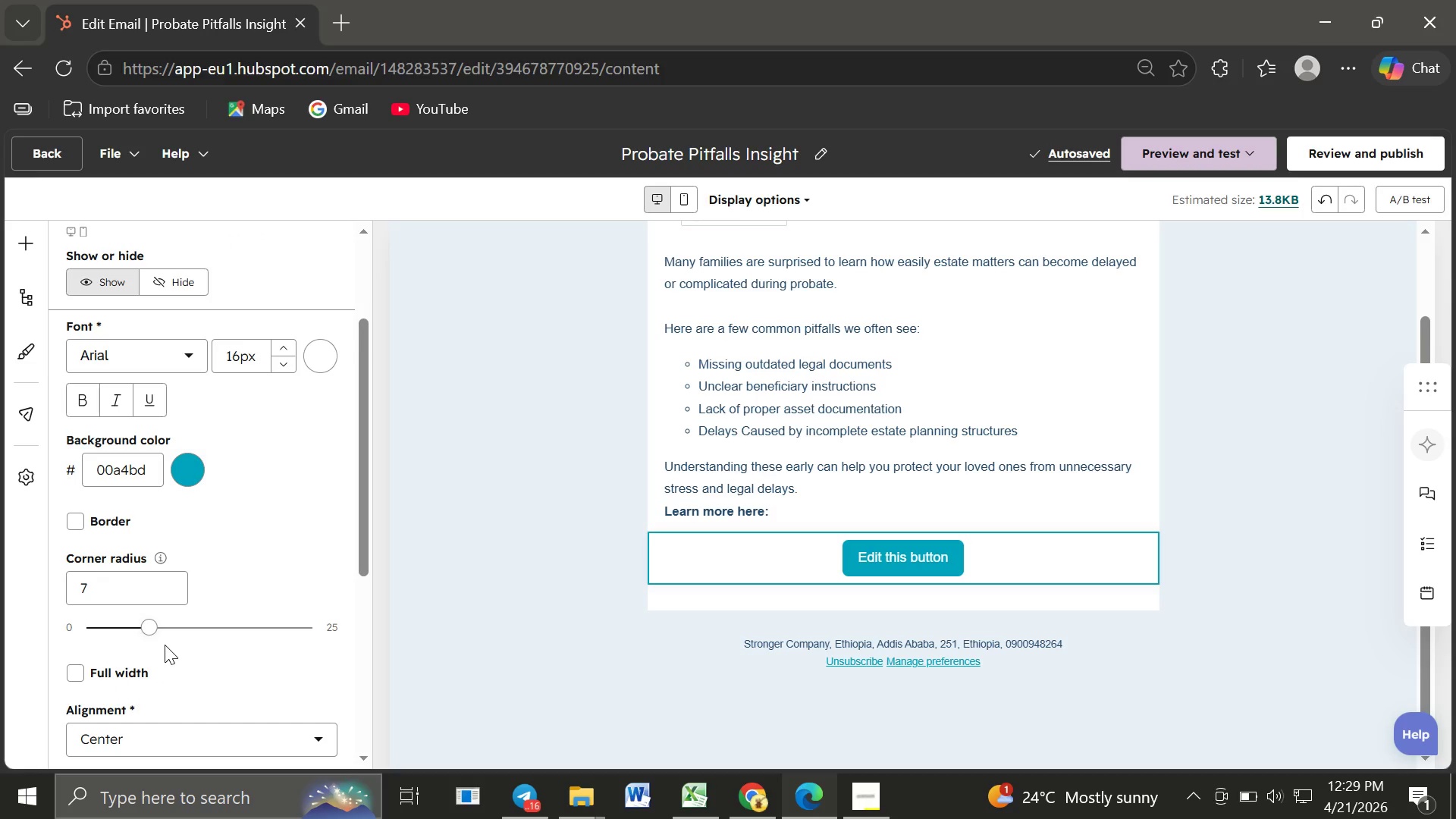 
left_click([241, 550])
 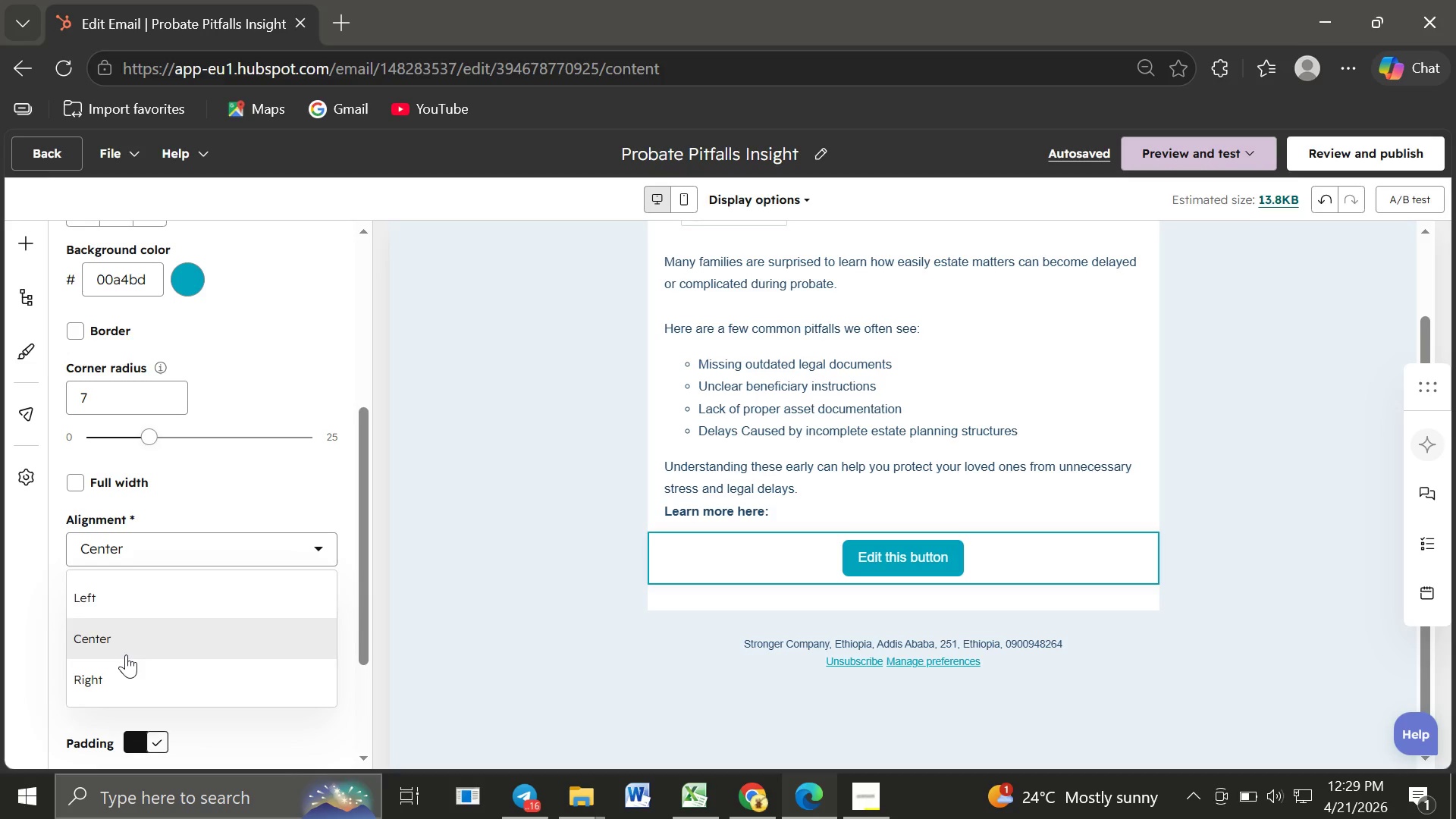 
left_click([101, 672])
 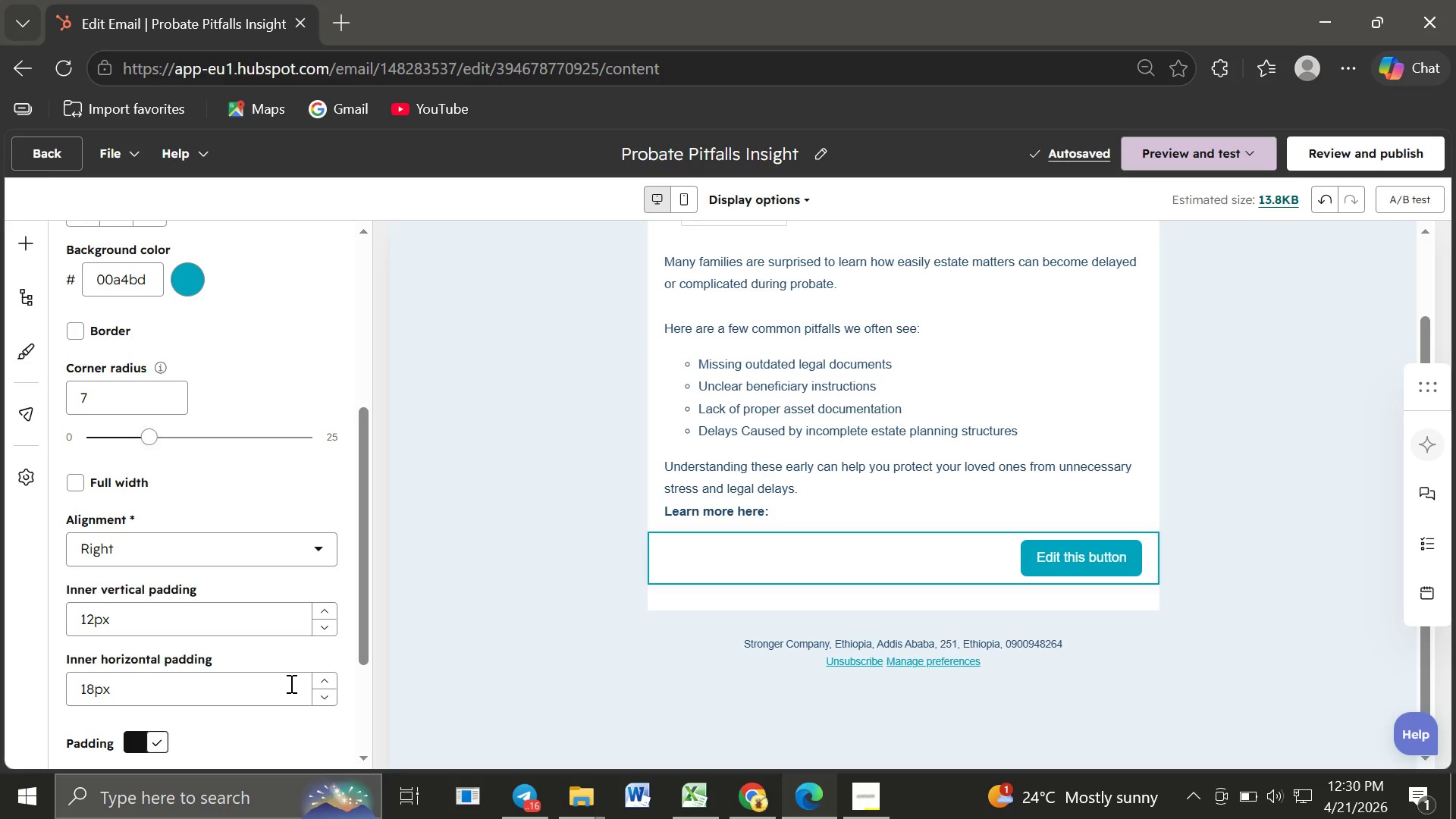 
wait(10.94)
 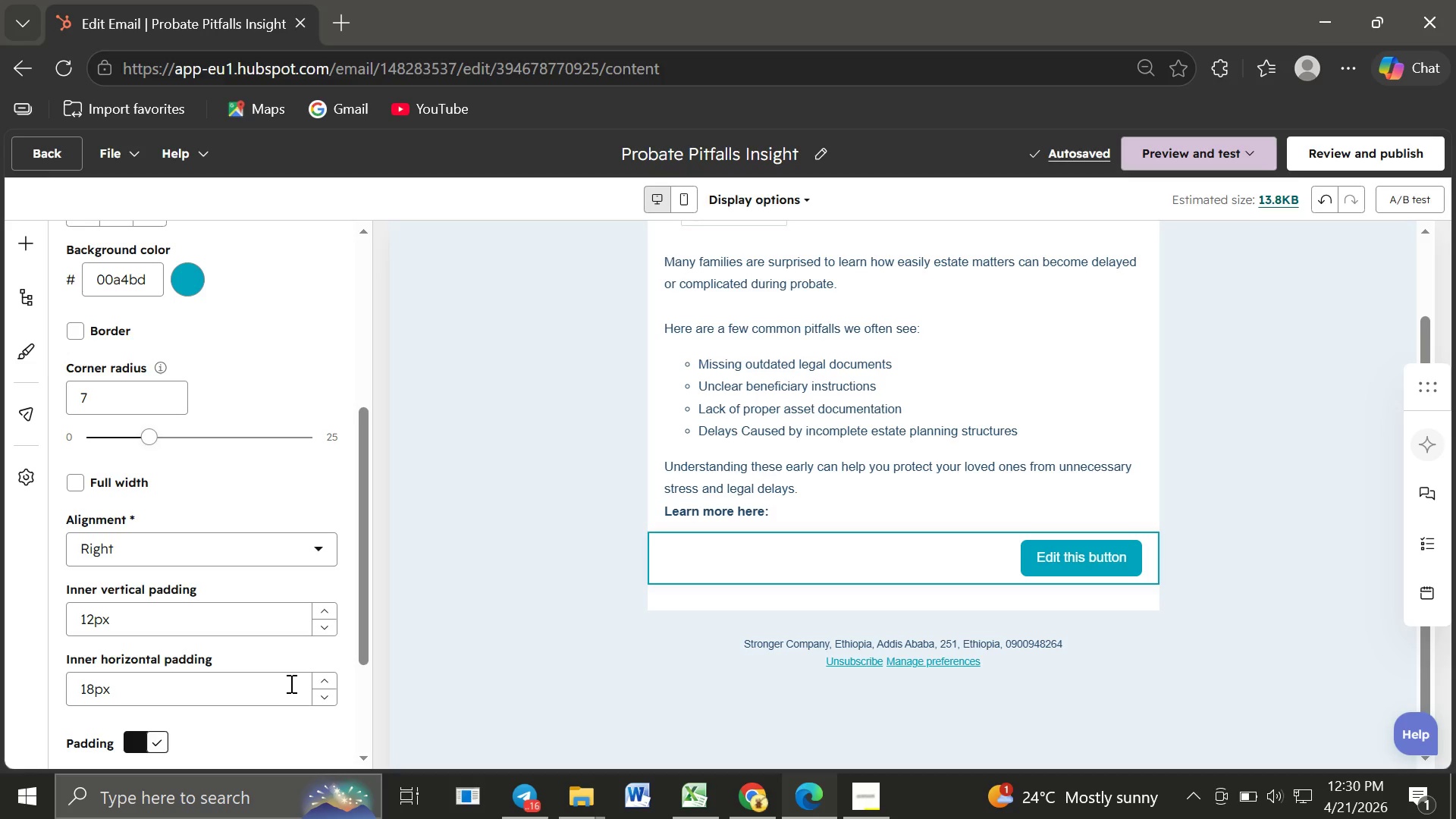 
left_click([301, 551])
 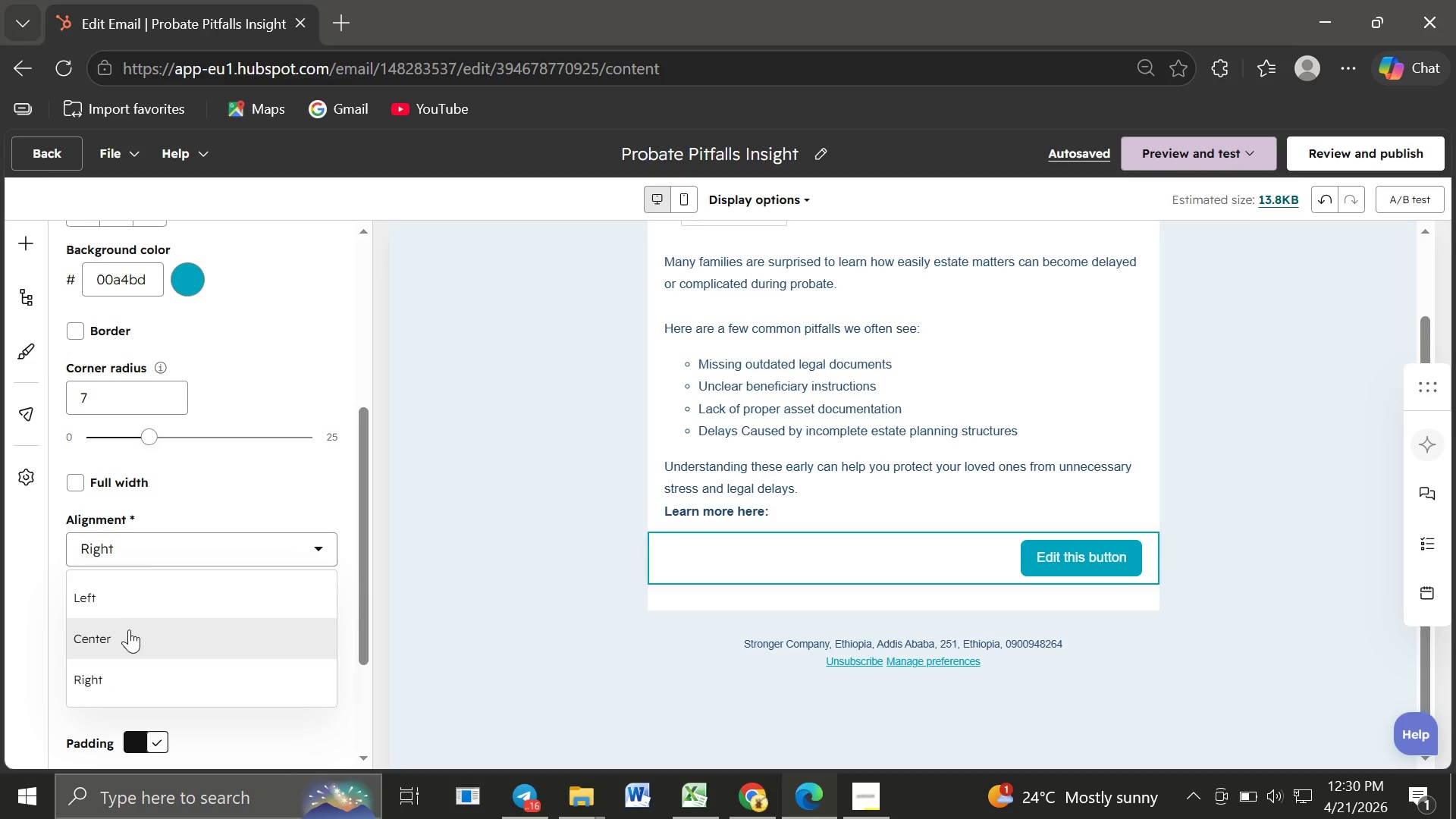 
left_click([128, 629])
 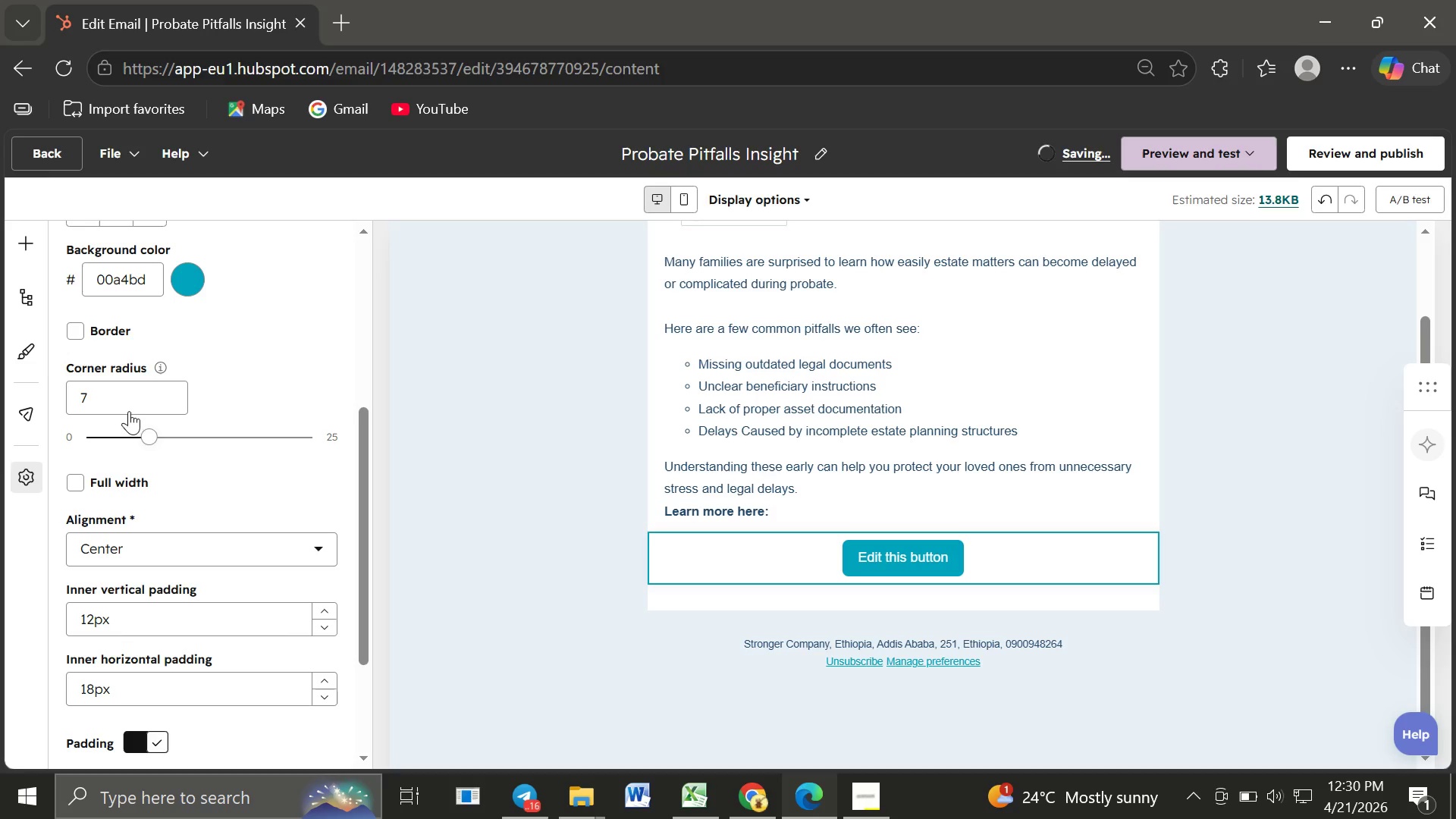 
wait(6.51)
 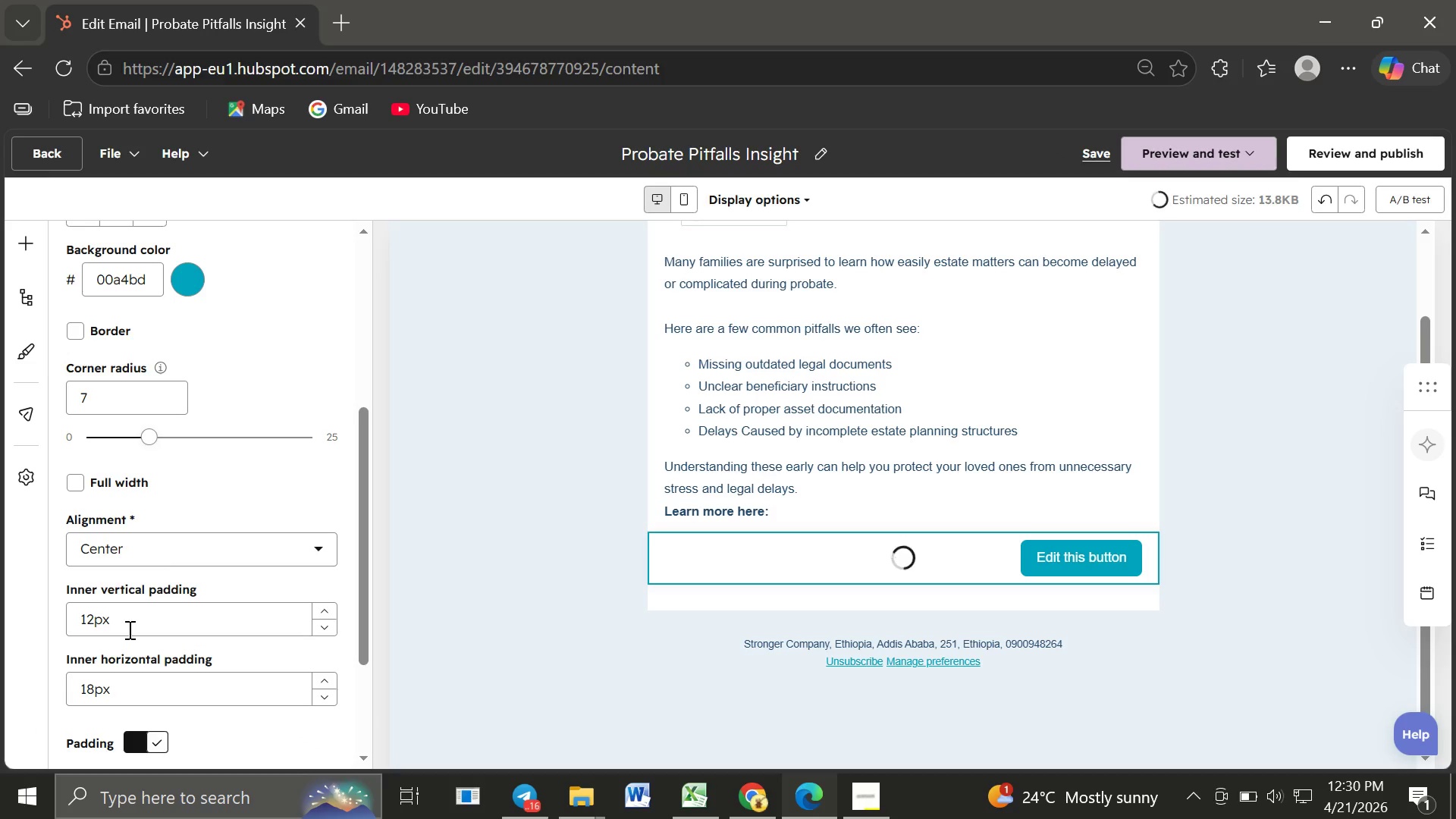 
left_click_drag(start_coordinate=[147, 436], to_coordinate=[190, 440])
 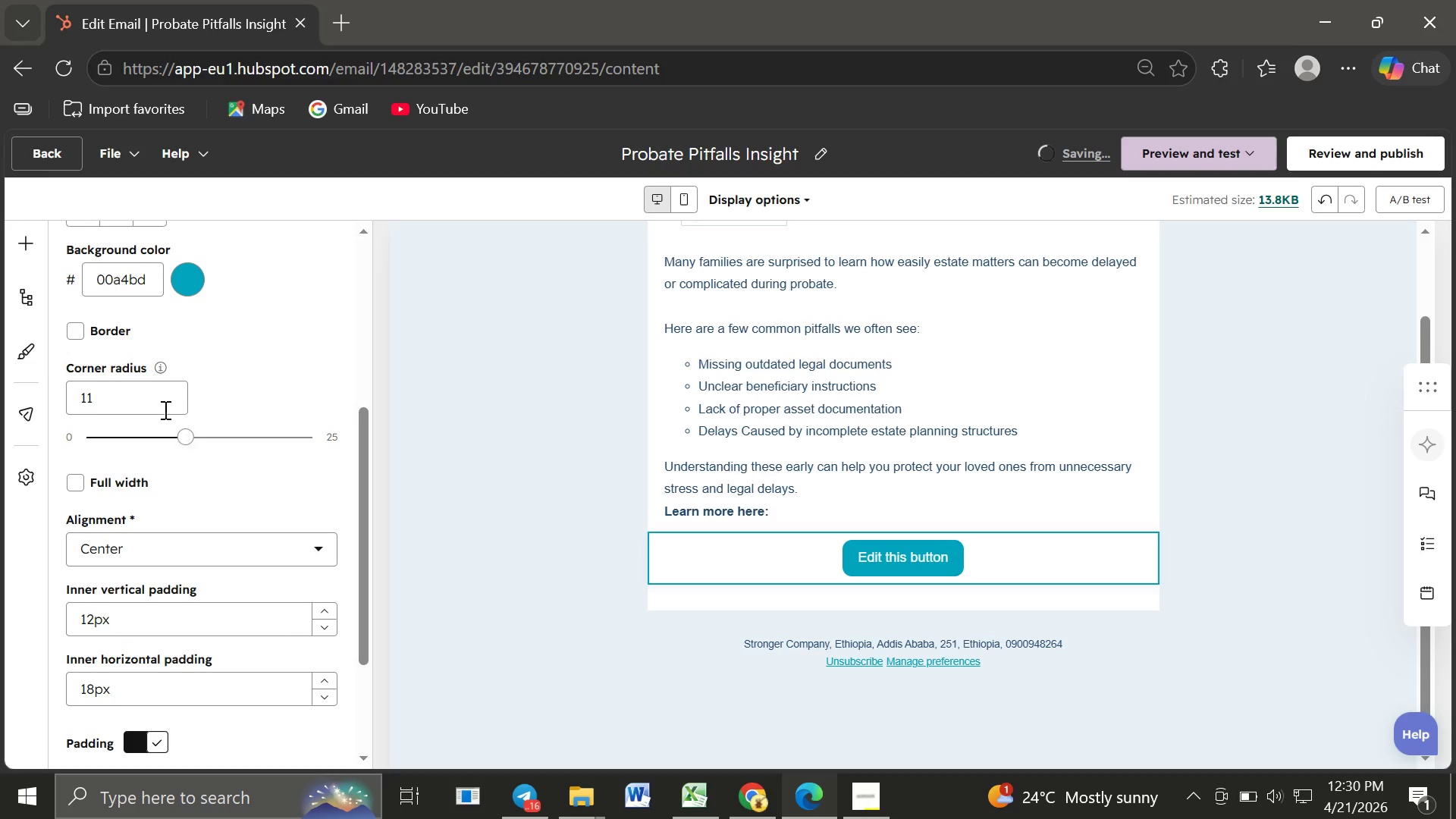 
wait(9.33)
 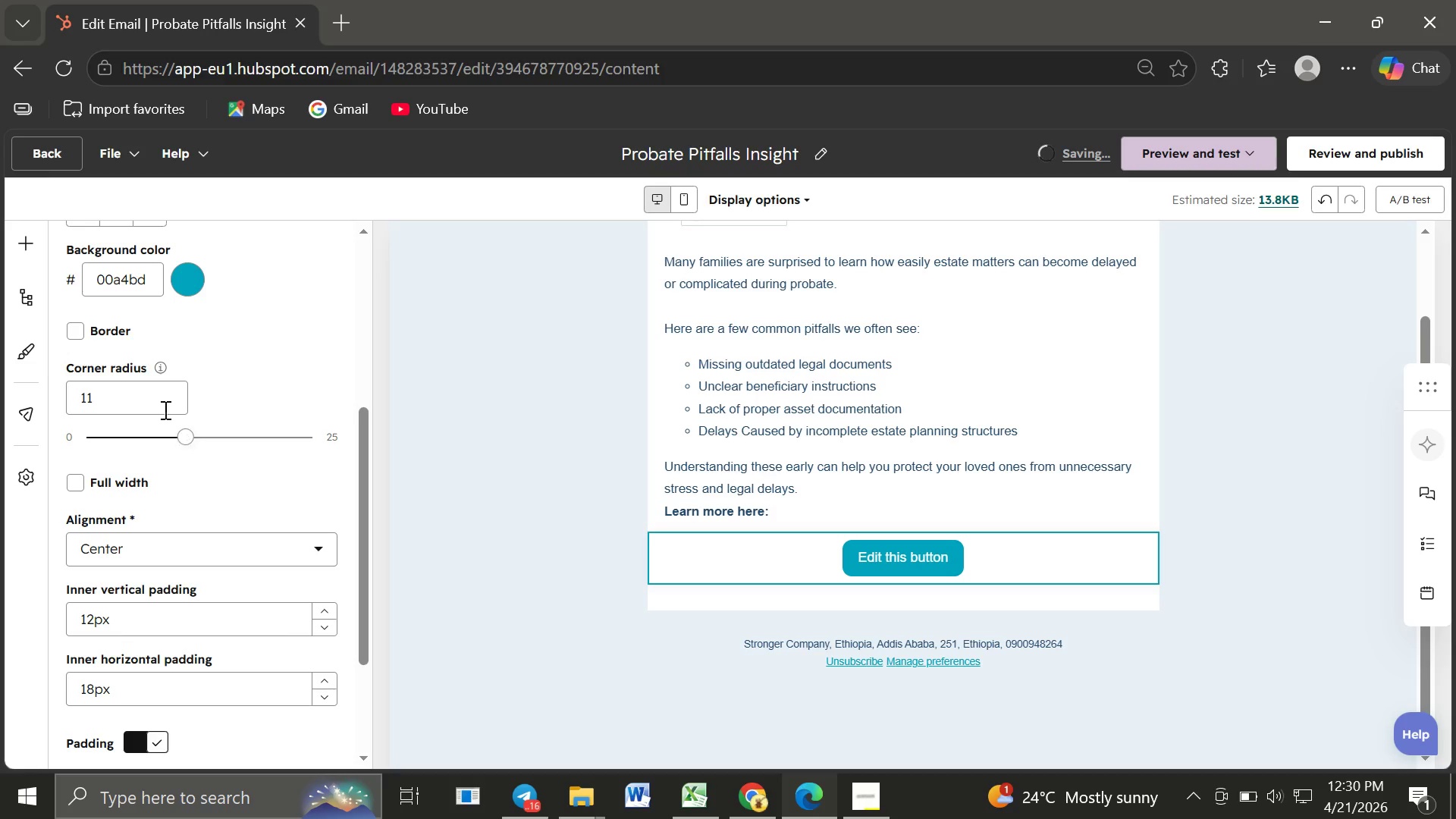 
left_click([128, 329])
 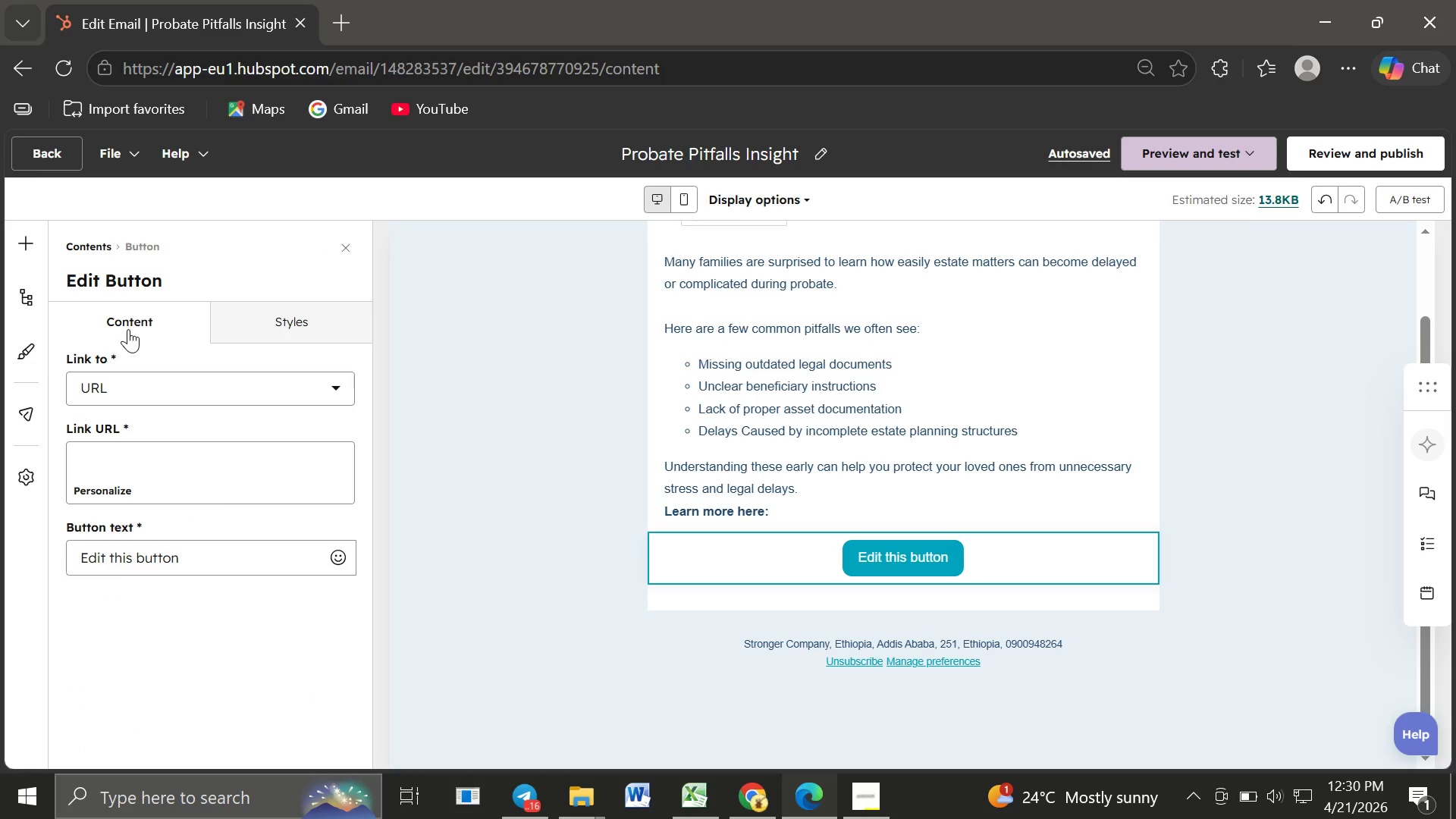 
wait(10.09)
 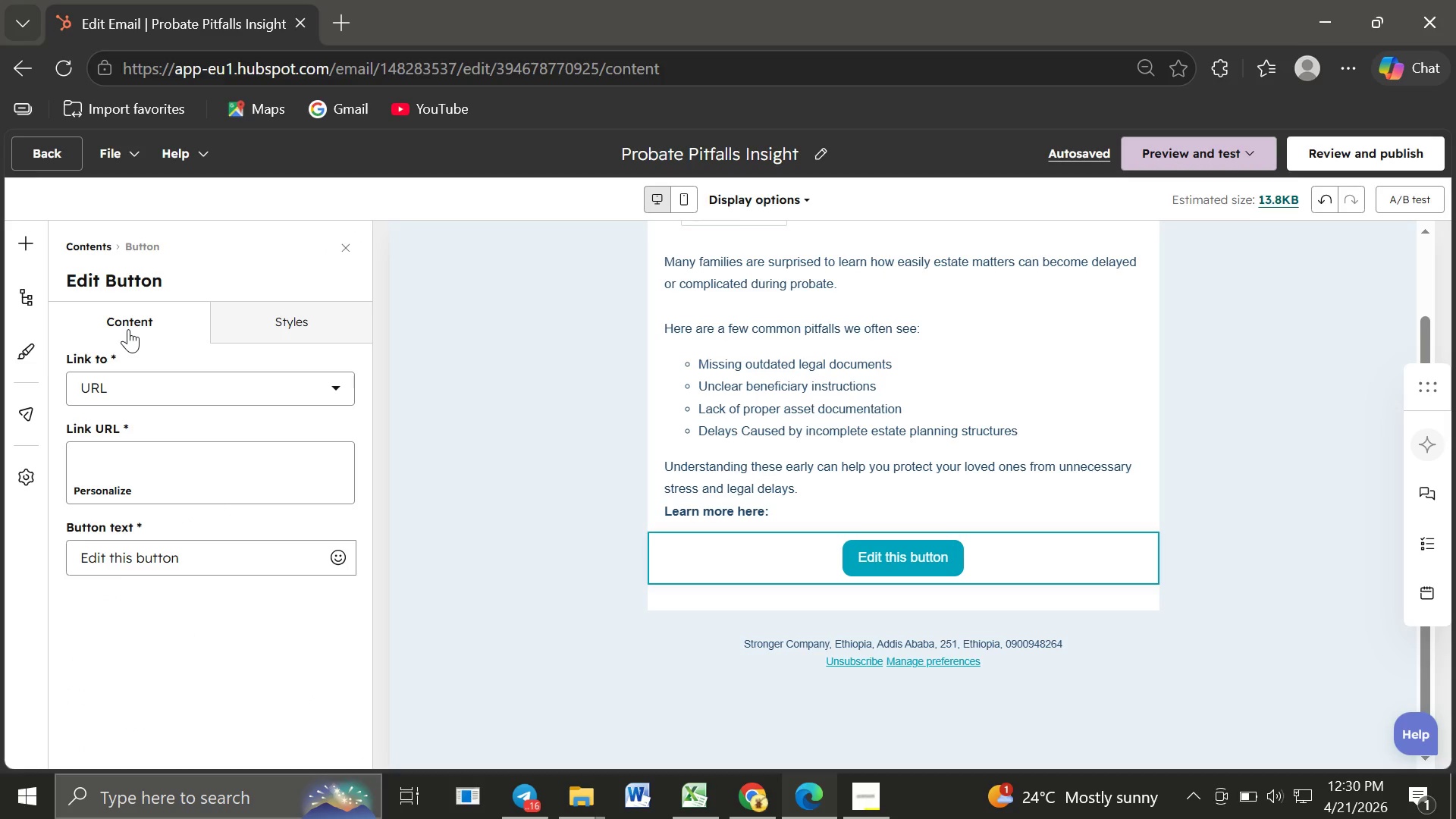 
left_click([119, 451])
 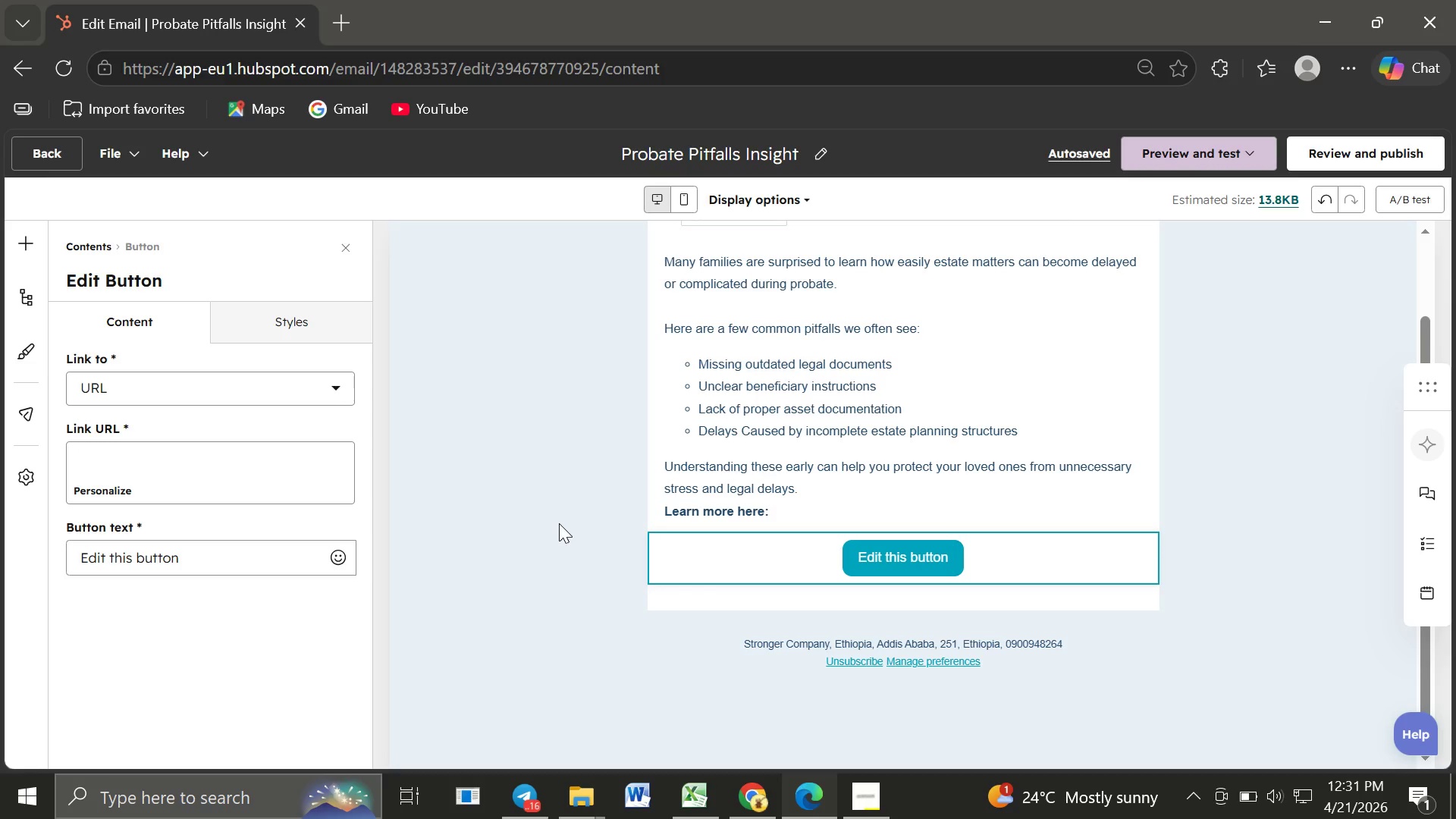 
wait(41.55)
 